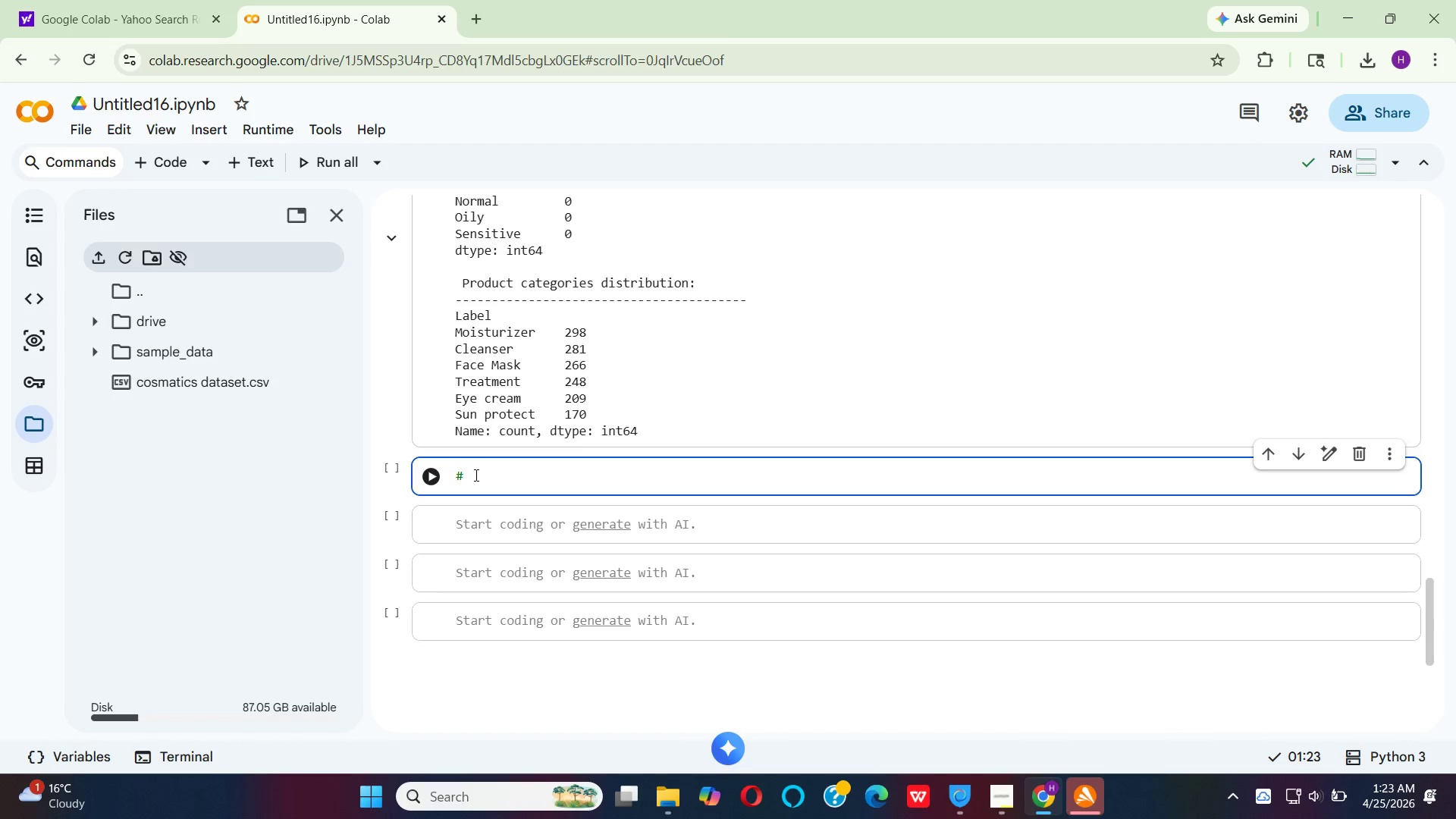 
key(Space)
 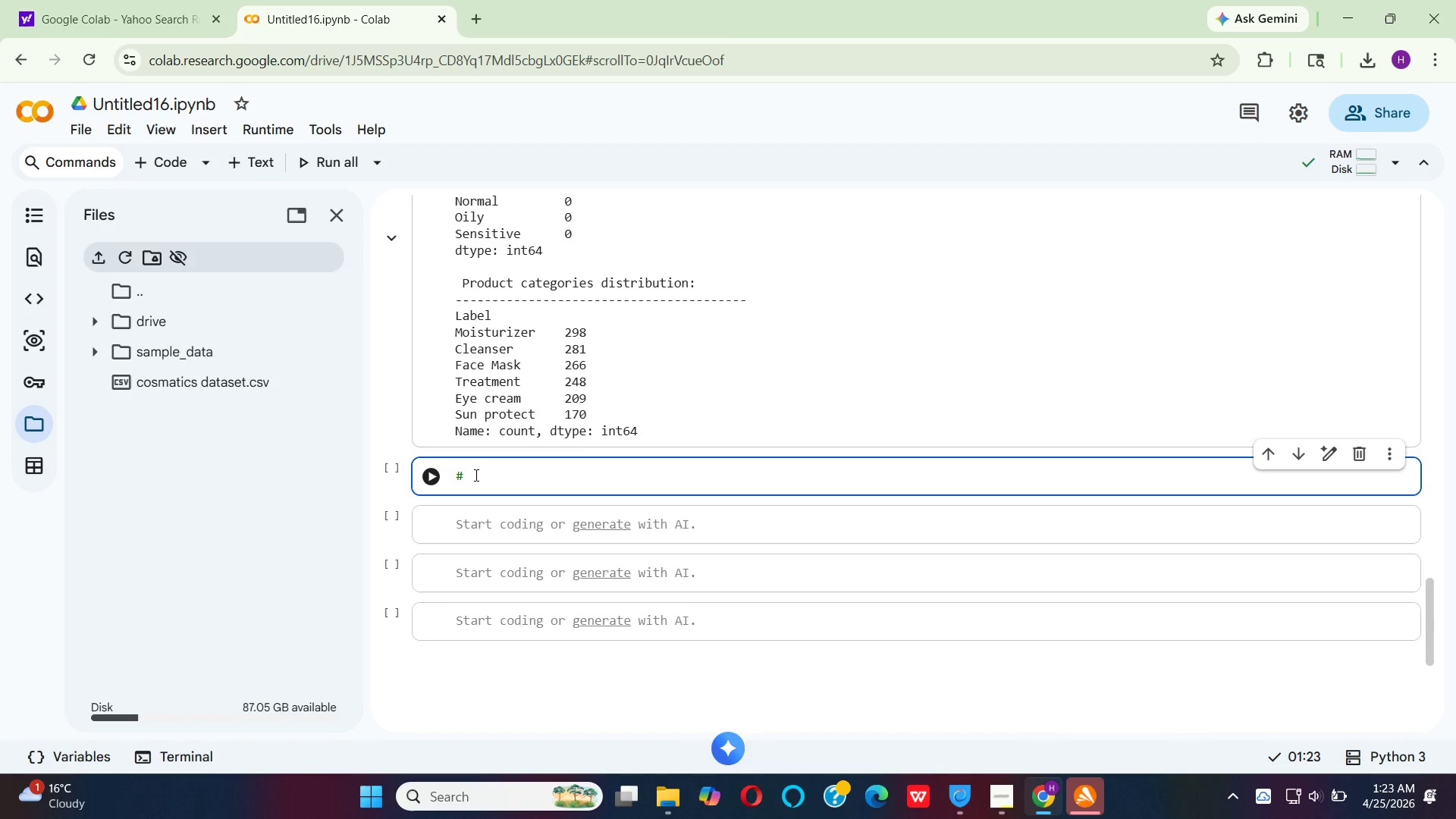 
key(Backspace)
 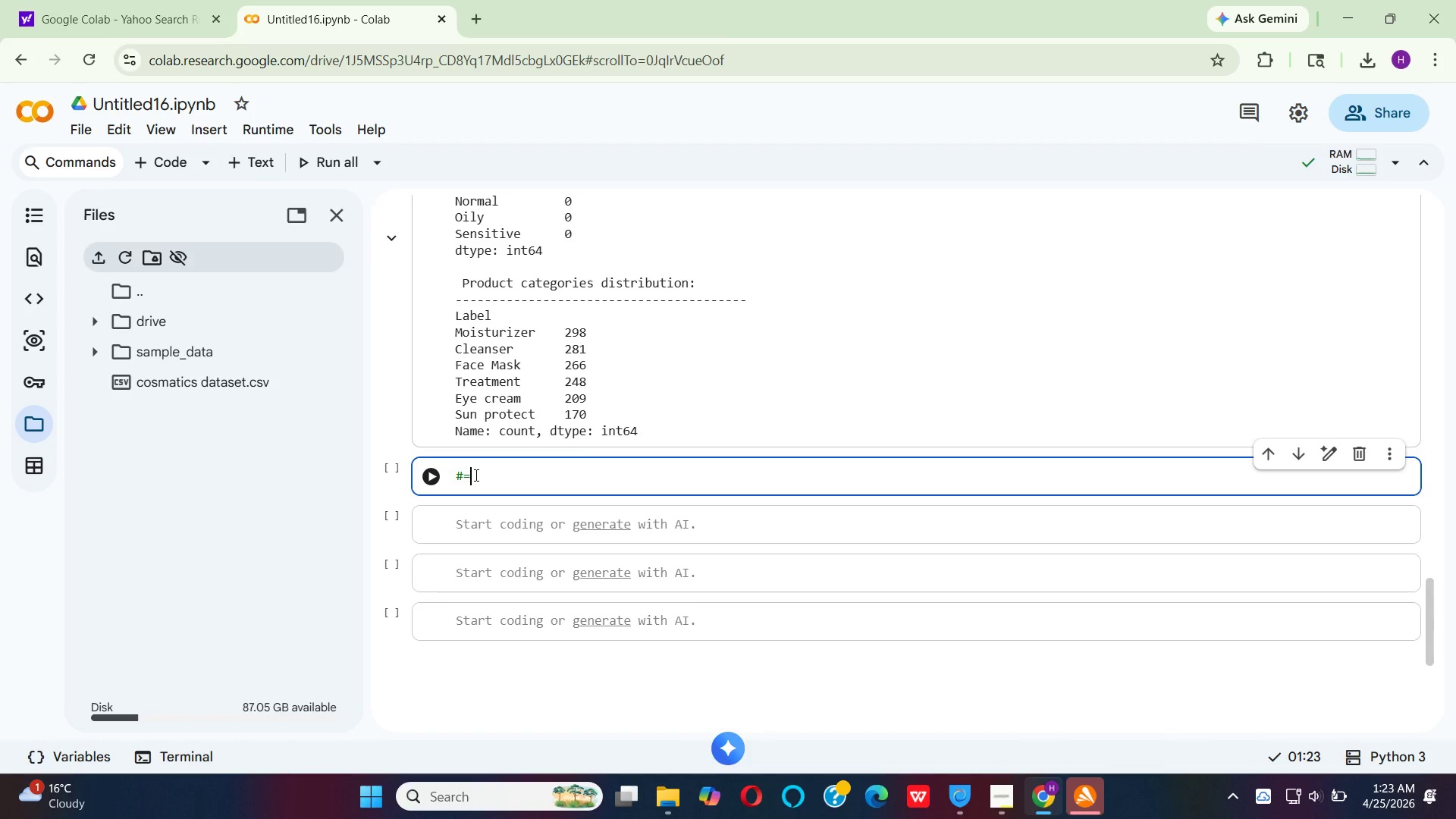 
hold_key(key=Equal, duration=1.53)
 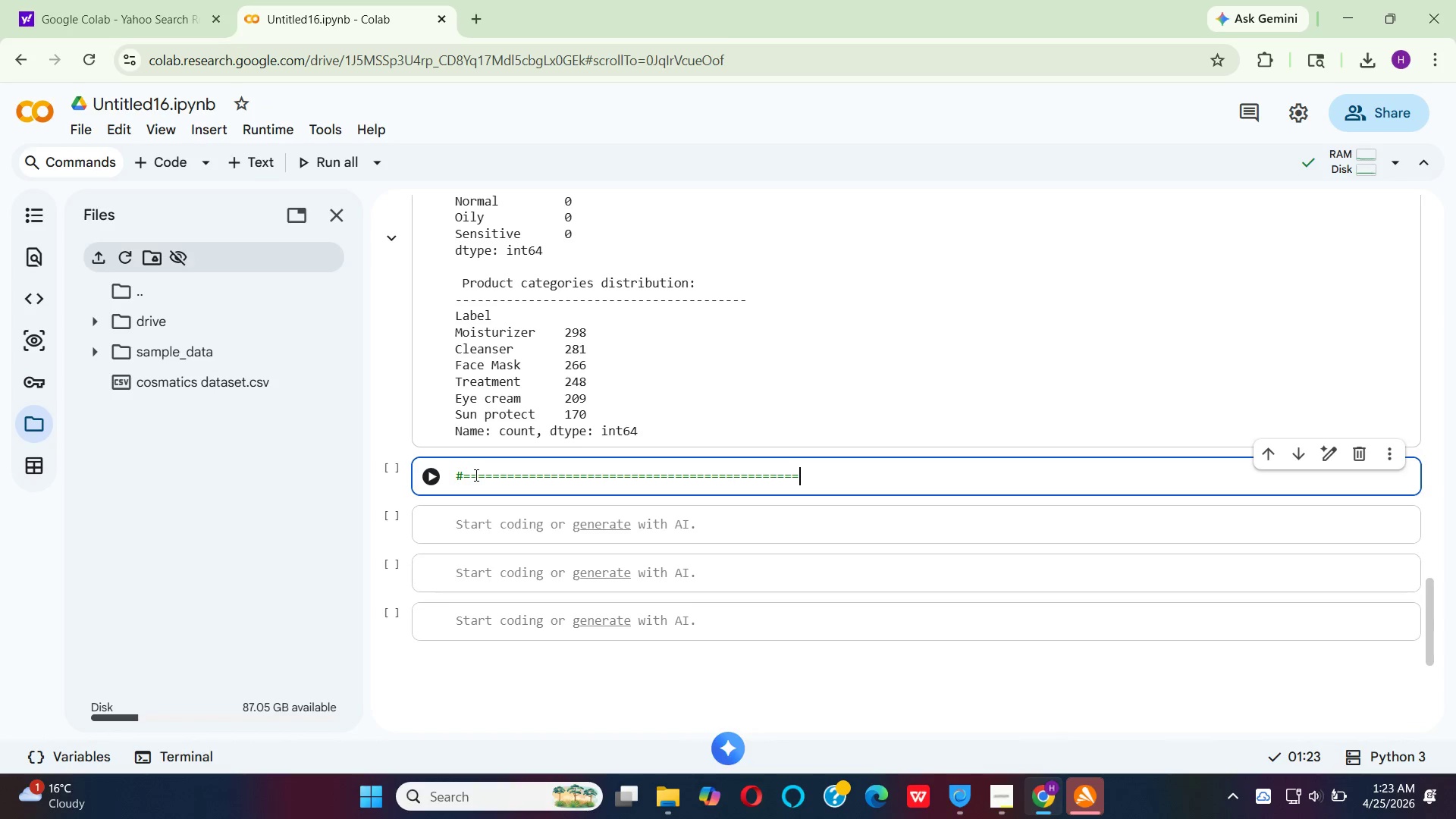 
hold_key(key=Equal, duration=0.48)
 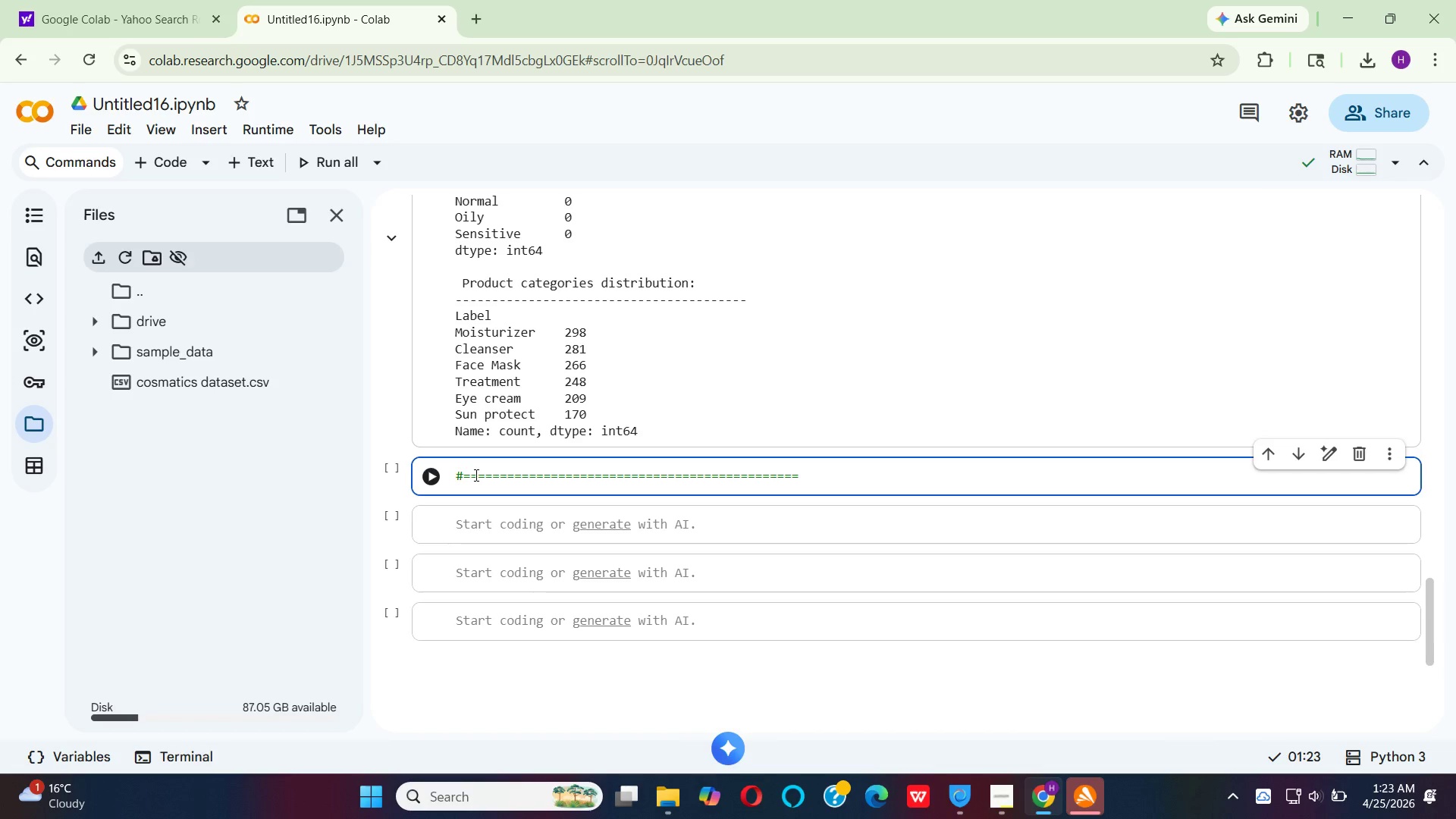 
key(Enter)
 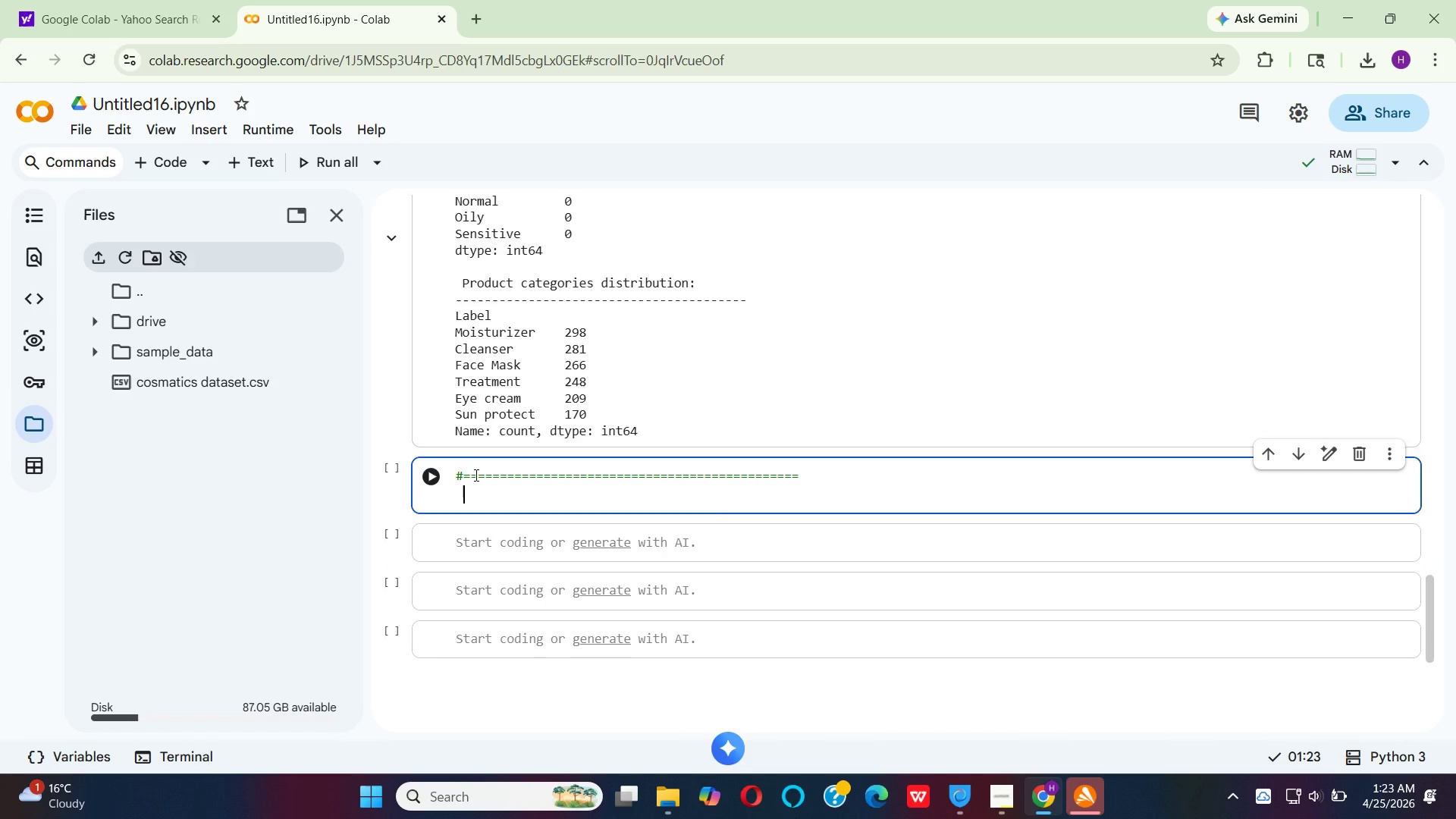 
type(  # STEP 4: )
 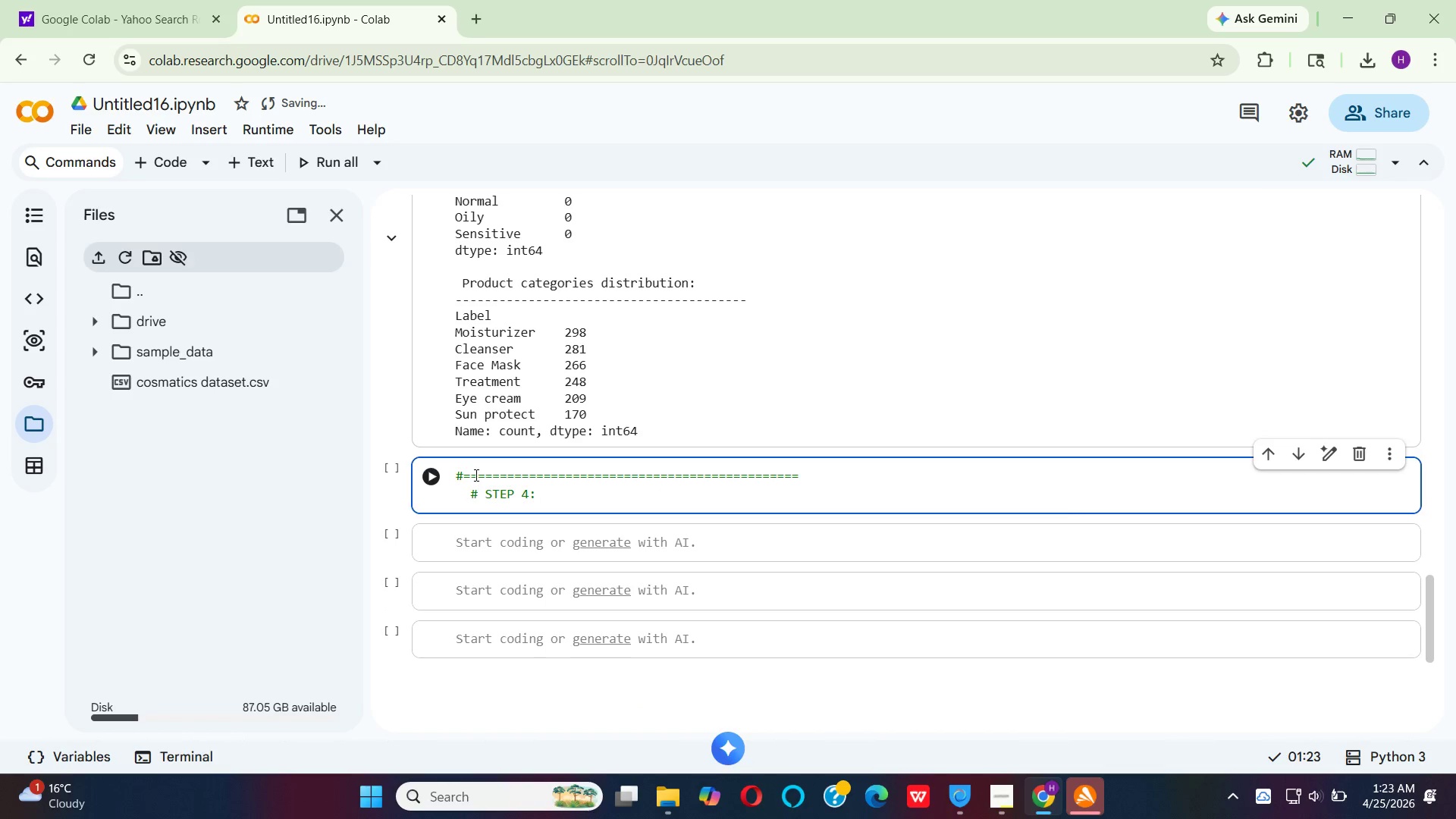 
scroll: coordinate [475, 472], scroll_direction: up, amount: 3.0
 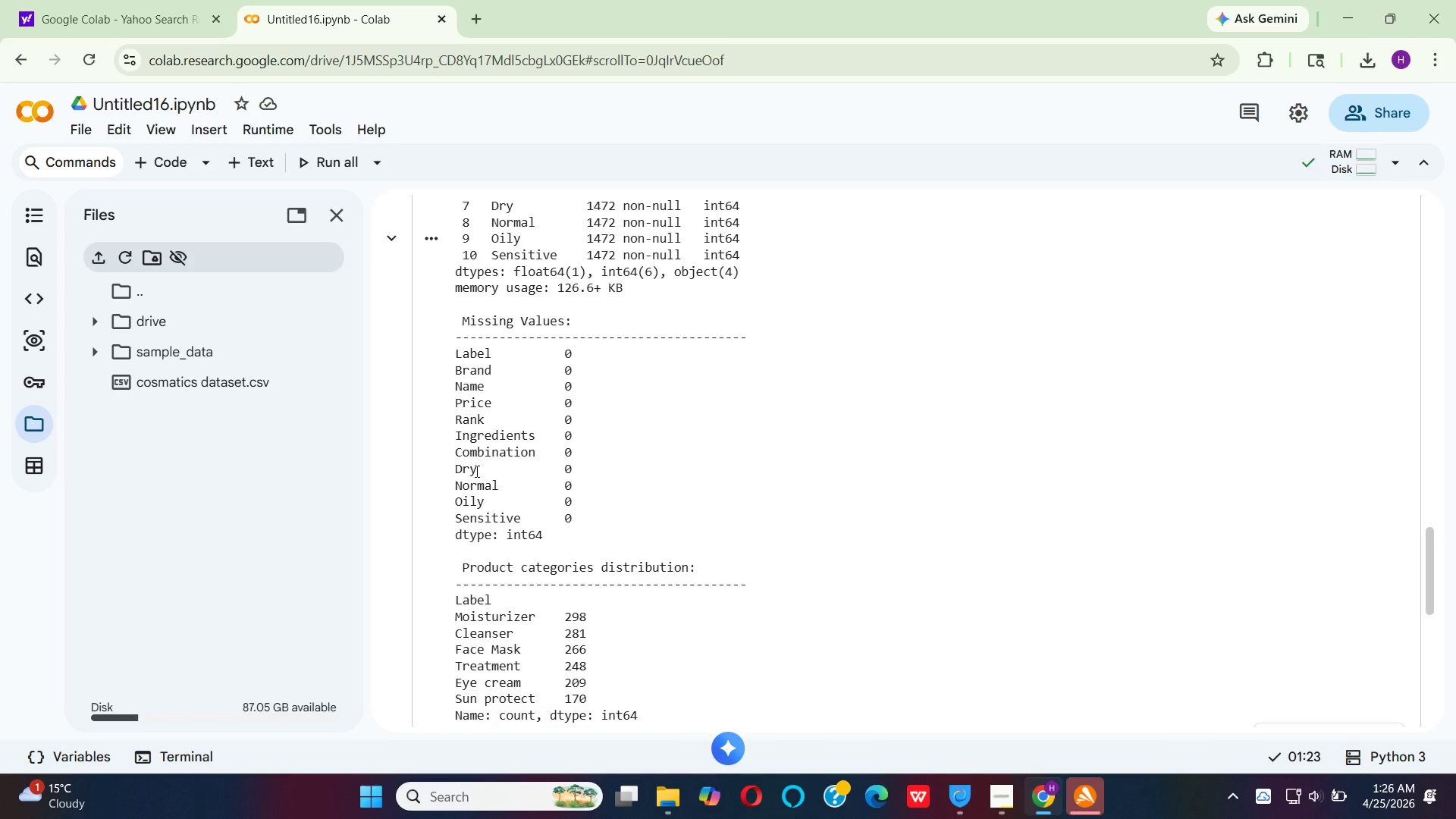 
wait(138.56)
 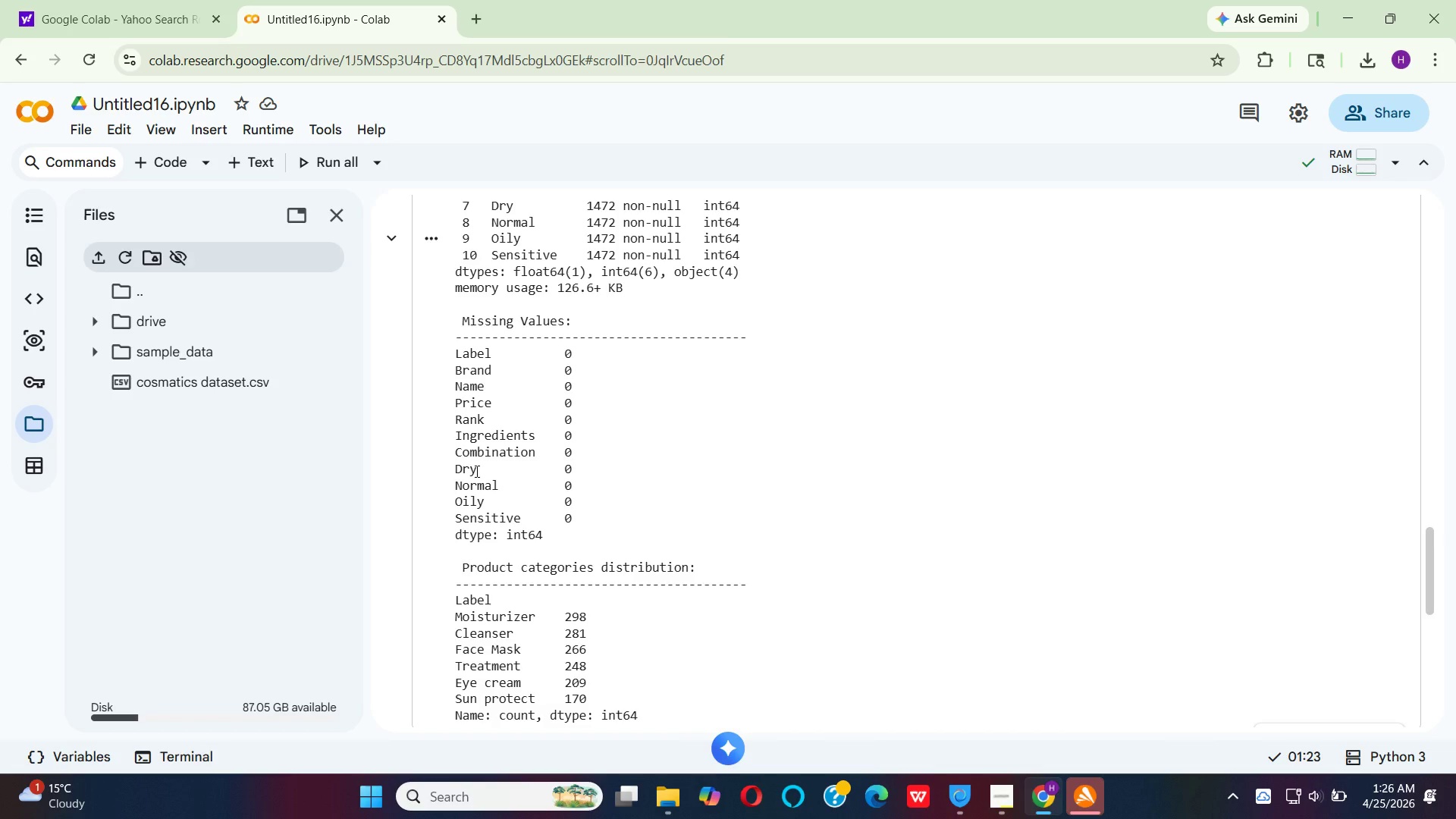 
scroll: coordinate [475, 466], scroll_direction: down, amount: 2.0
 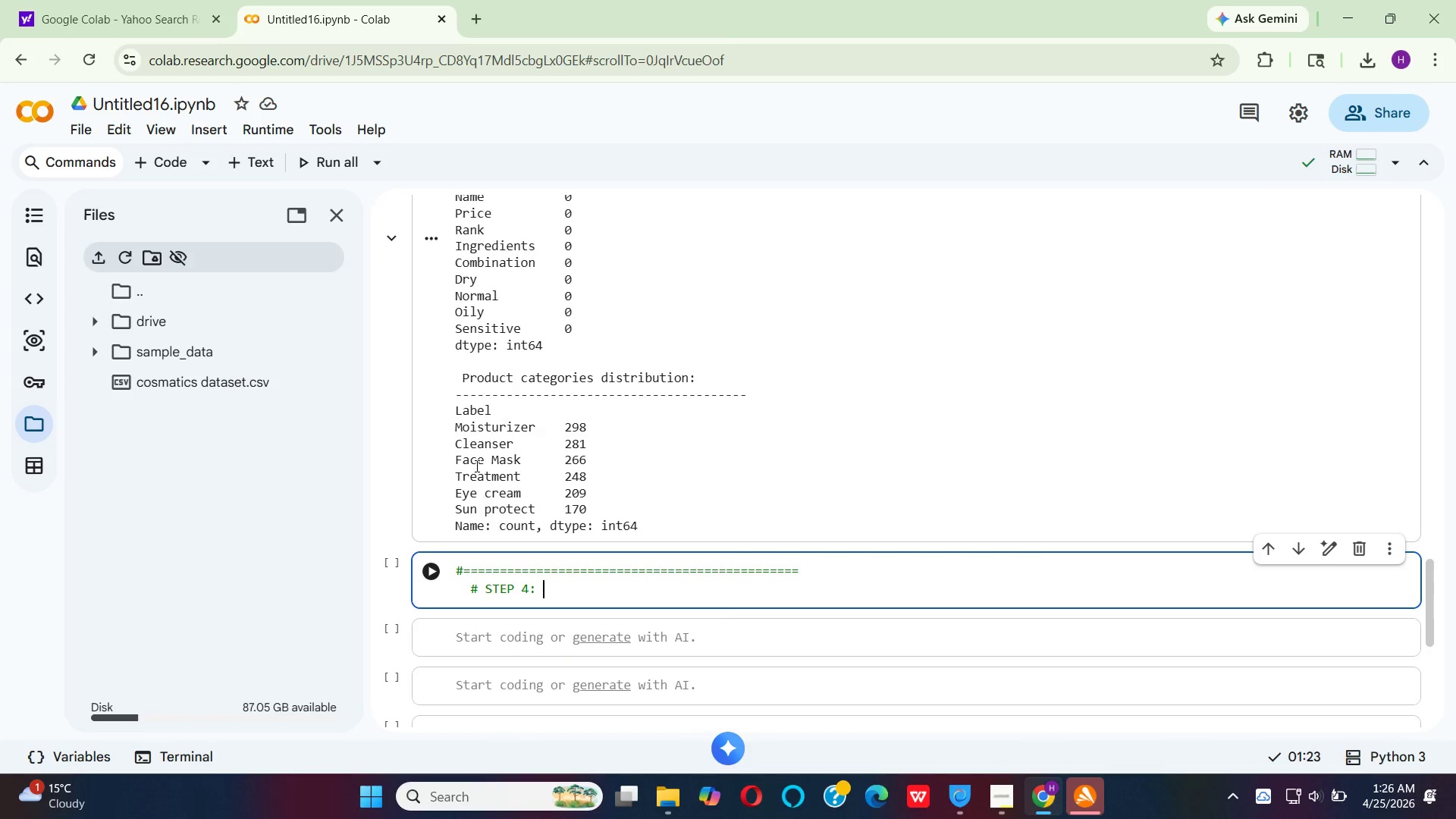 
type(FILTER FOR HAIR CARE PRODUCTS)
 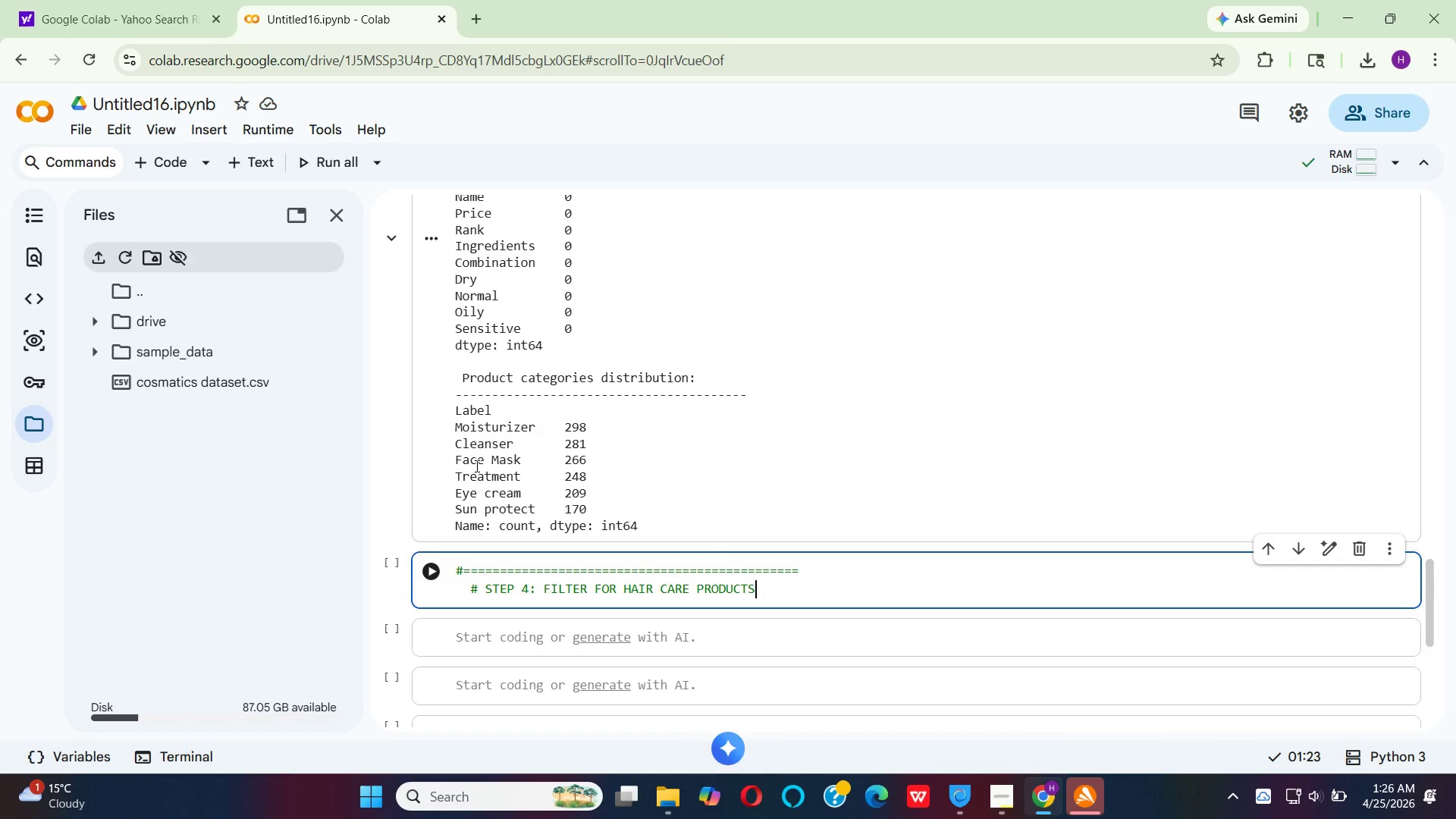 
key(Enter)
 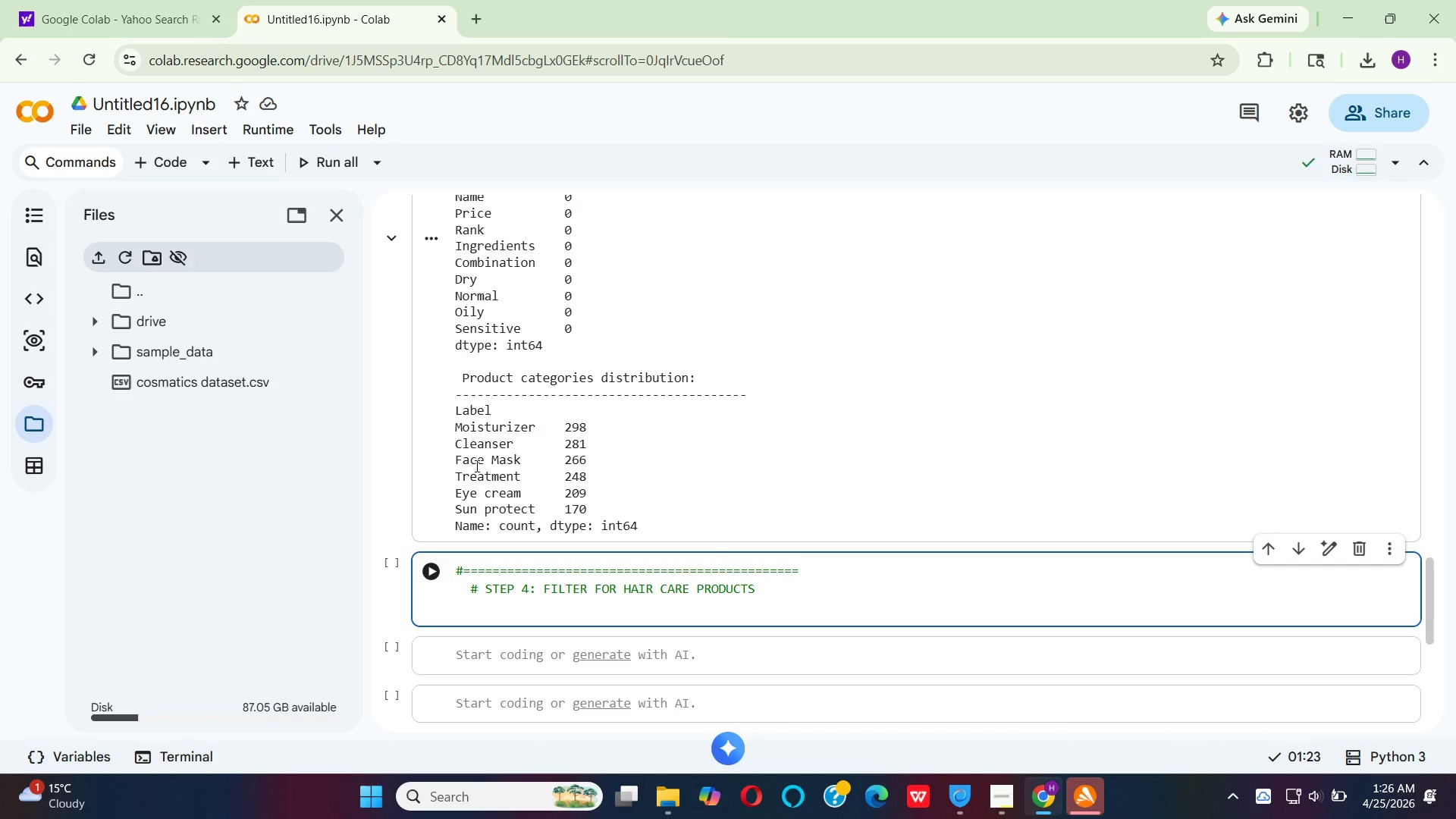 
key(Backspace)
 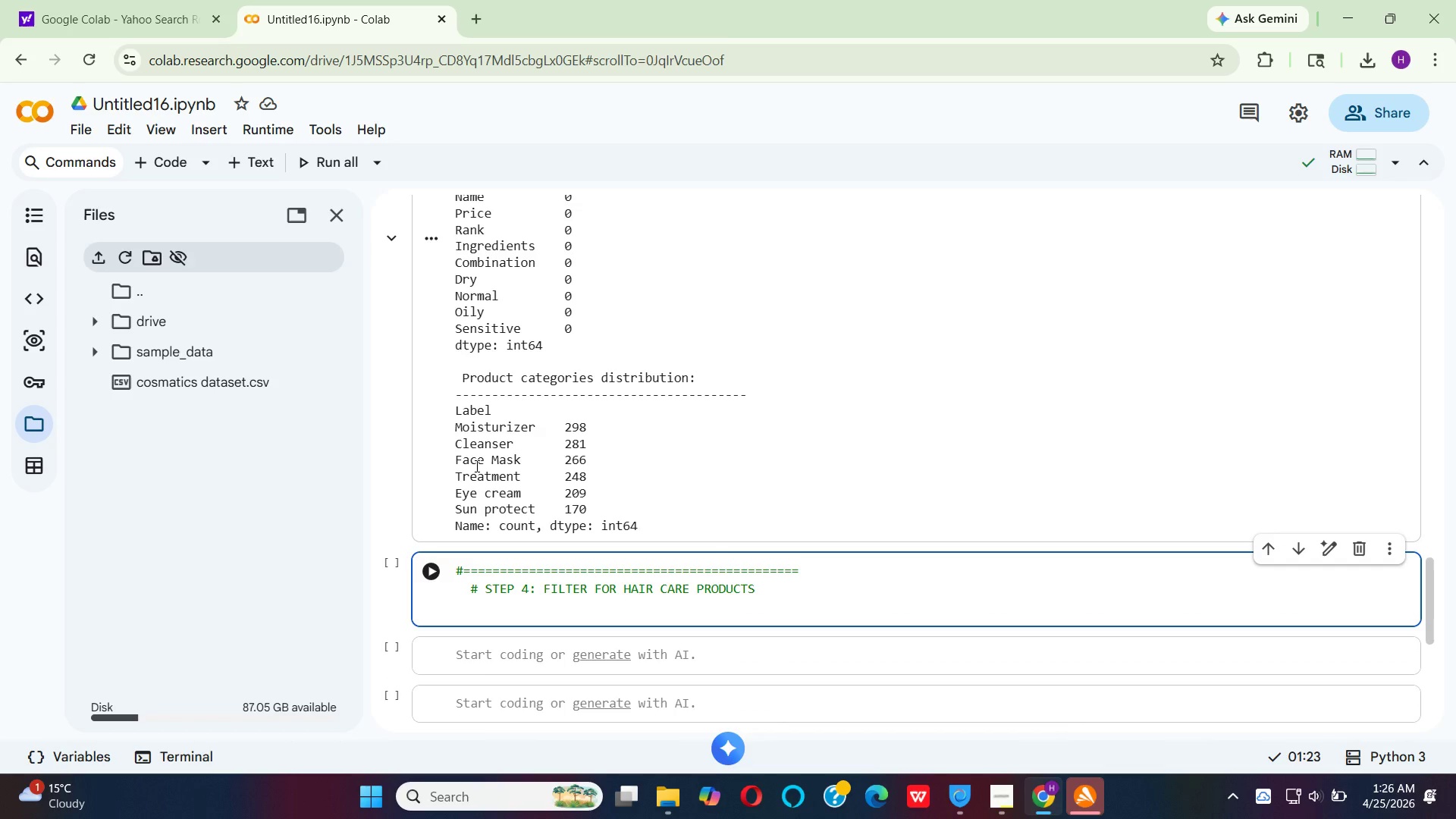 
key(Shift+ShiftLeft)
 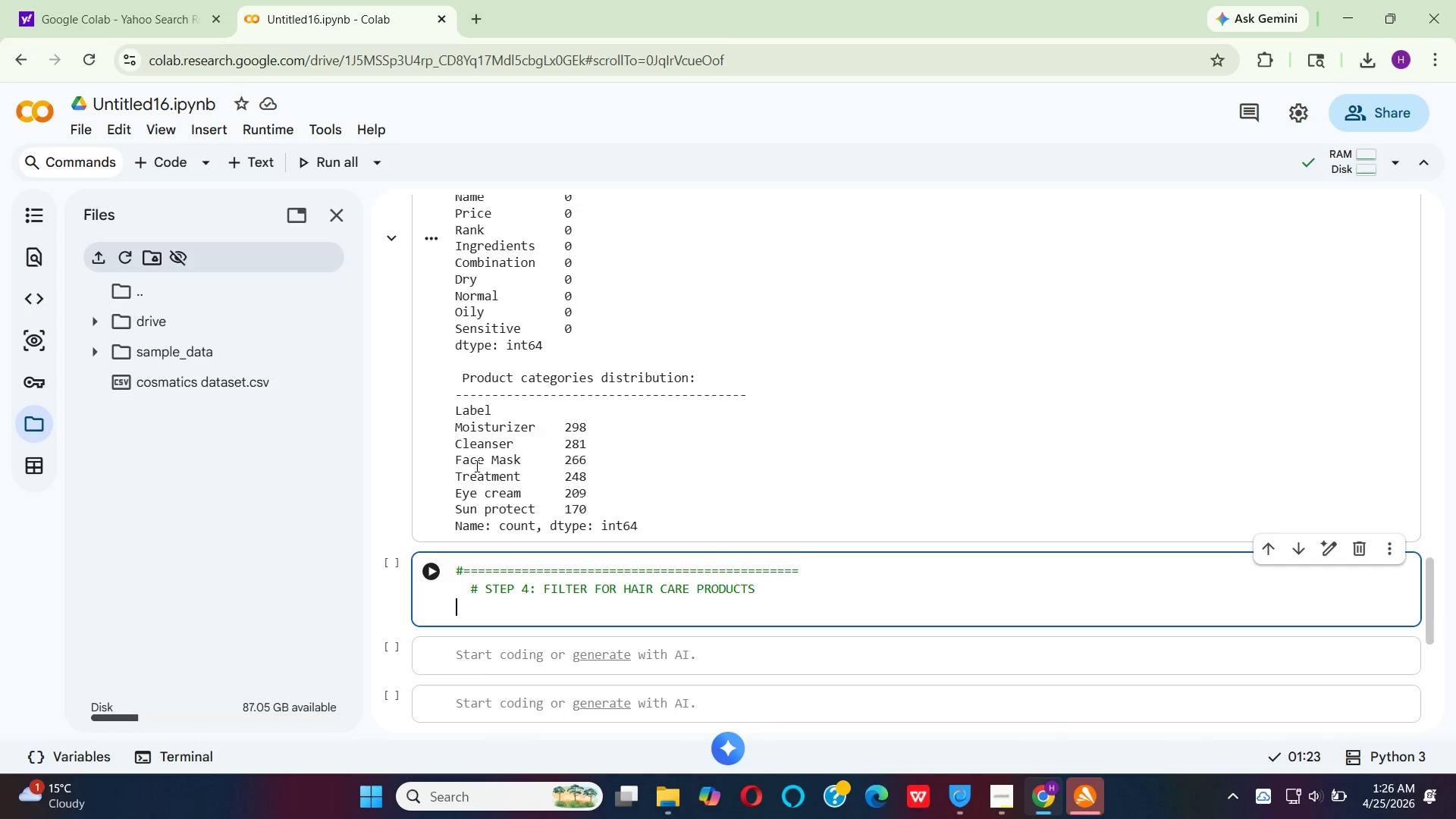 
key(Shift+3)
 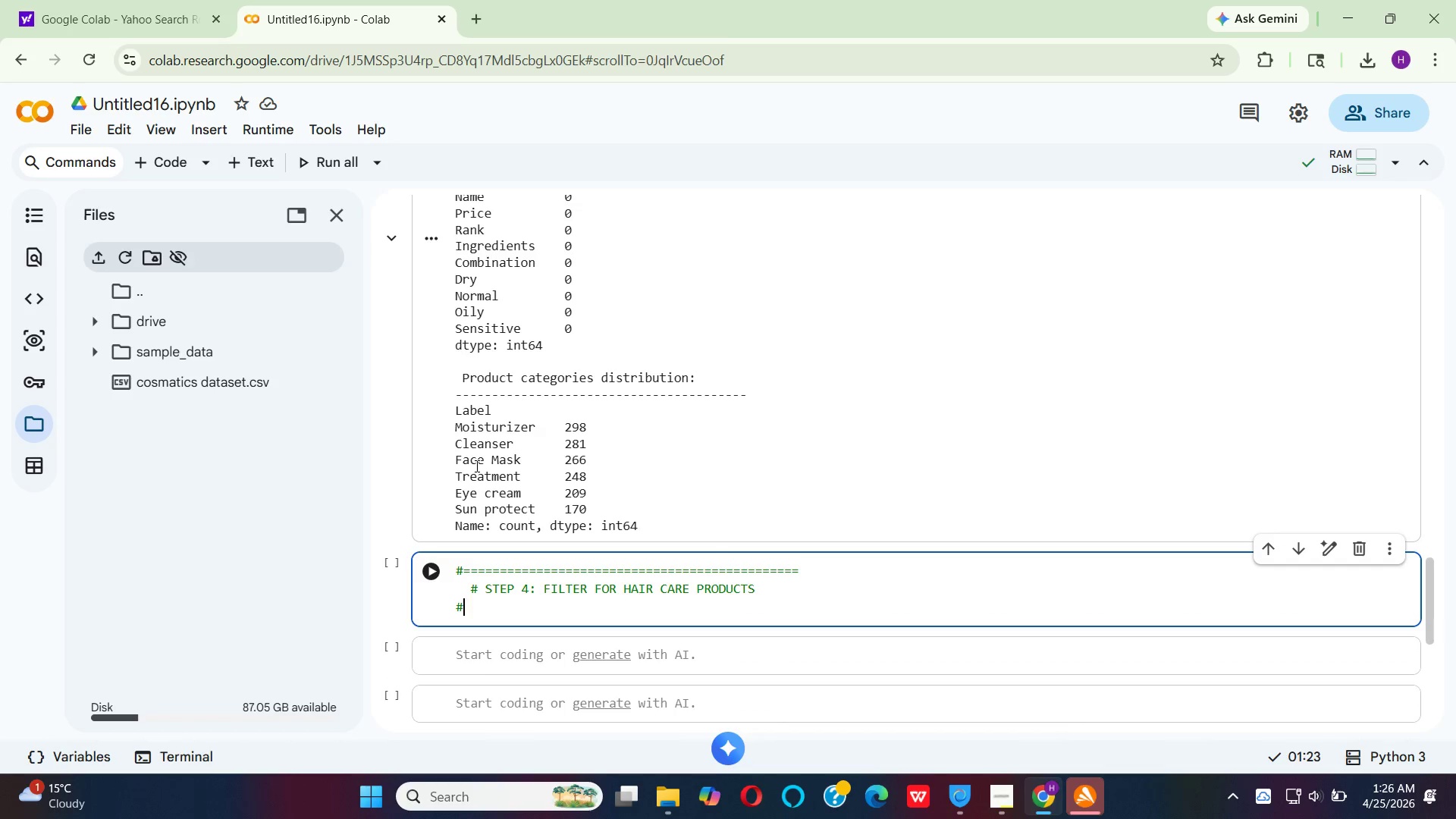 
hold_key(key=Equal, duration=1.5)
 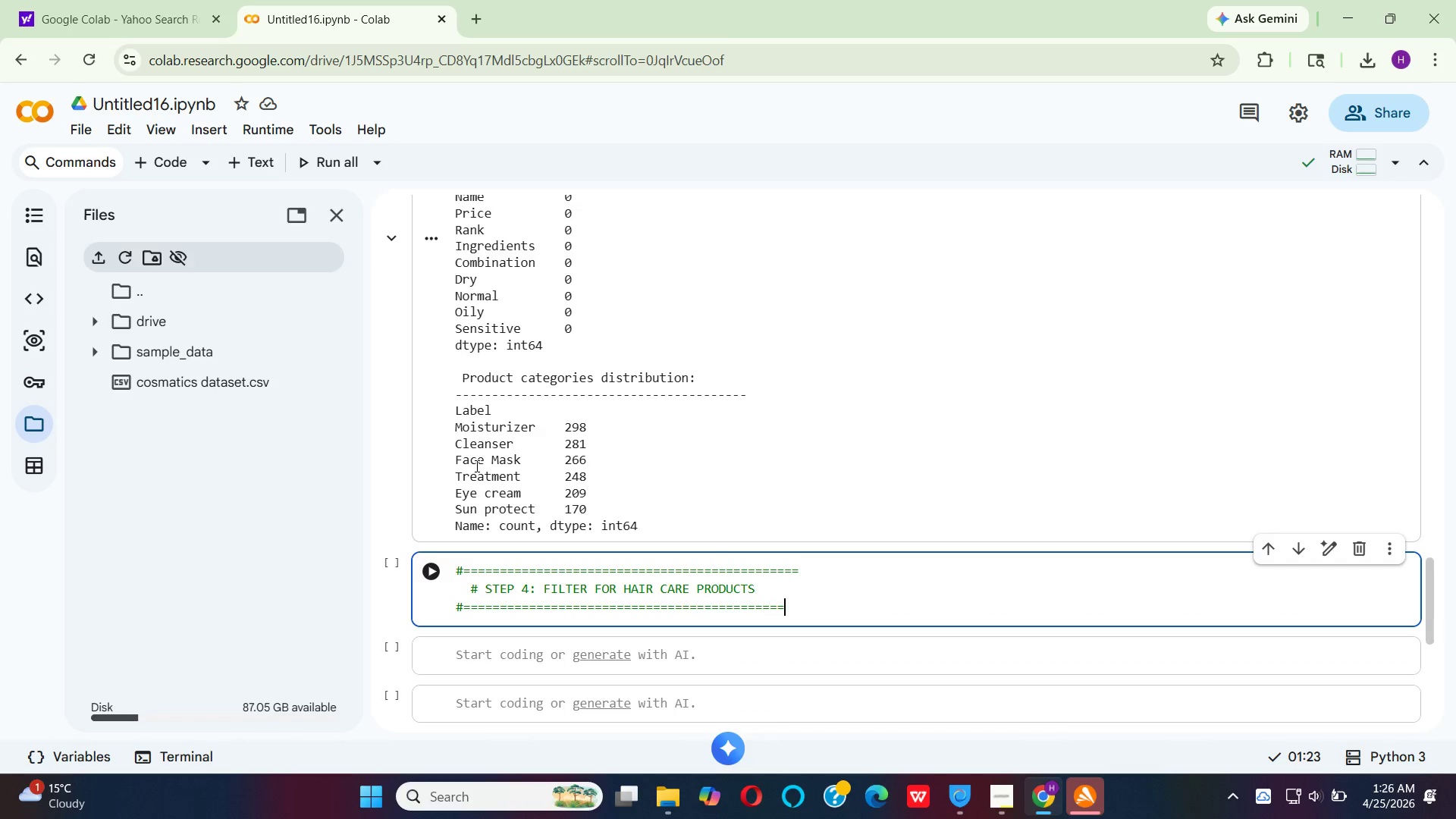 
hold_key(key=Equal, duration=0.45)
 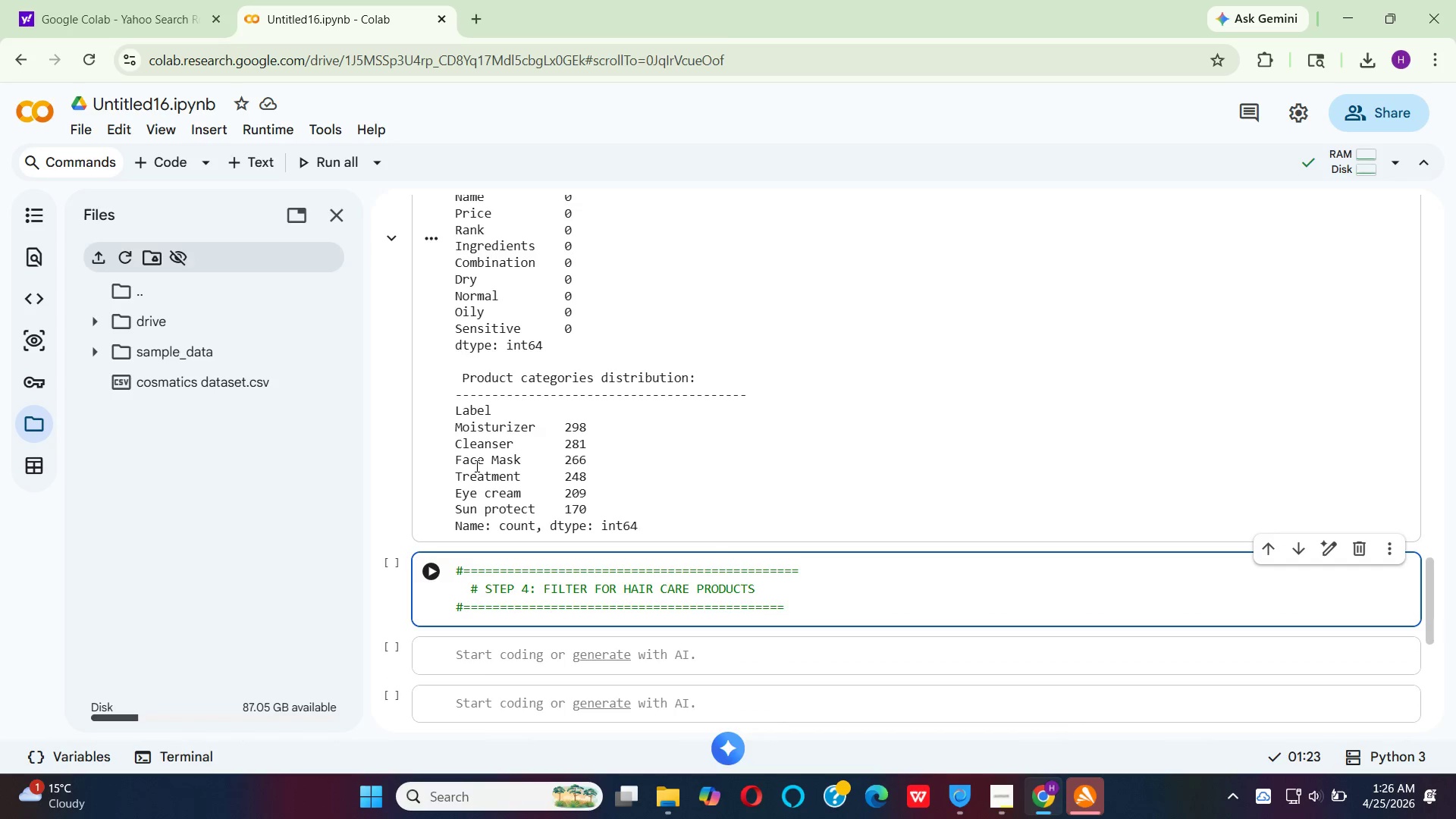 
key(Equal)
 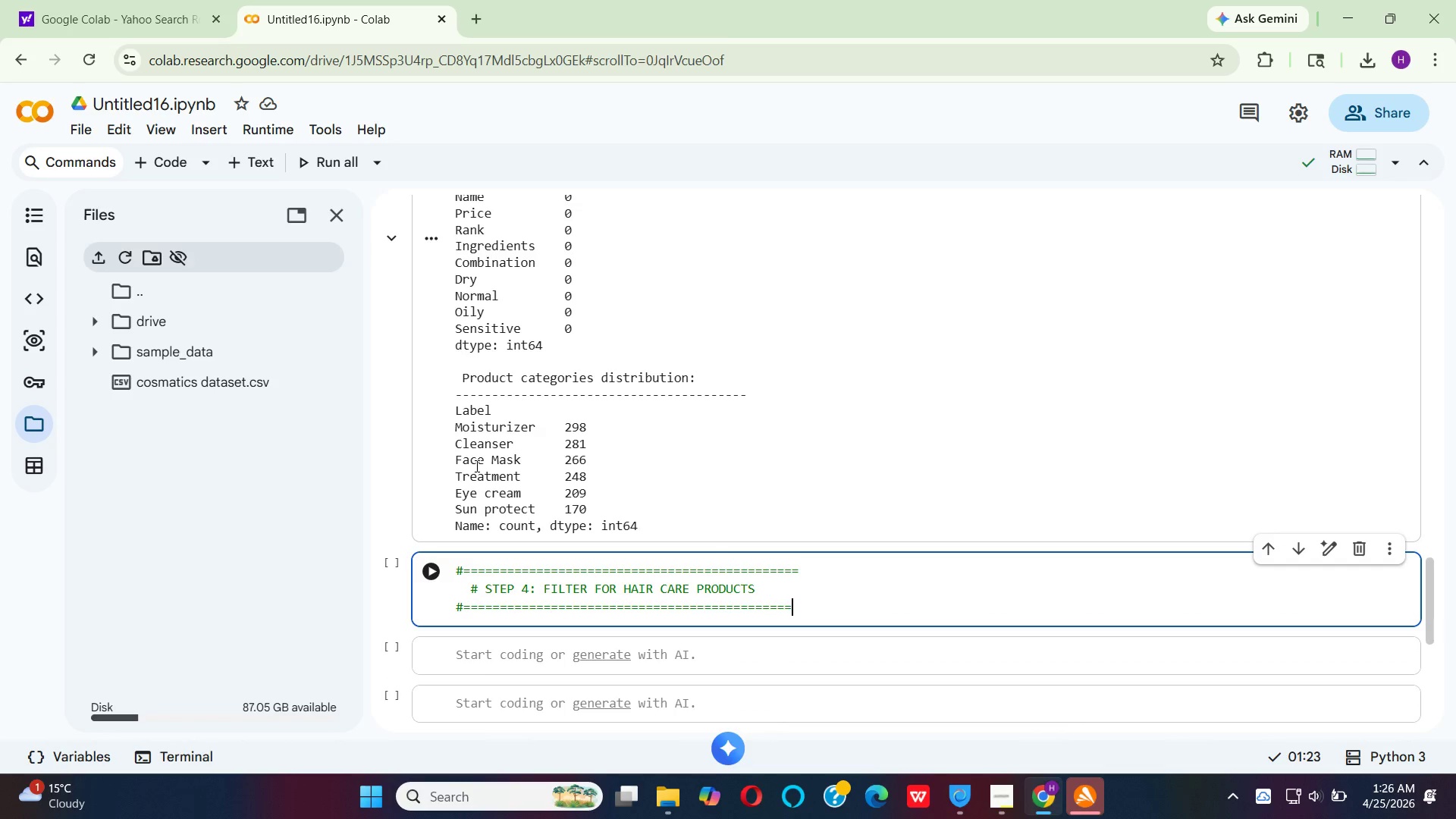 
key(Equal)
 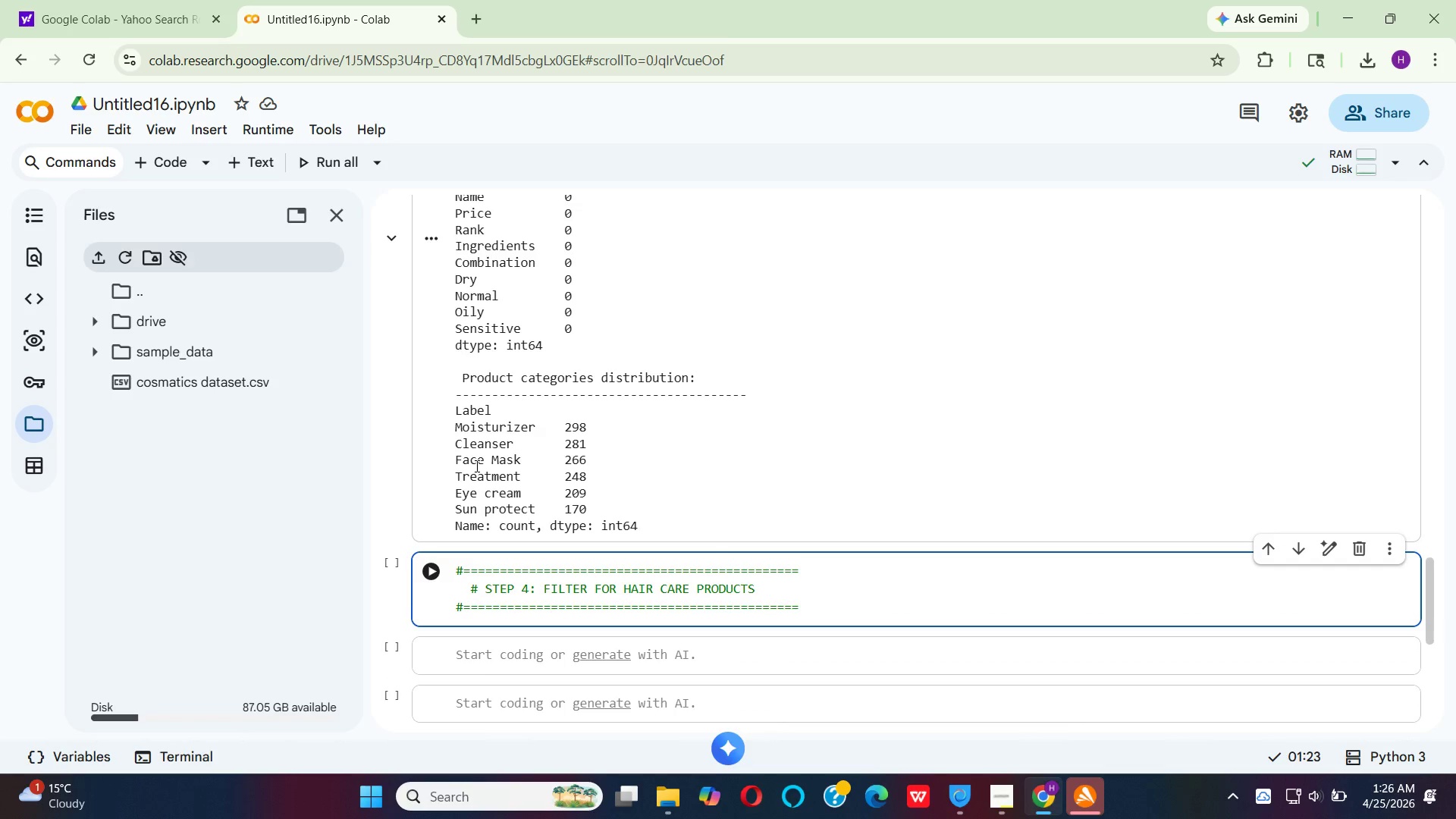 
key(Enter)
 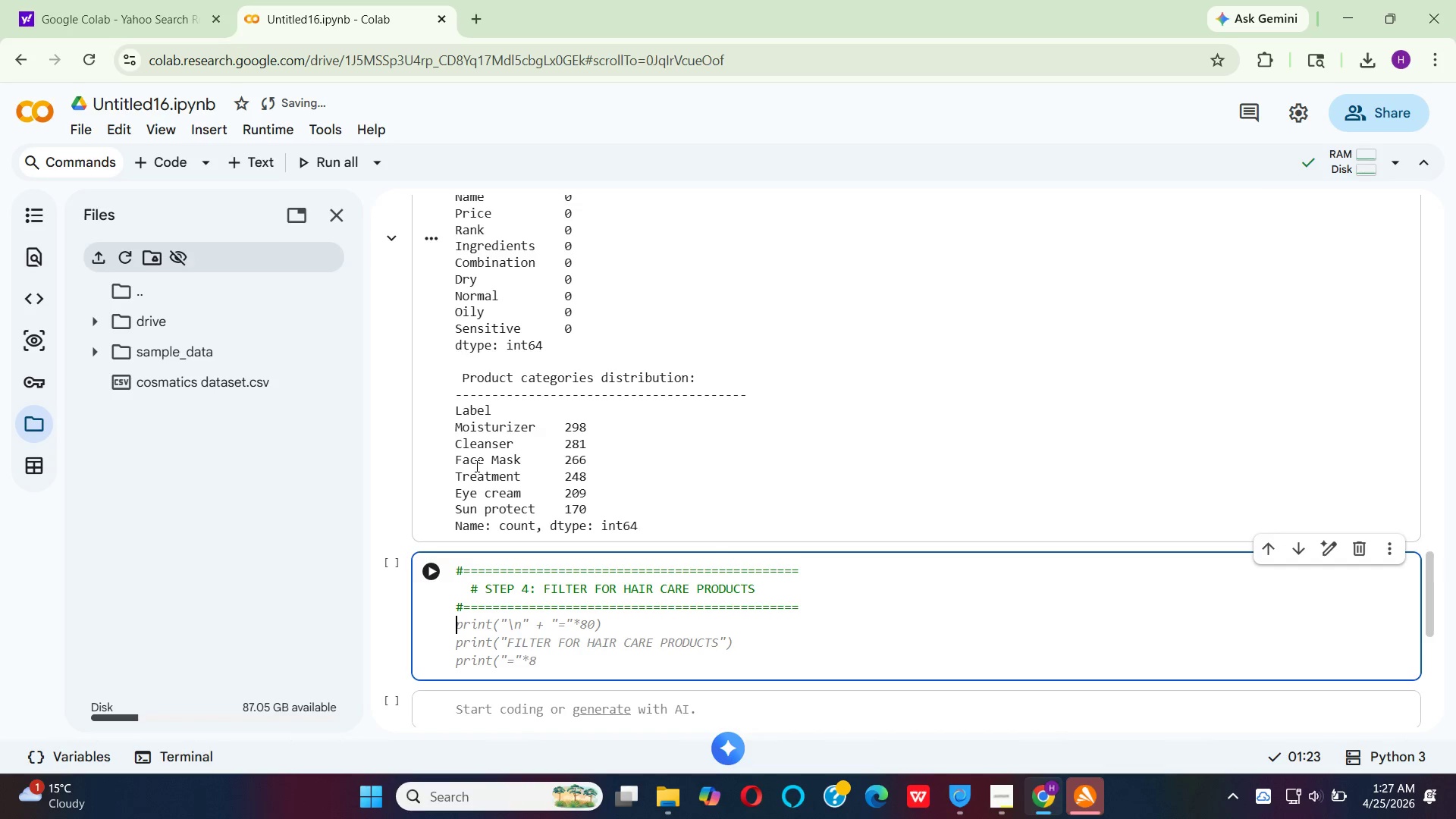 
wait(11.0)
 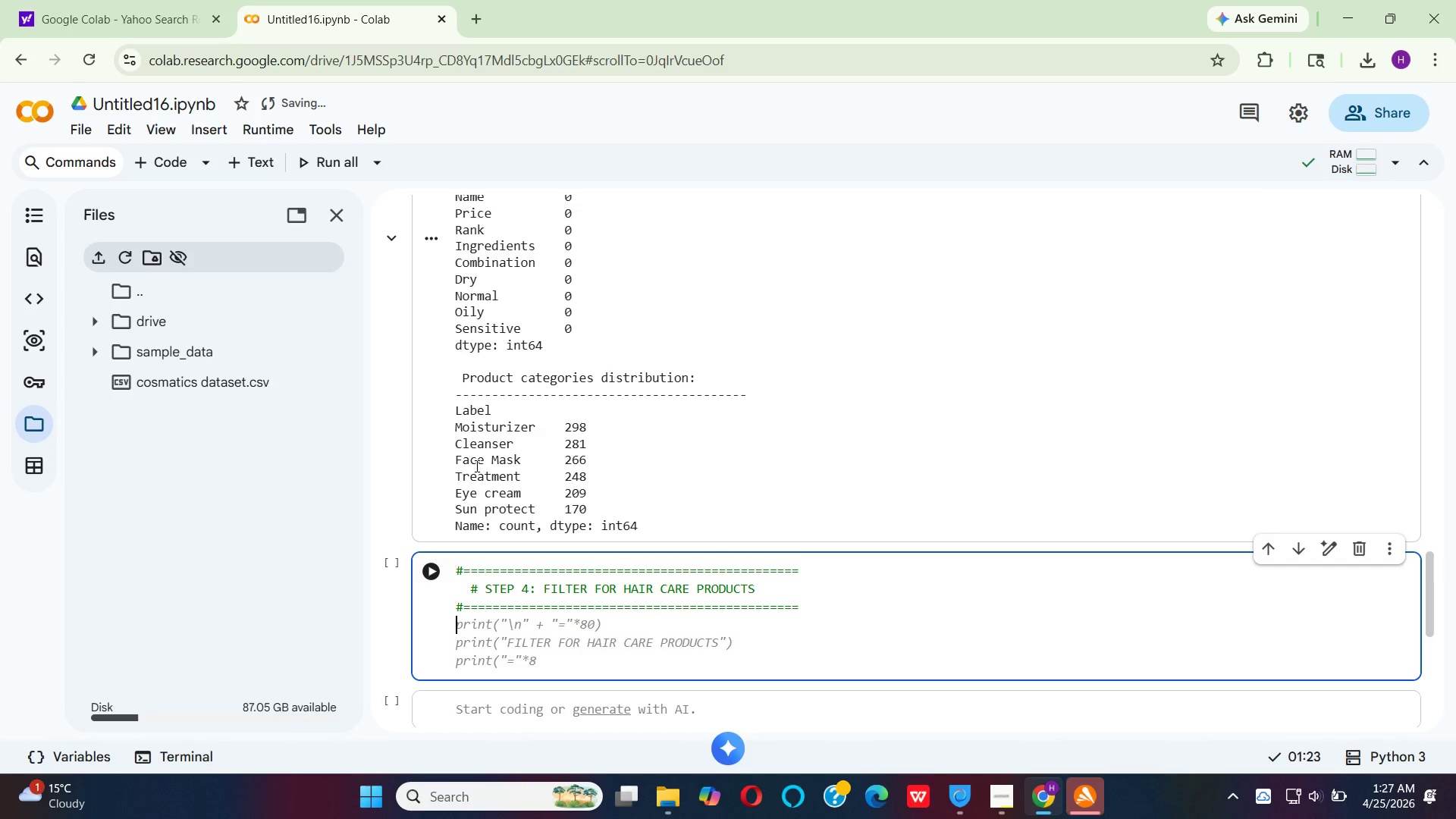 
key(Enter)
 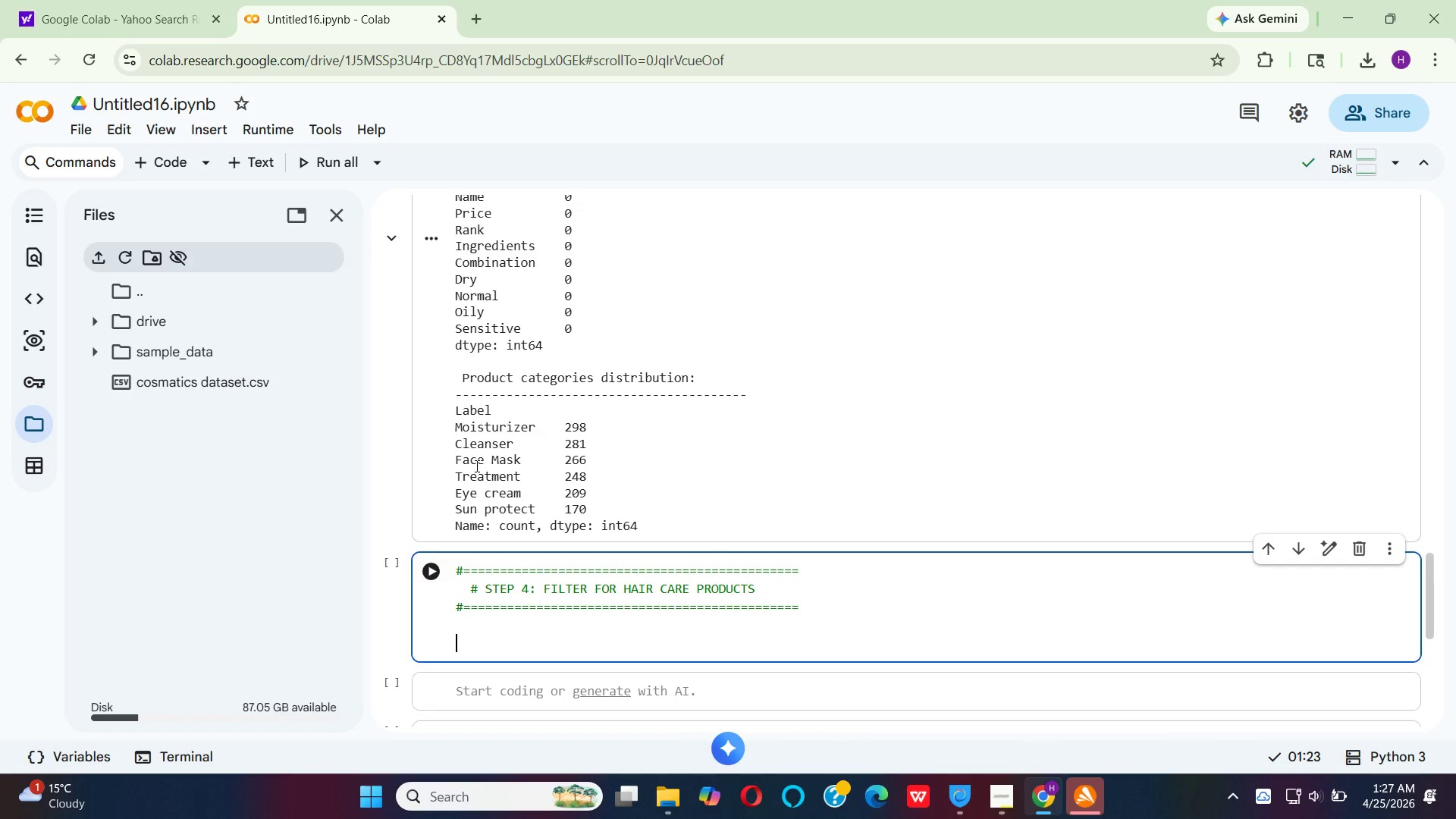 
type(# defne hair cat)
key(Backspace)
type(re keywords to filter)
 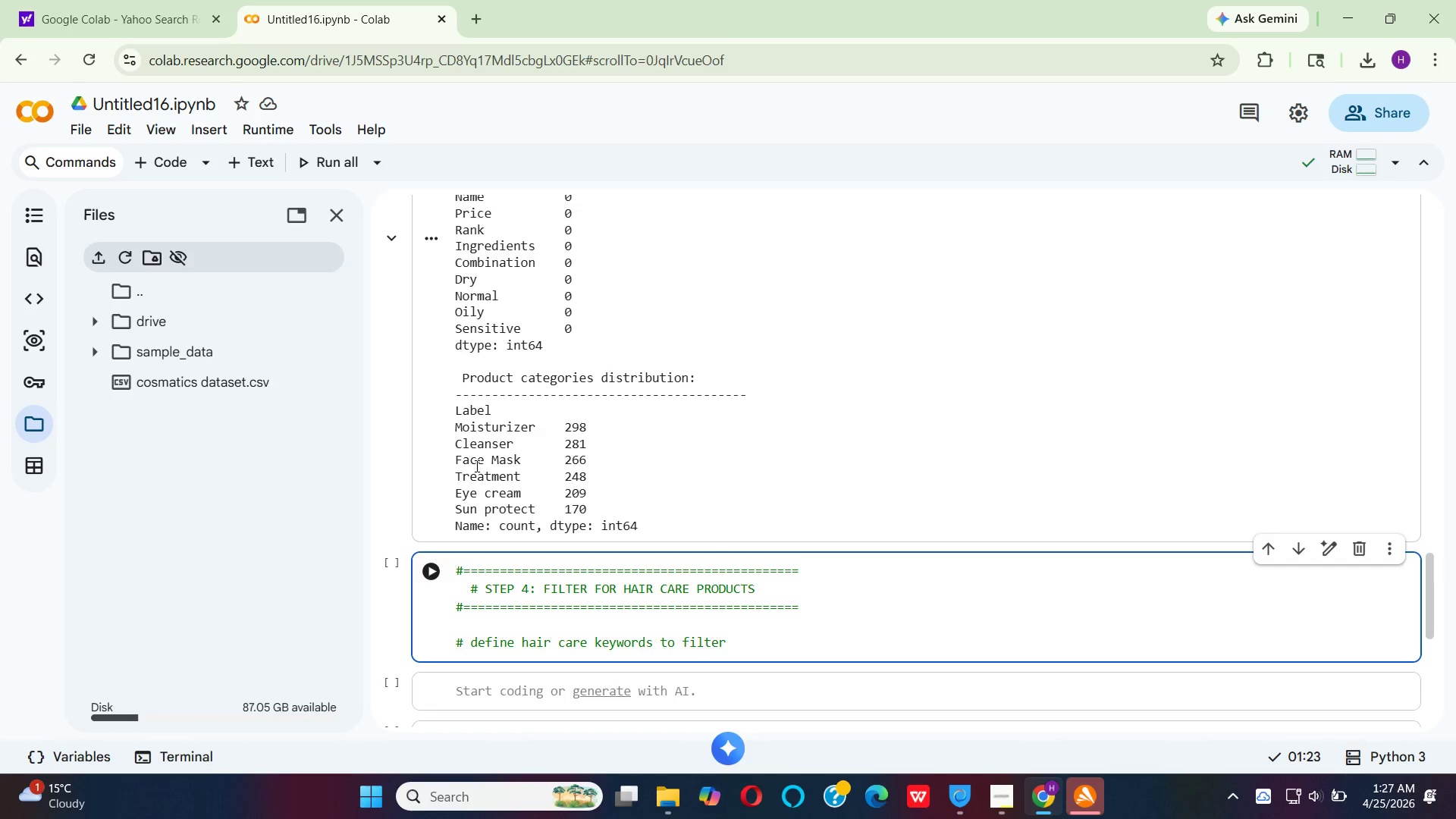 
key(Enter)
 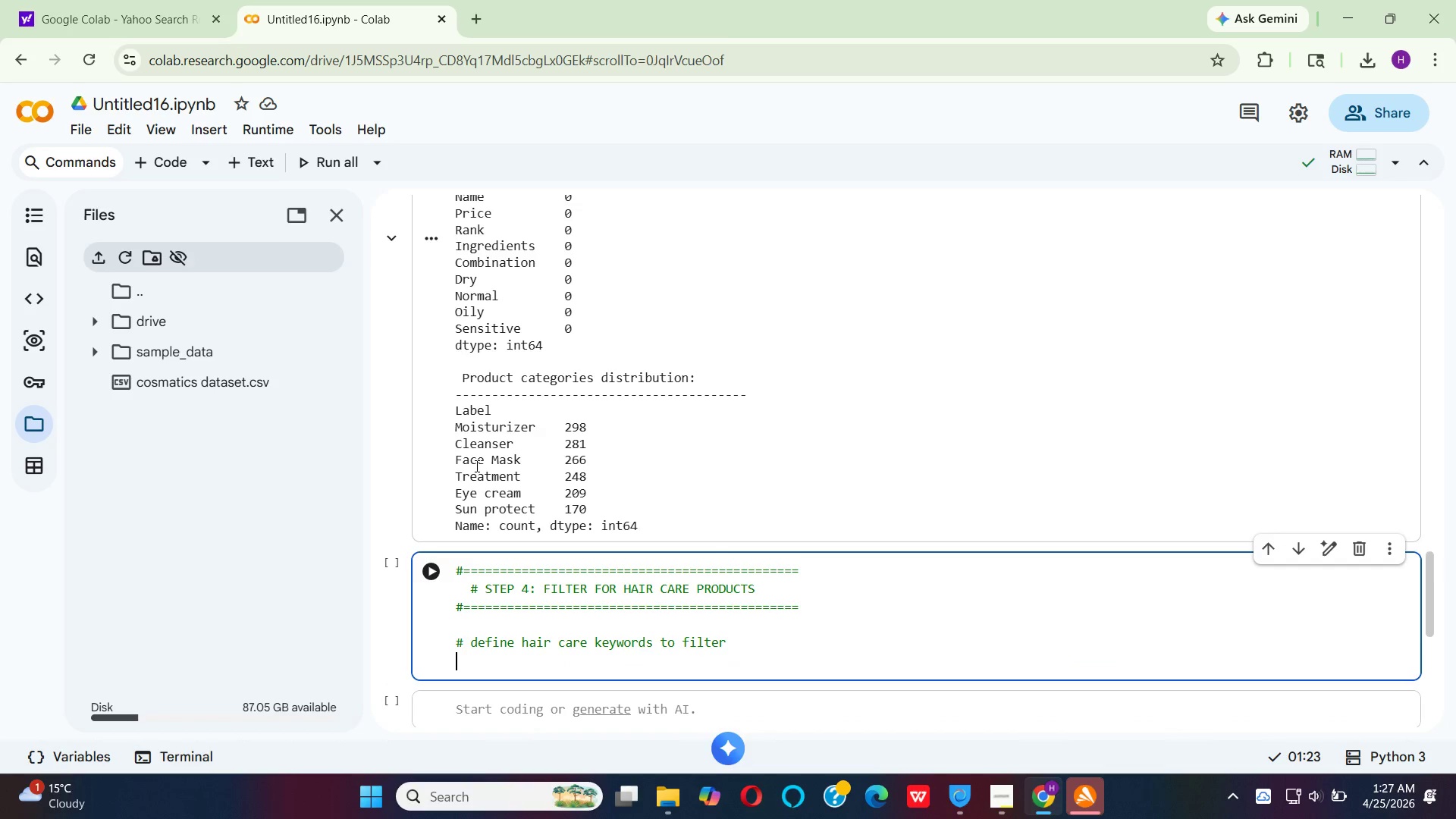 
type(hir)
key(Backspace)
key(Backspace)
type(air)
 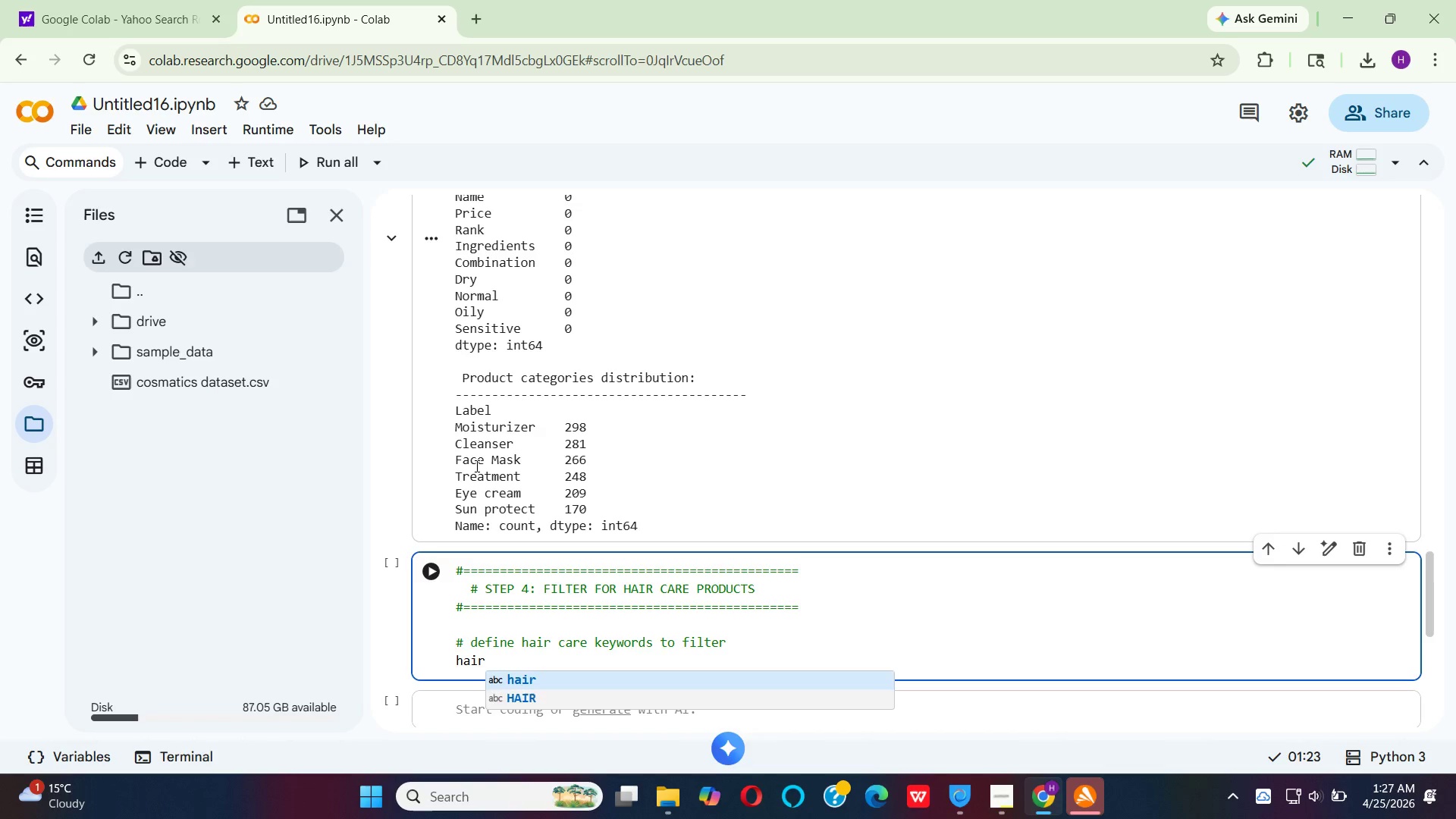 
key(Enter)
 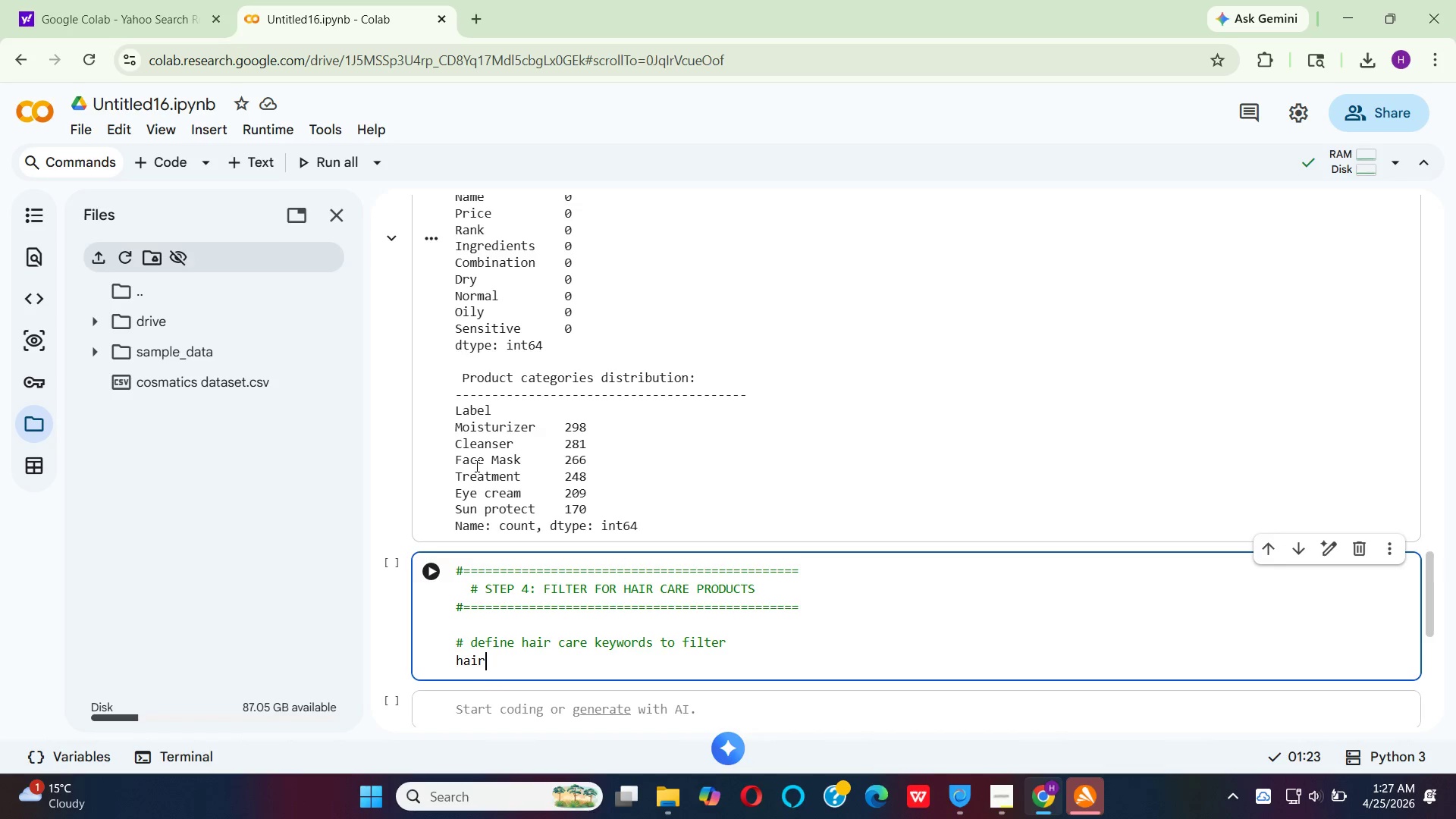 
type(_keywords = ['nair)
key(Backspace)
key(Backspace)
key(Backspace)
key(Backspace)
type(hir)
 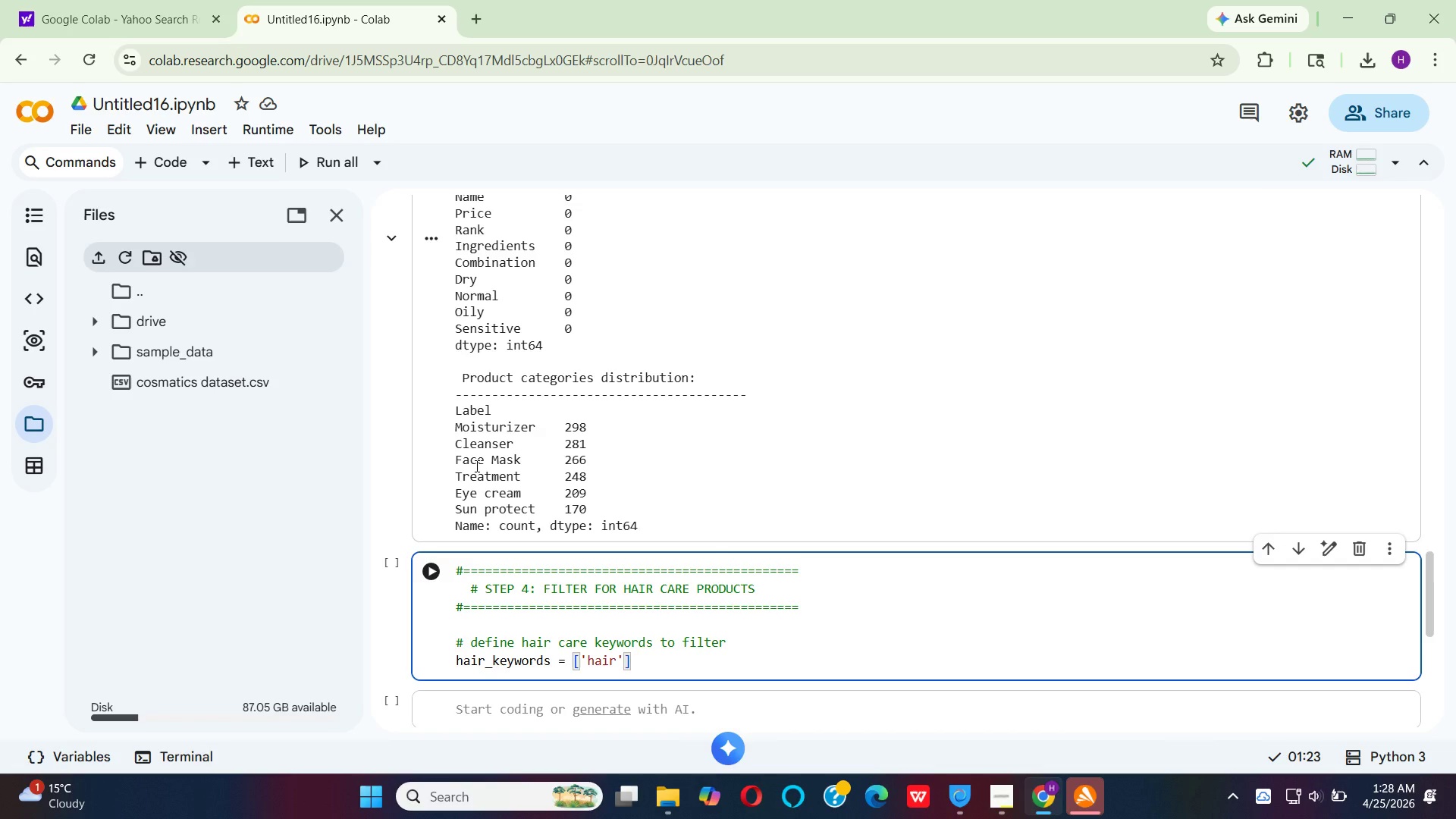 
key(ArrowRight)
 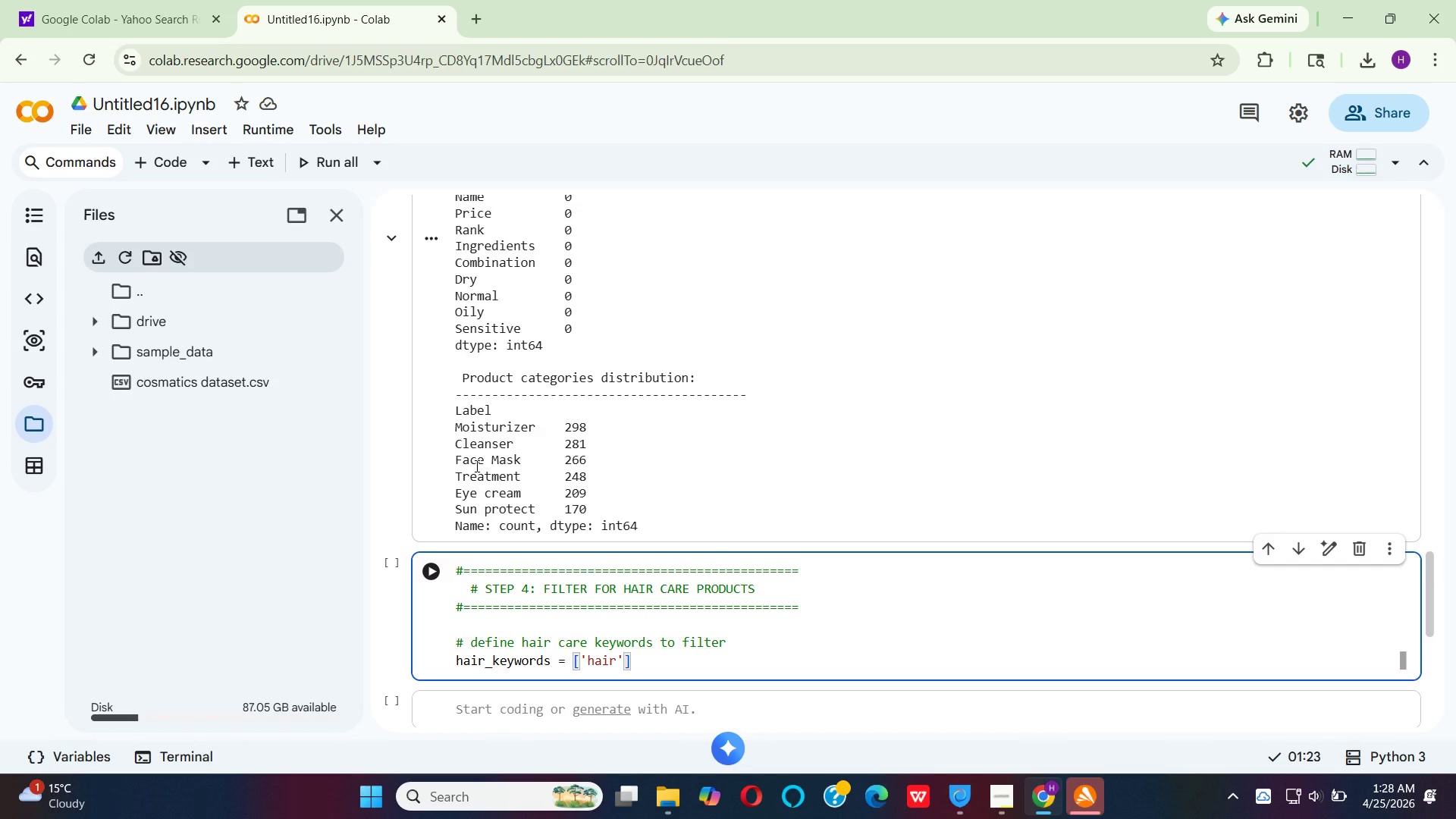 
type(, 'sah)
key(Backspace)
key(Backspace)
type(hampoo)
 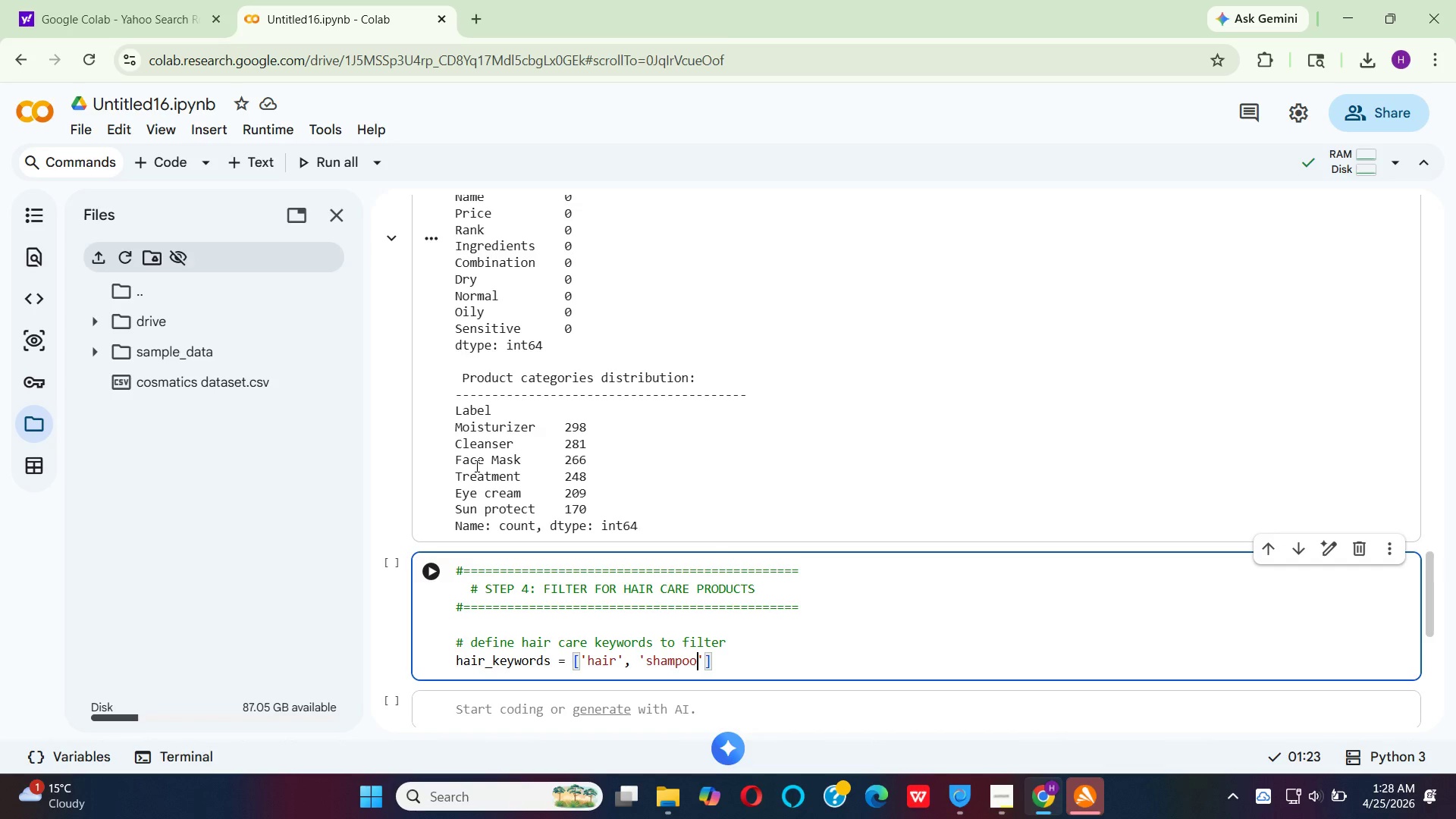 
key(ArrowRight)
 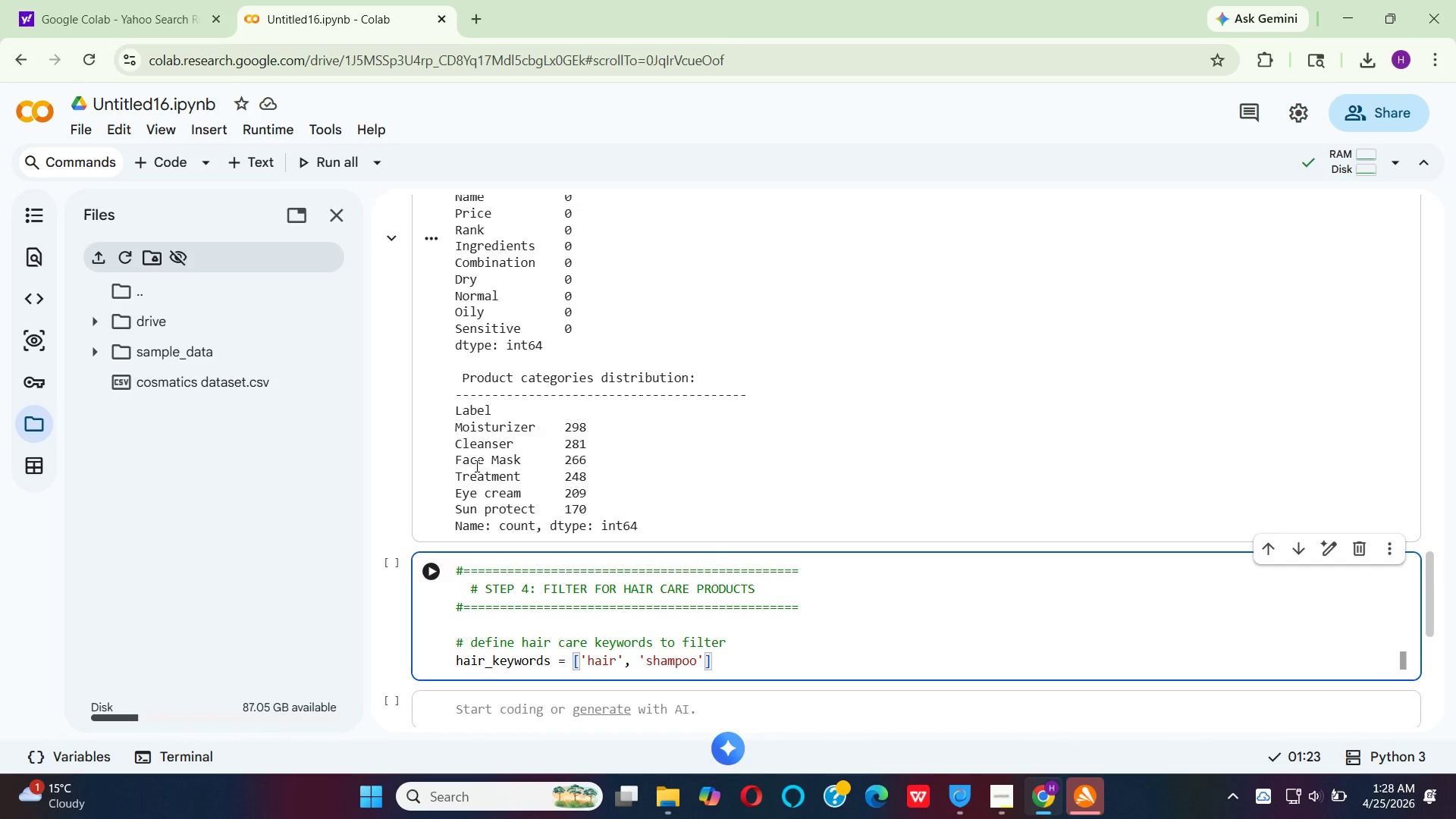 
type(, ' )
key(Backspace)
type(conditioner)
 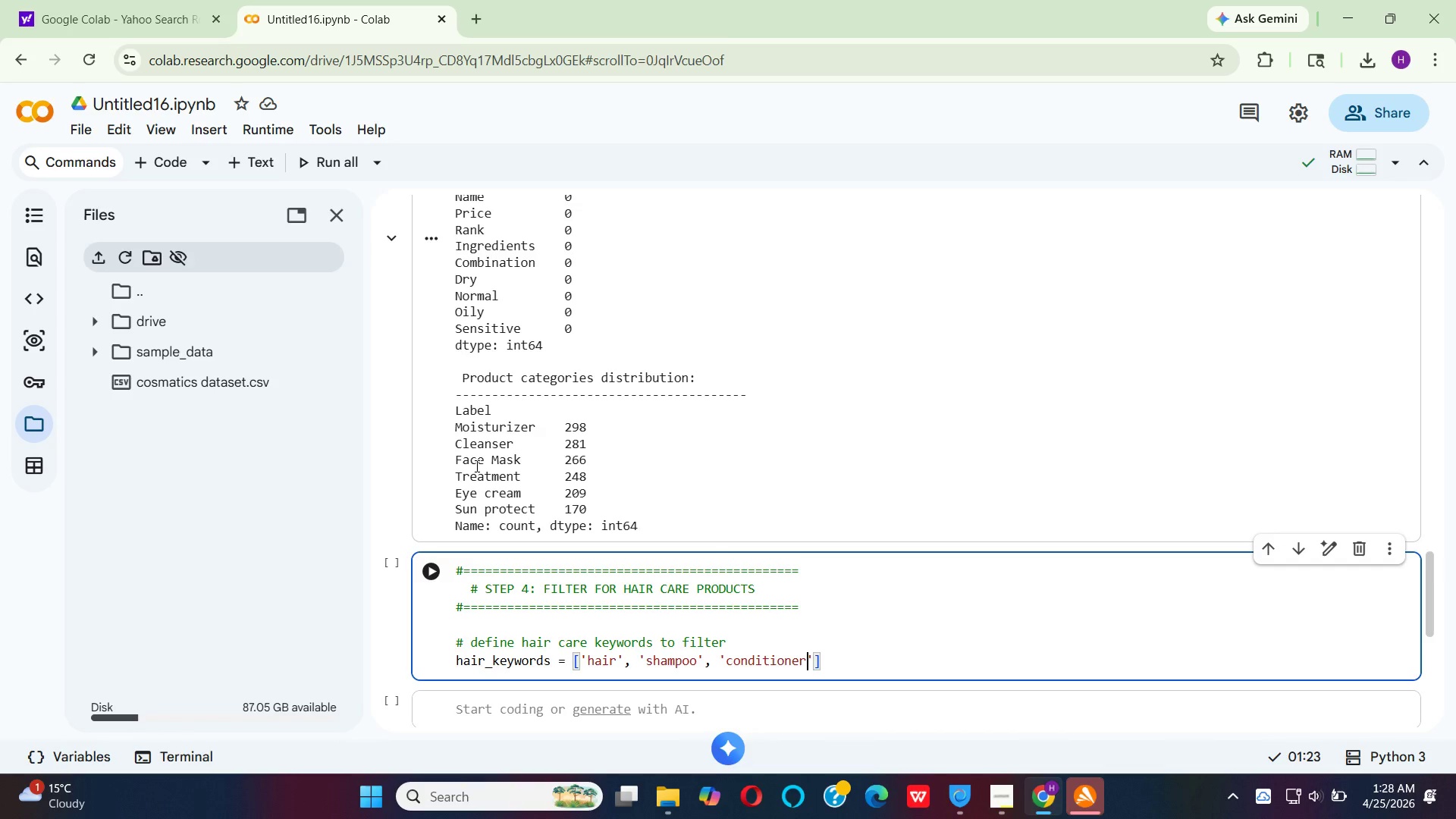 
key(ArrowRight)
 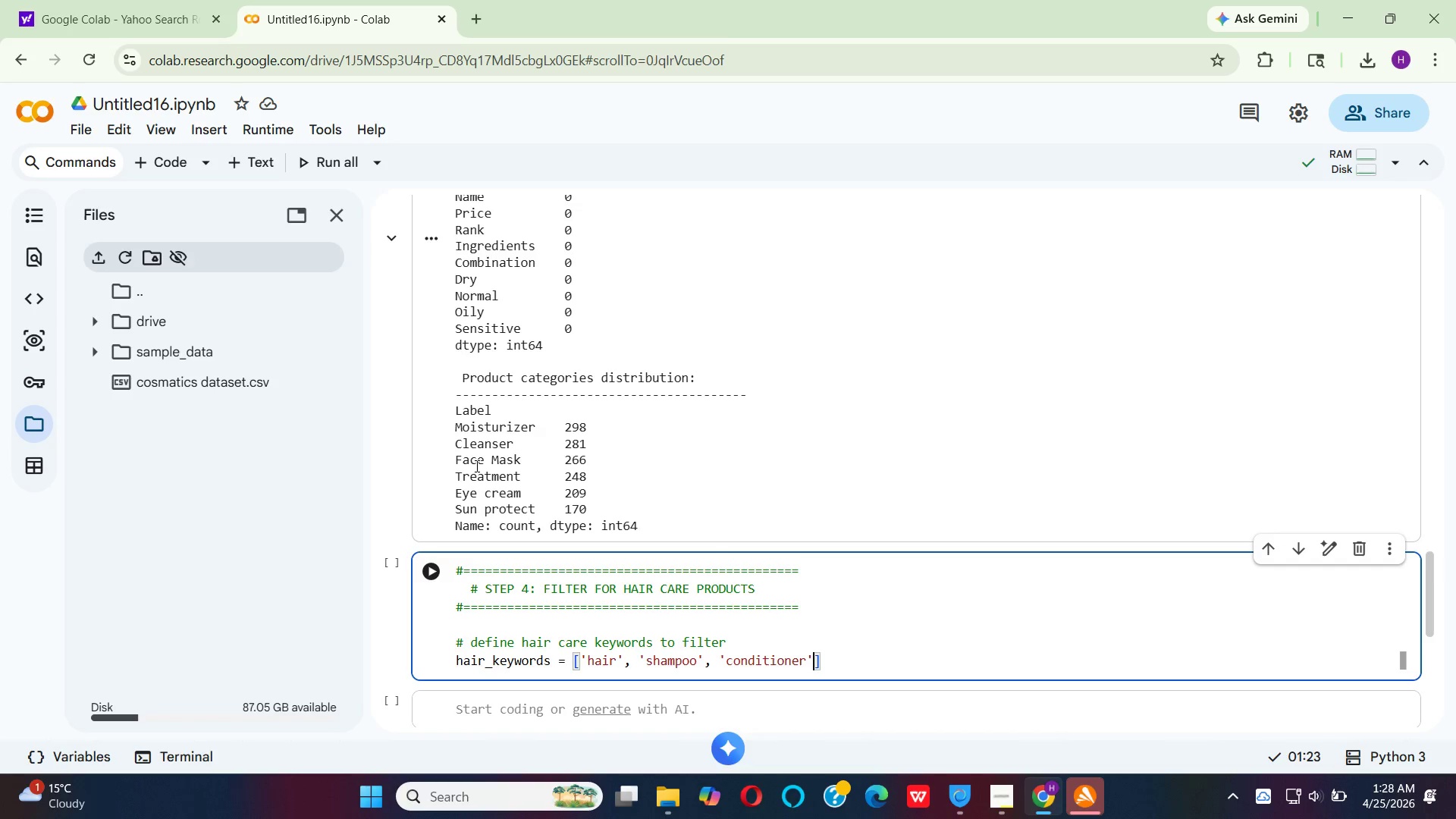 
type(, 'treatment)
 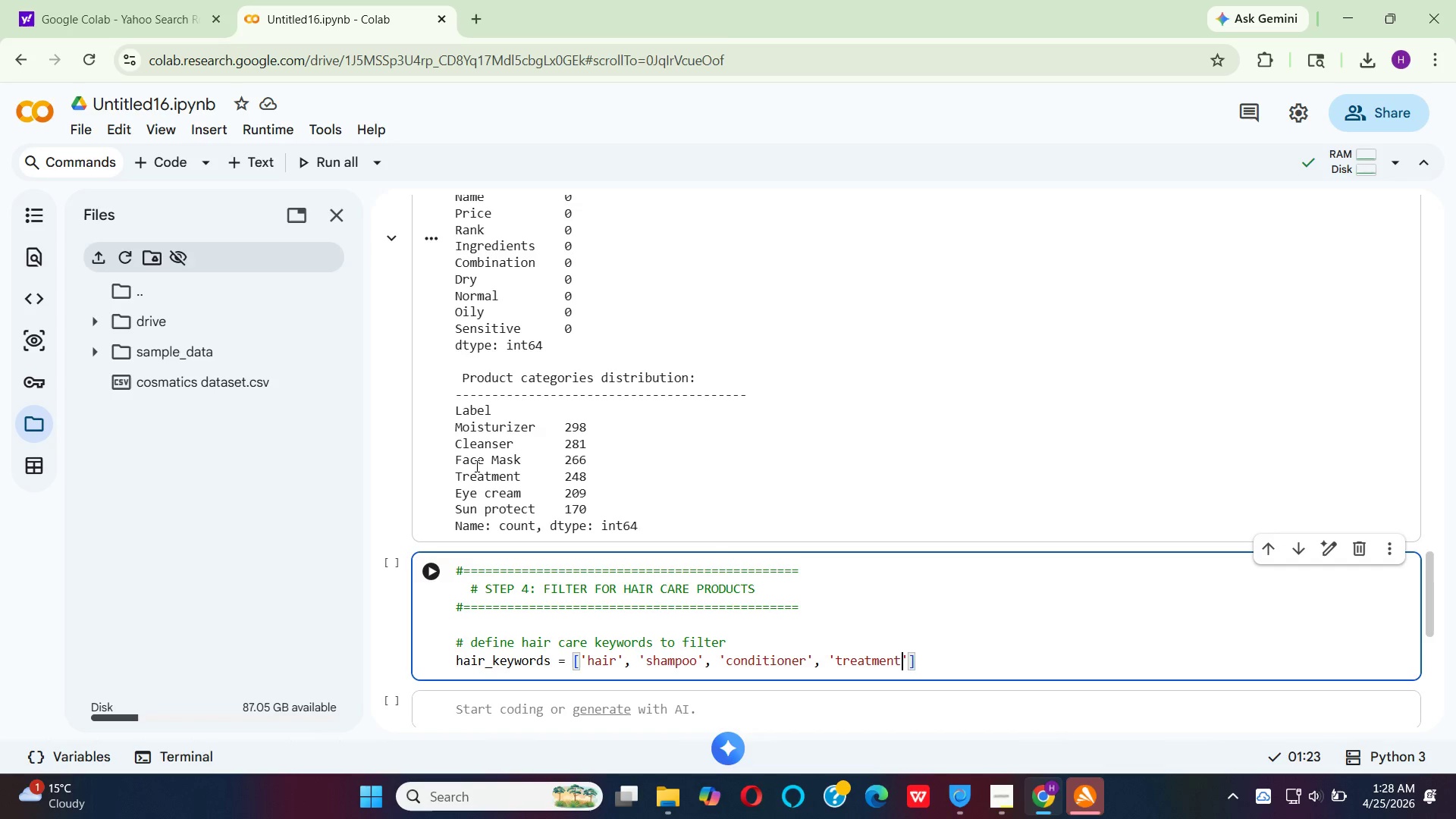 
key(ArrowRight)
 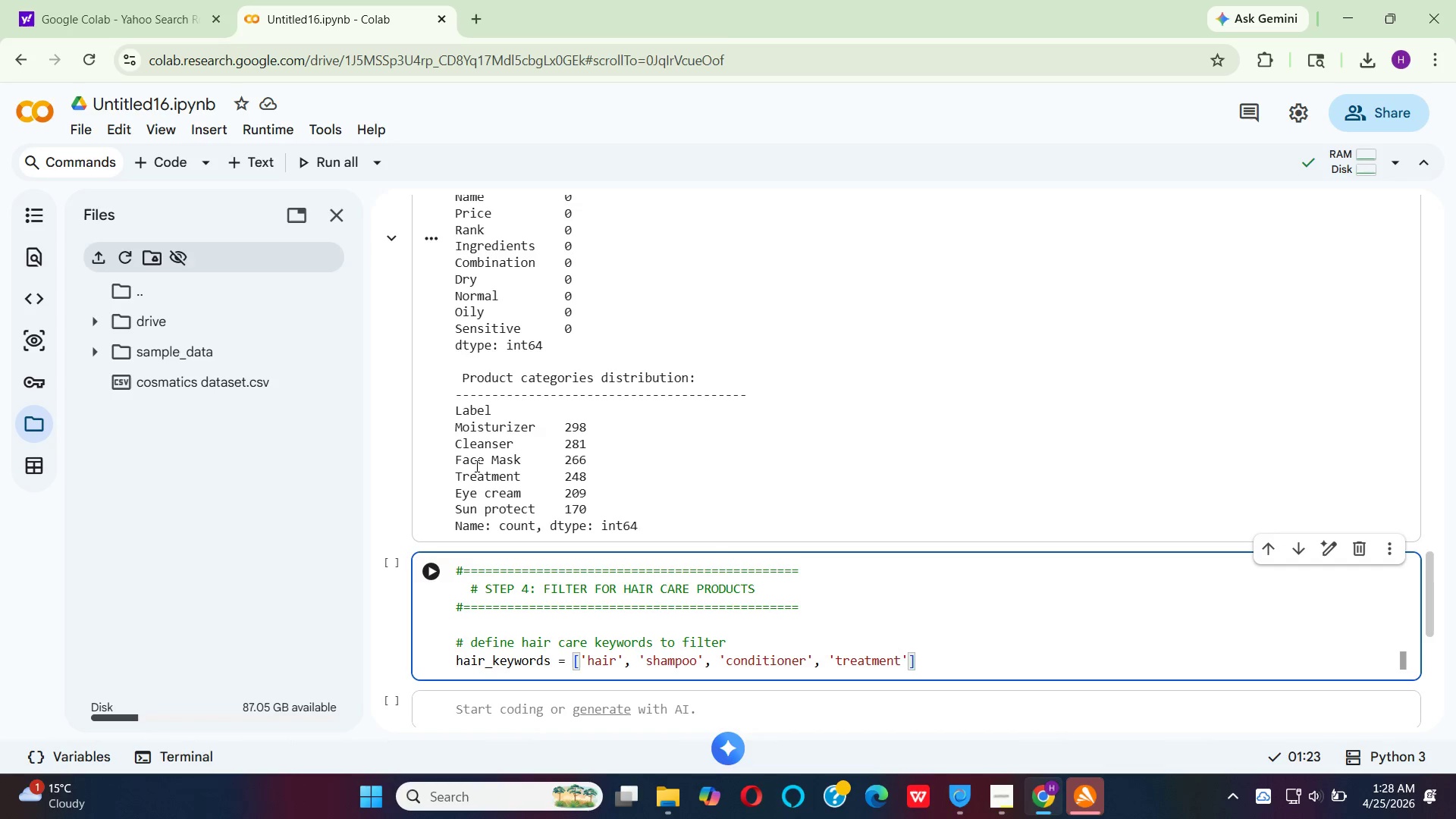 
key(Comma)
 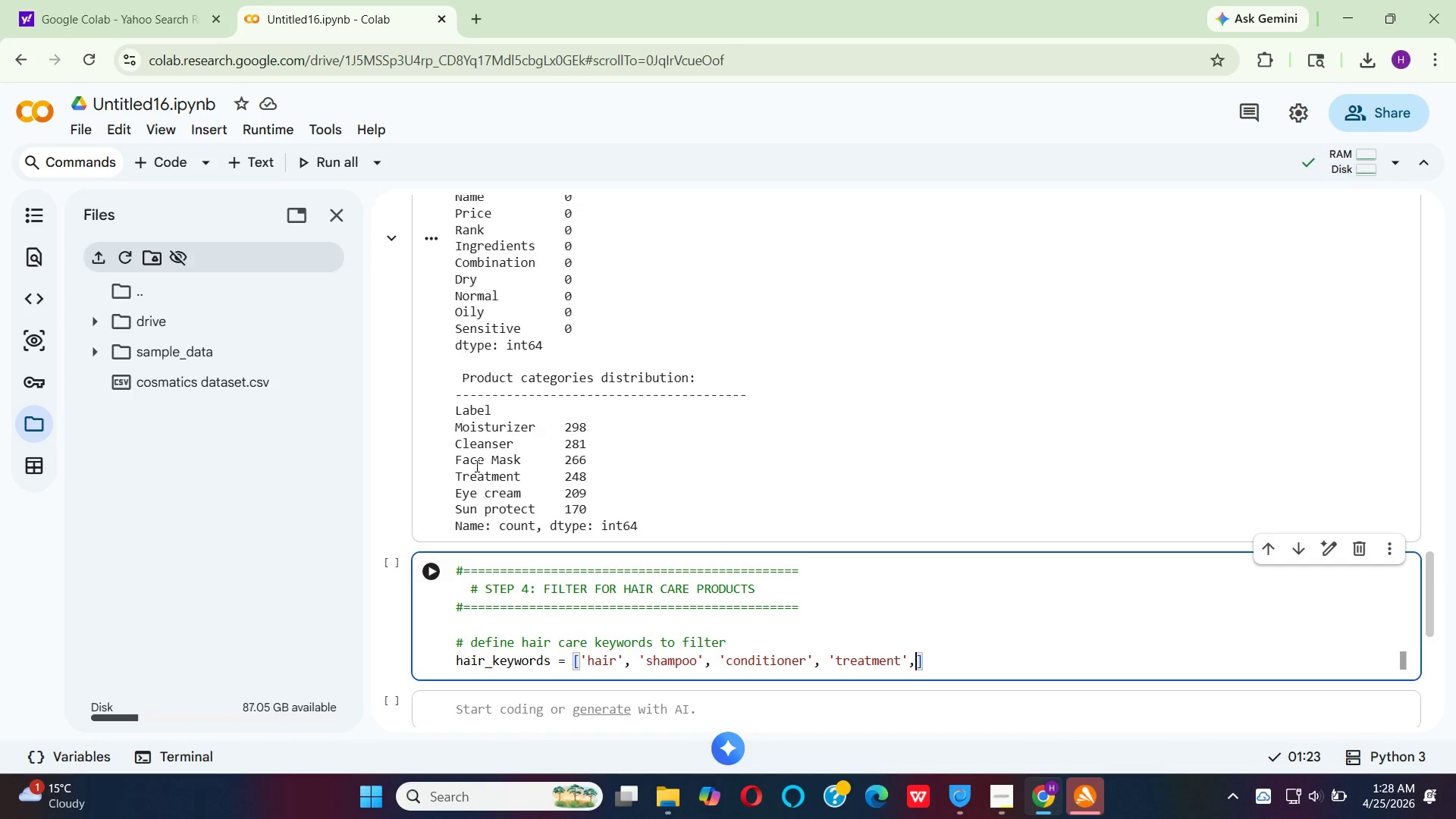 
key(Space)
 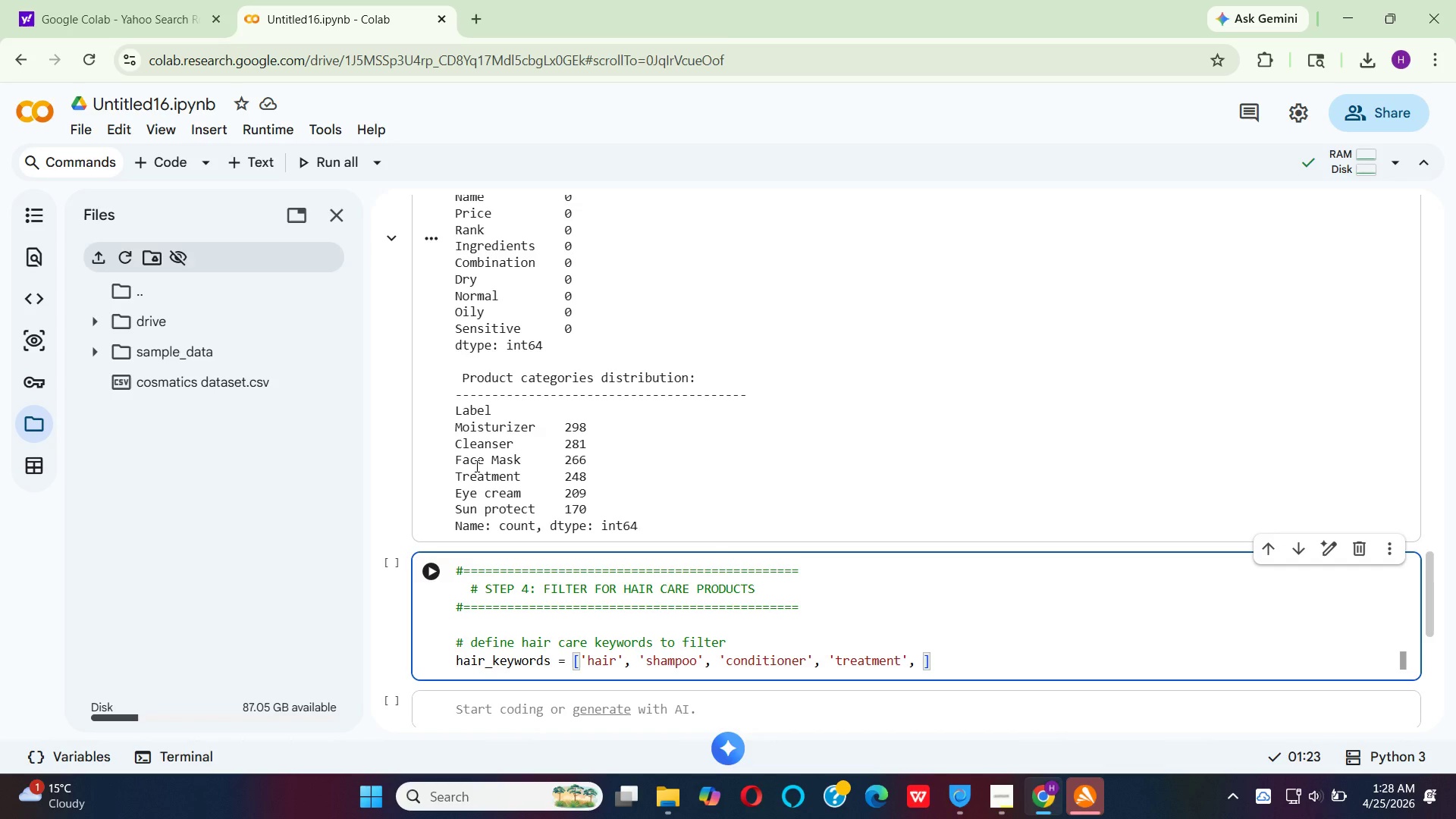 
type('scalp)
 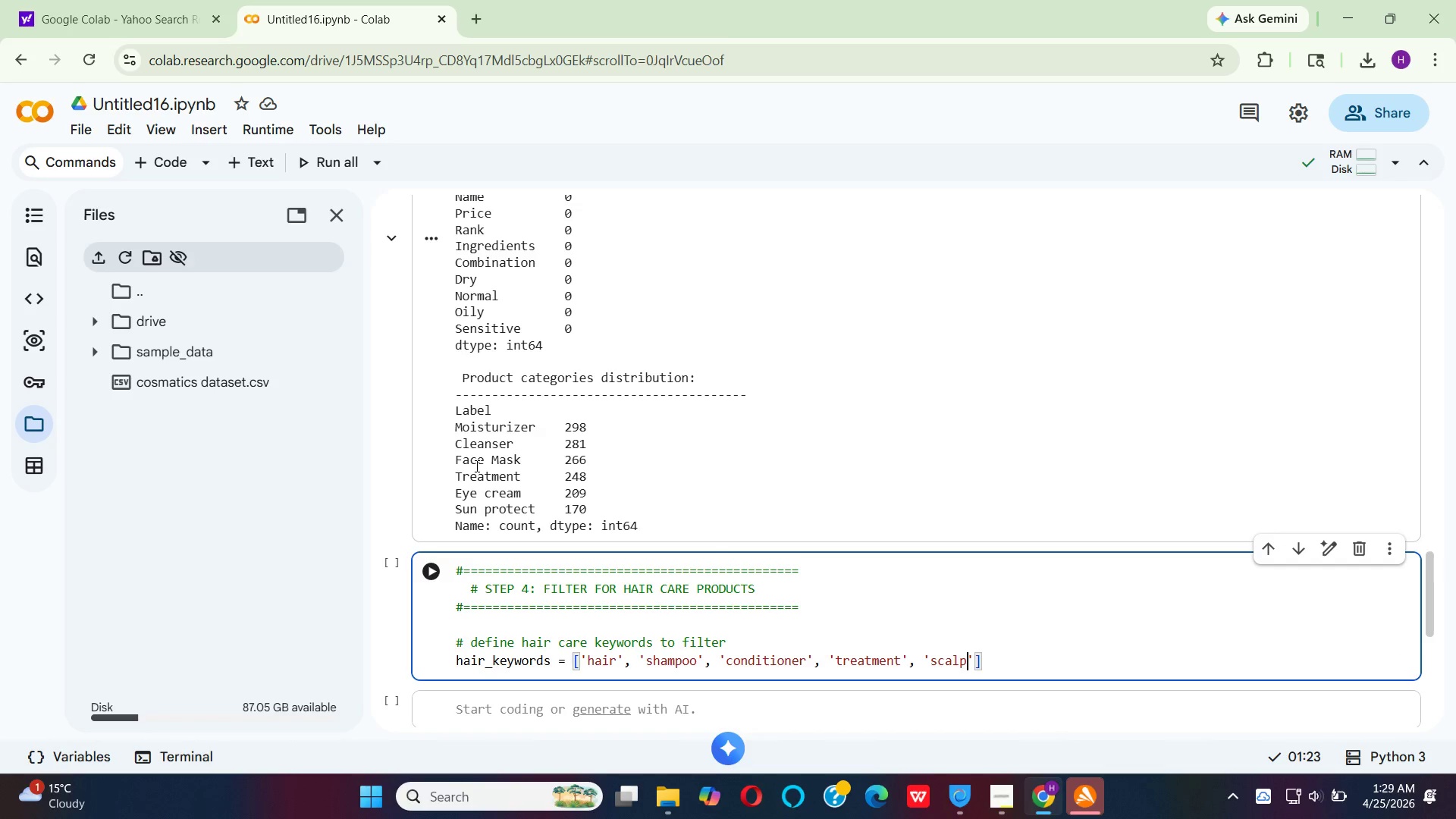 
key(ArrowRight)
 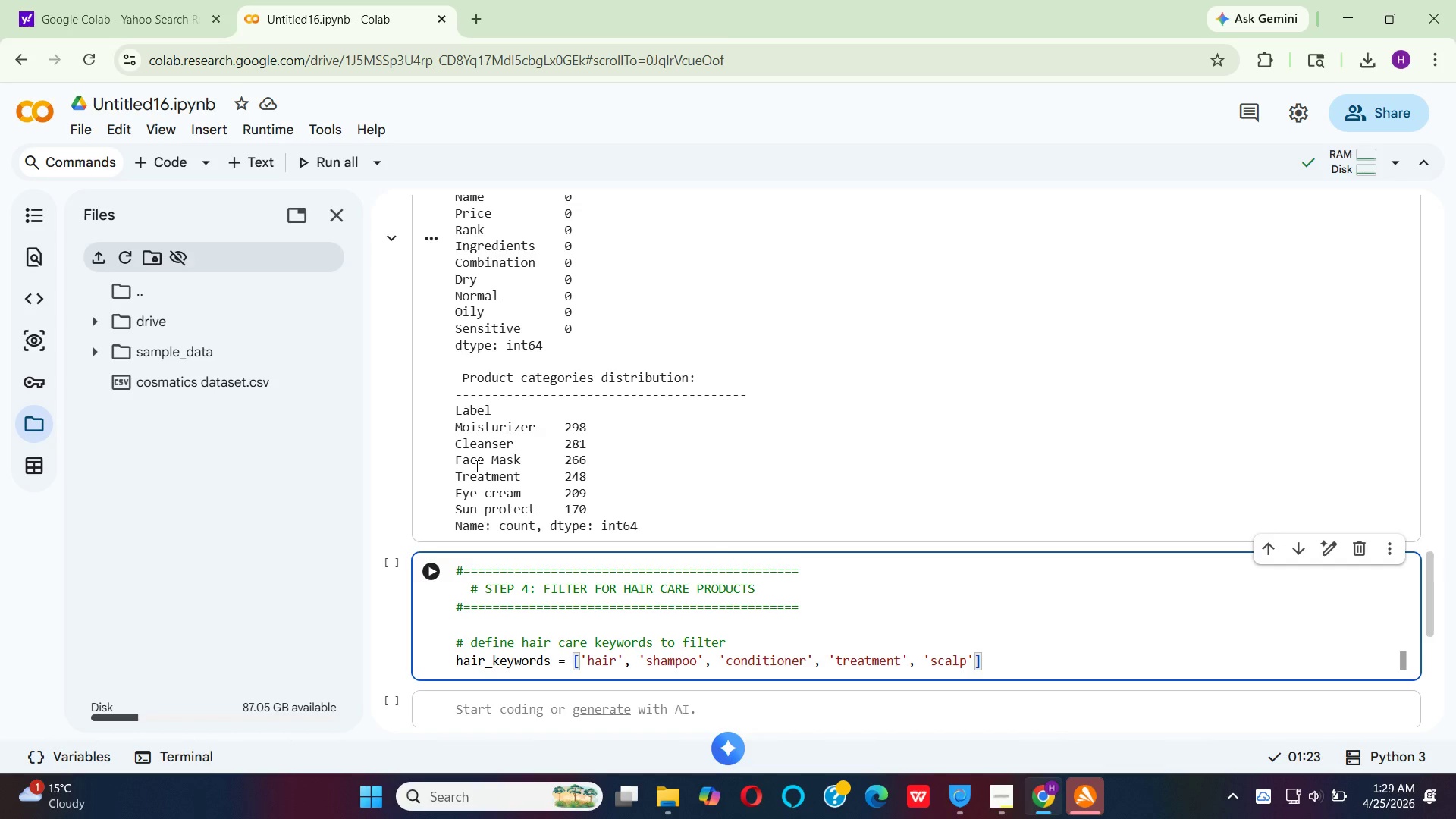 
key(Comma)
 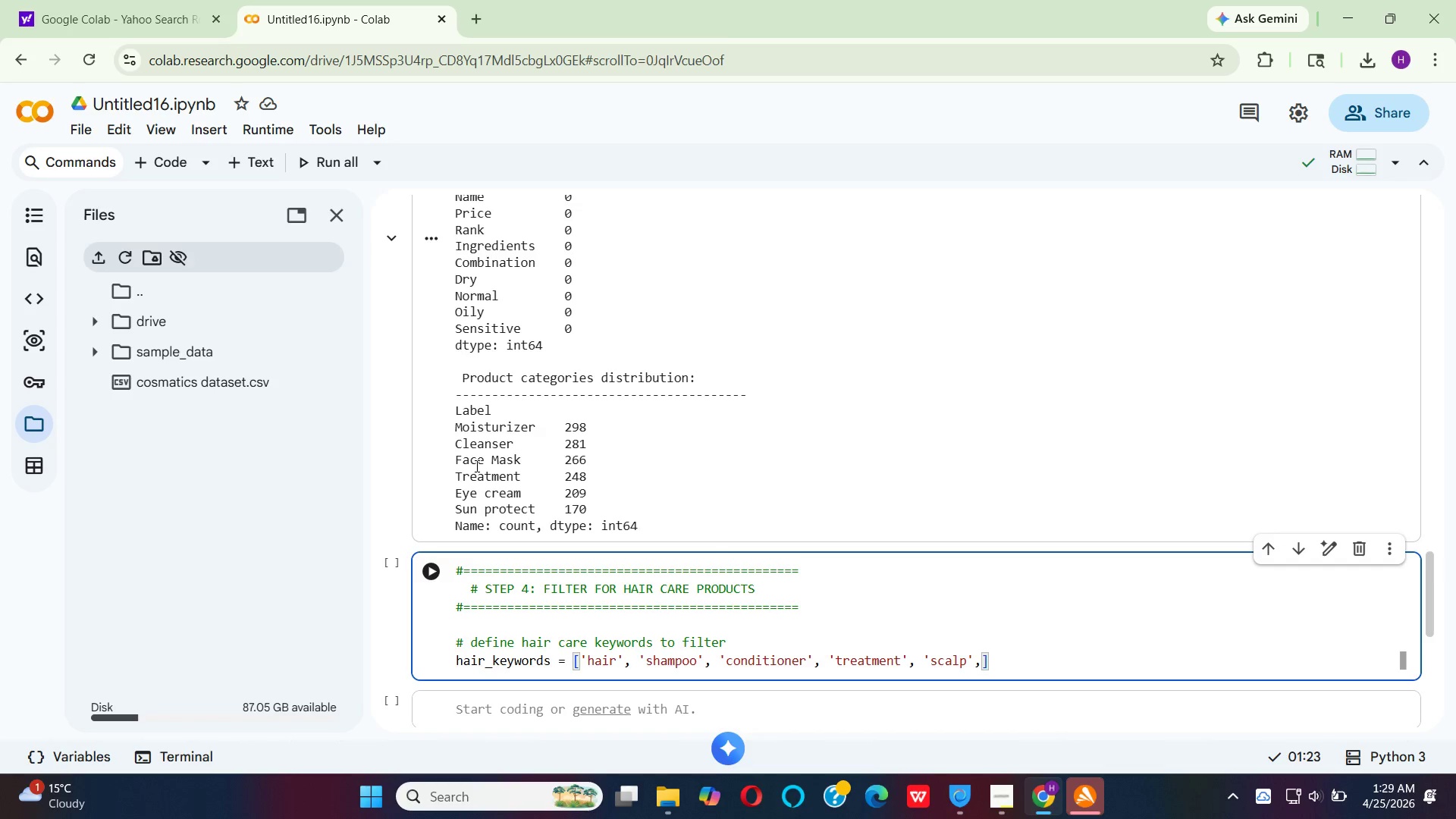 
key(Enter)
 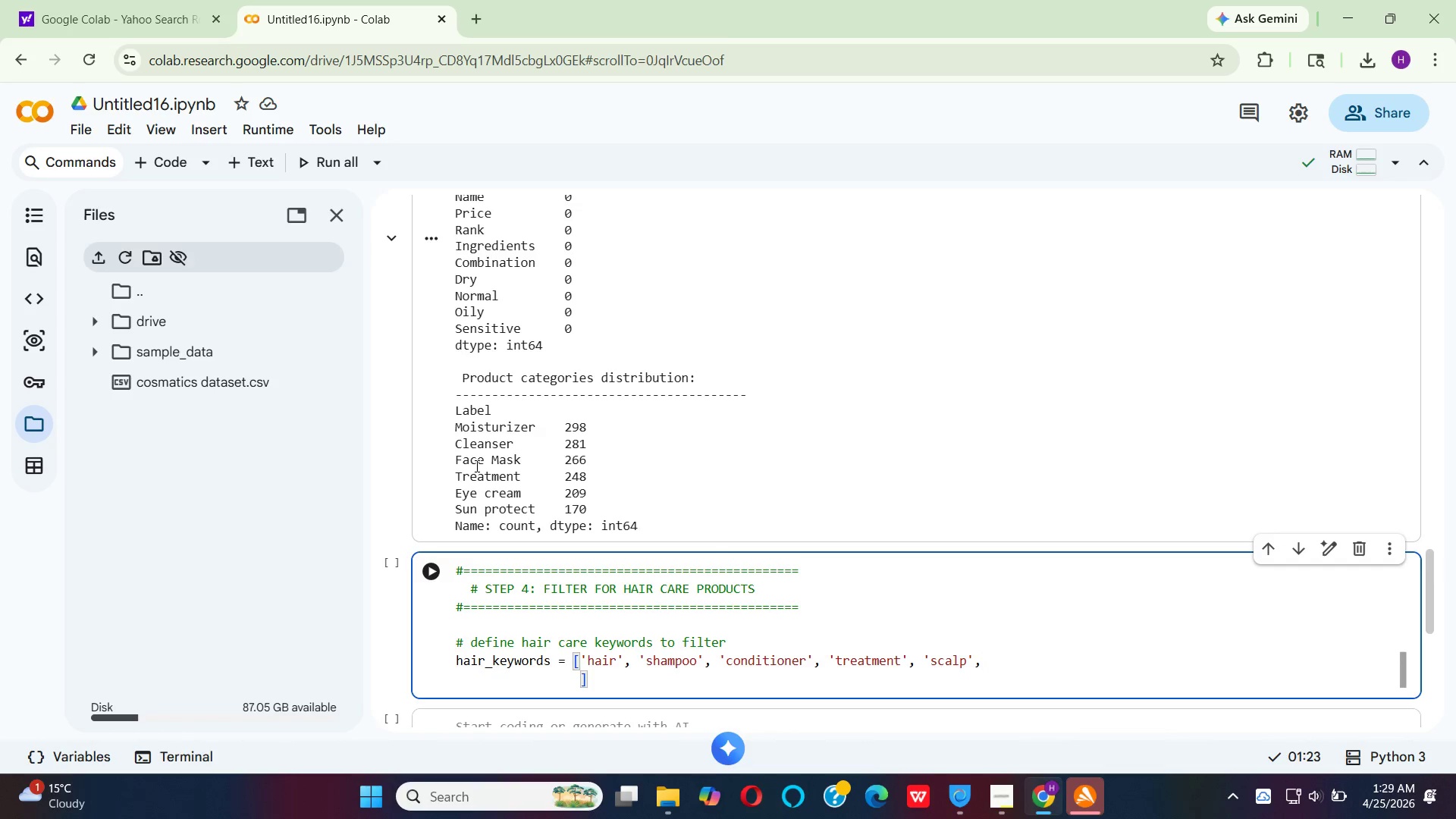 
type('mask)
 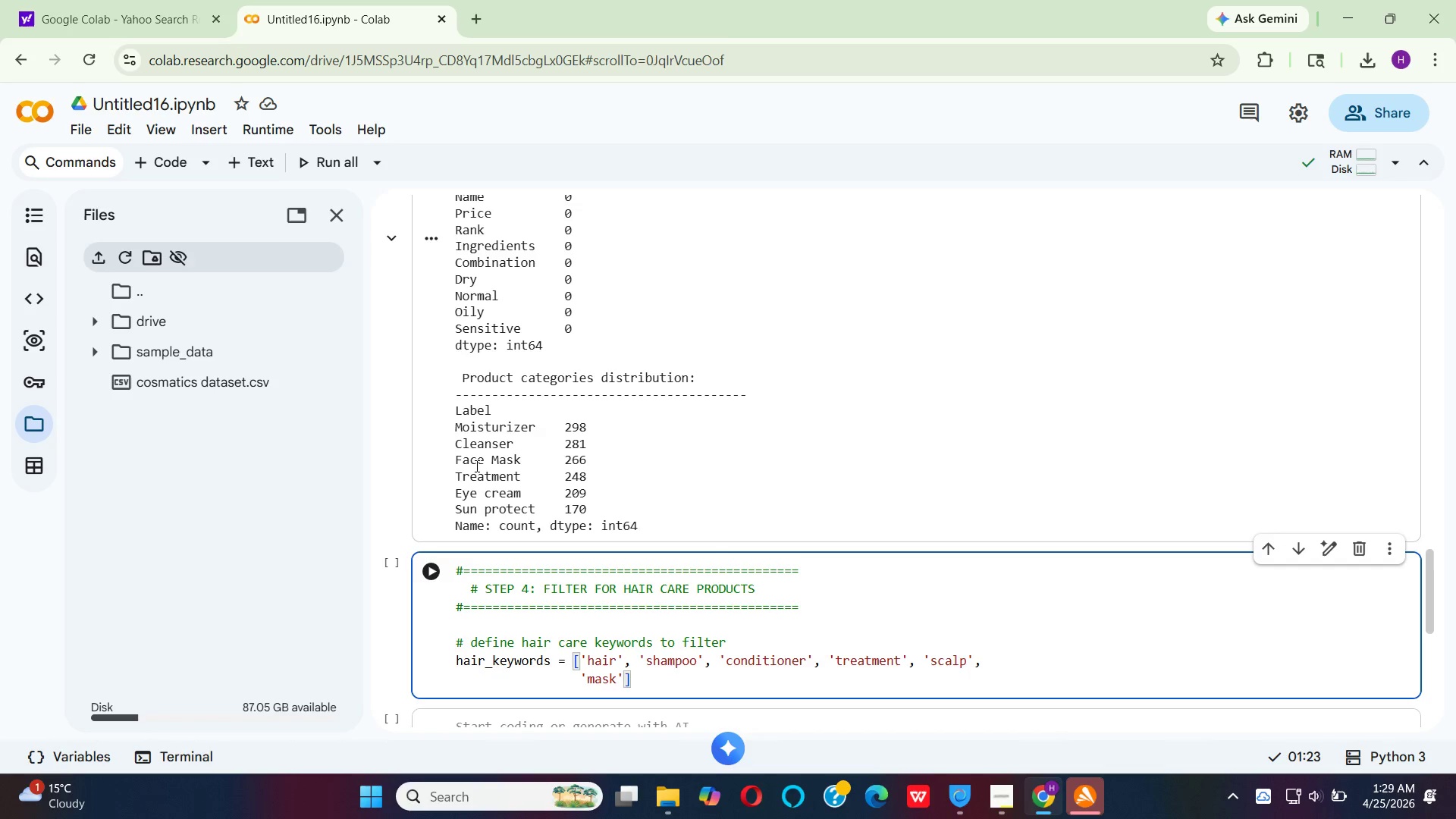 
key(ArrowRight)
 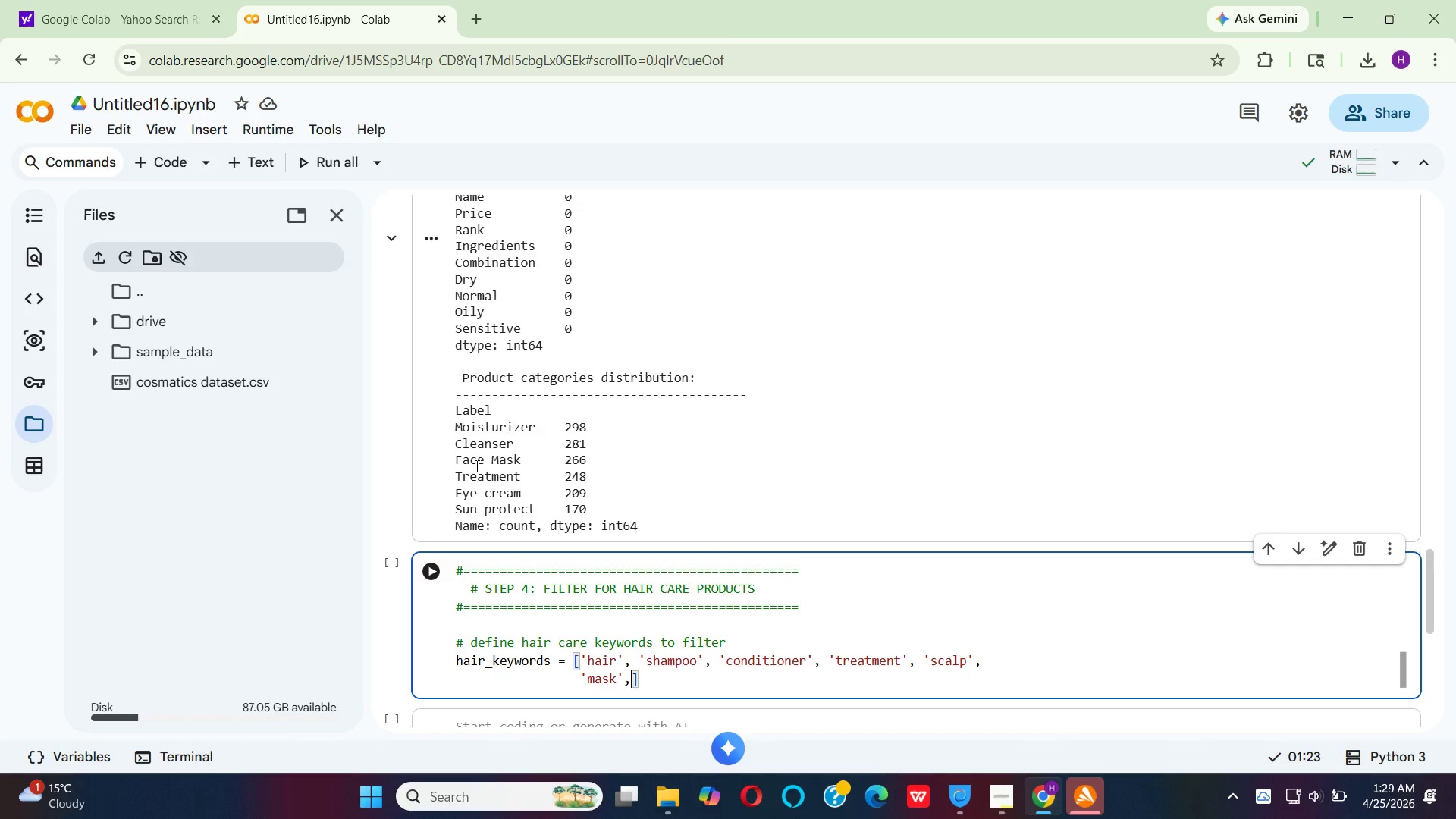 
type(, 'oil treatment)
 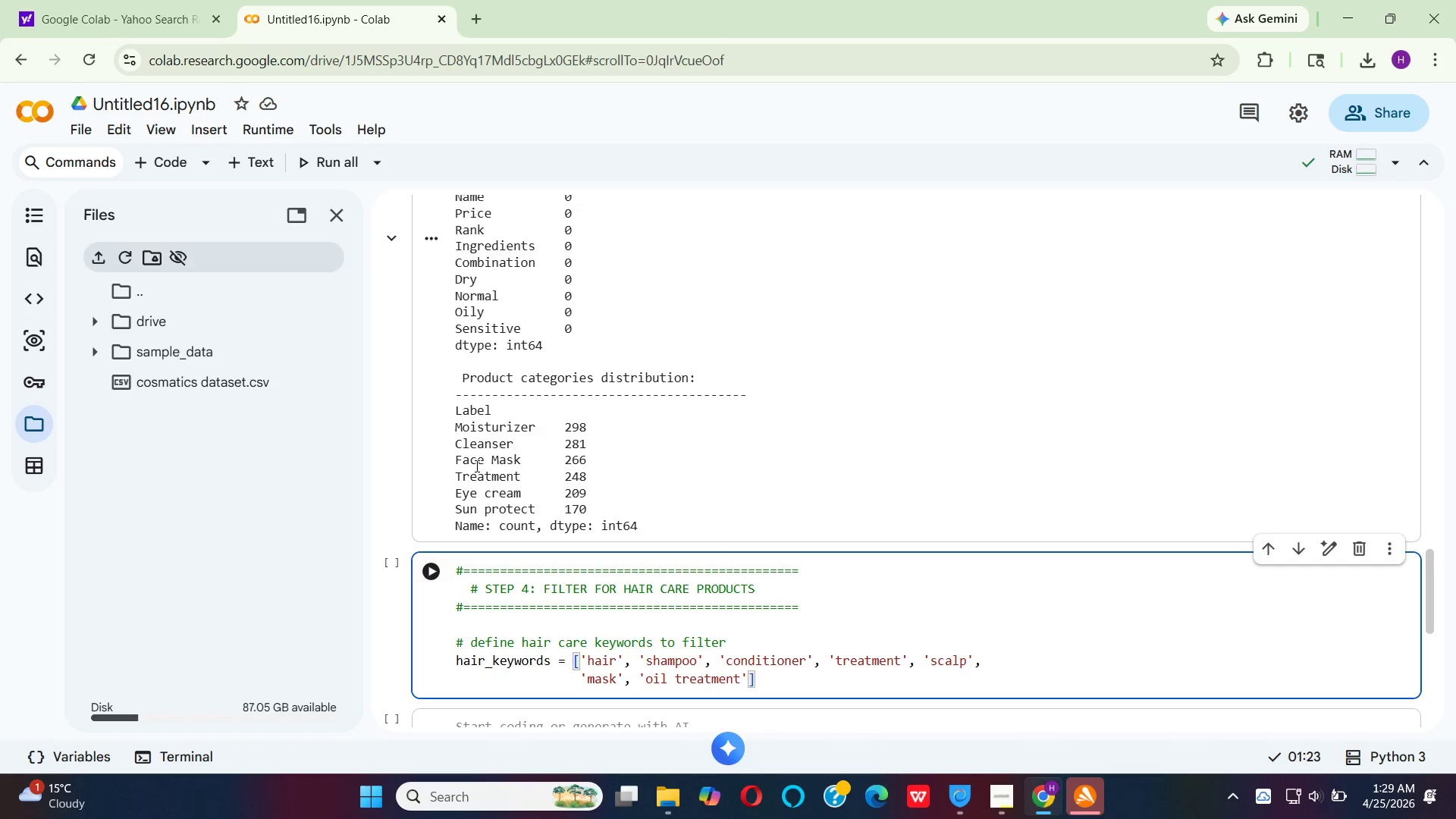 
key(ArrowRight)
 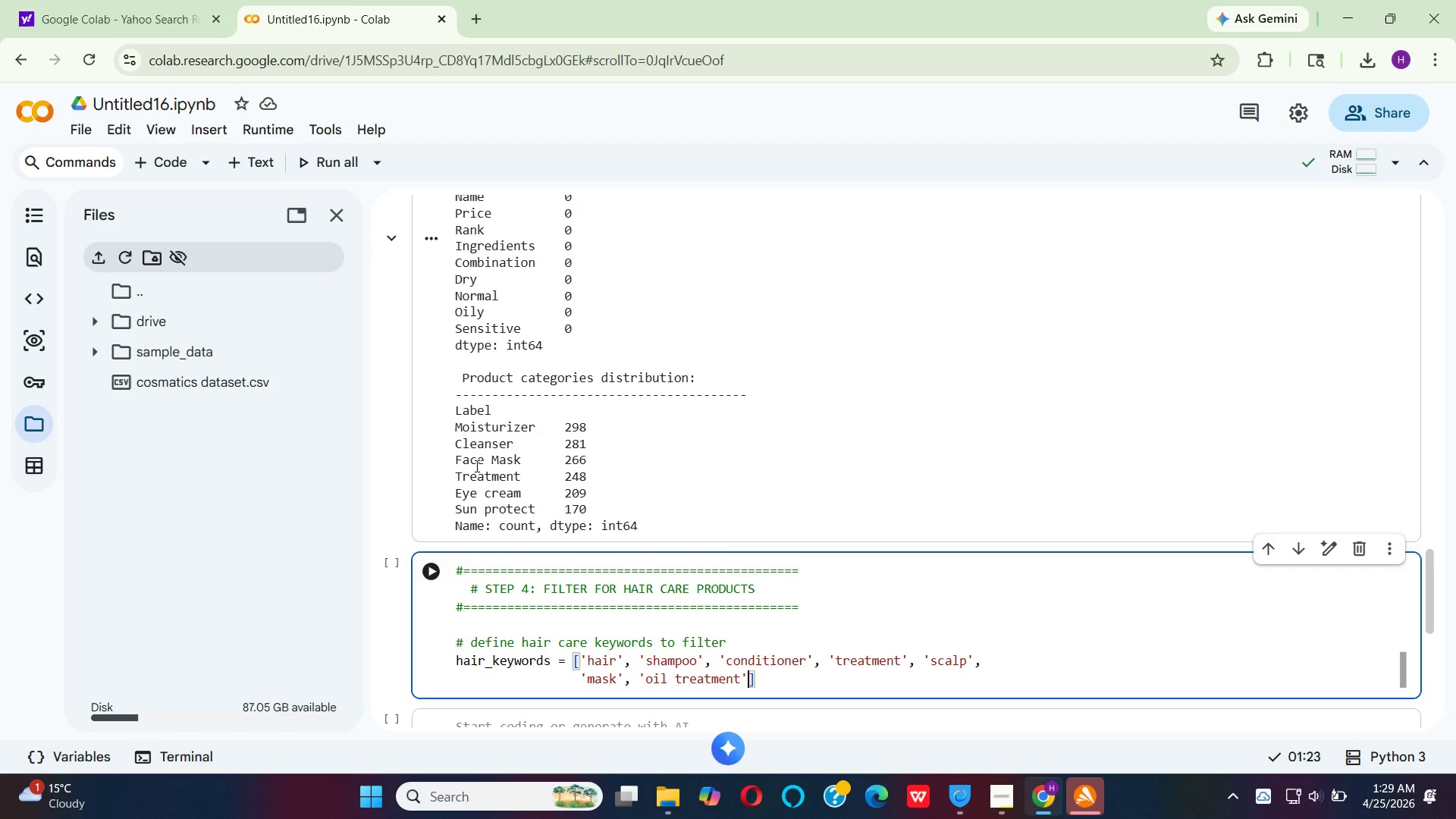 
type(, 'hair mask)
 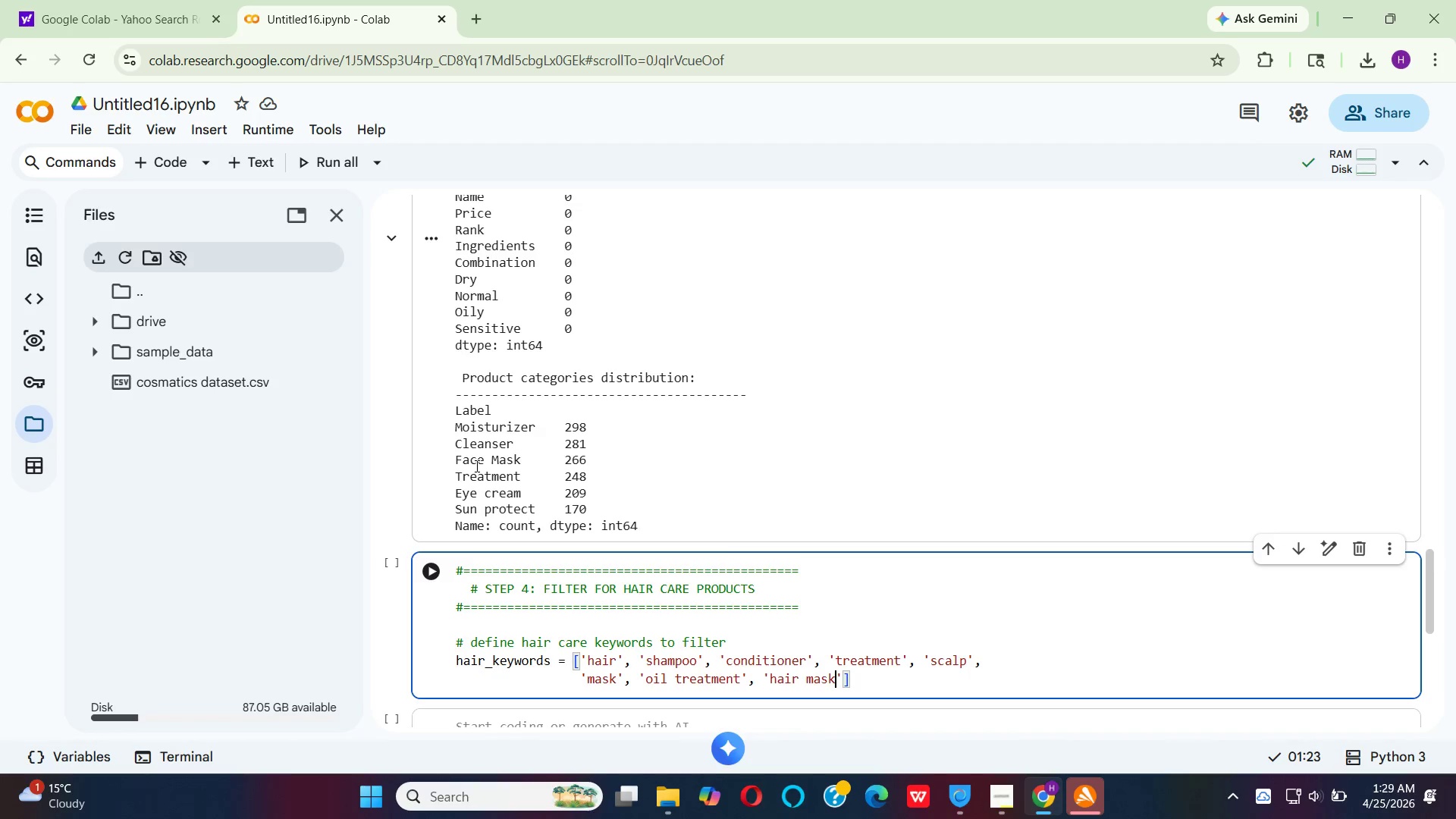 
key(ArrowRight)
 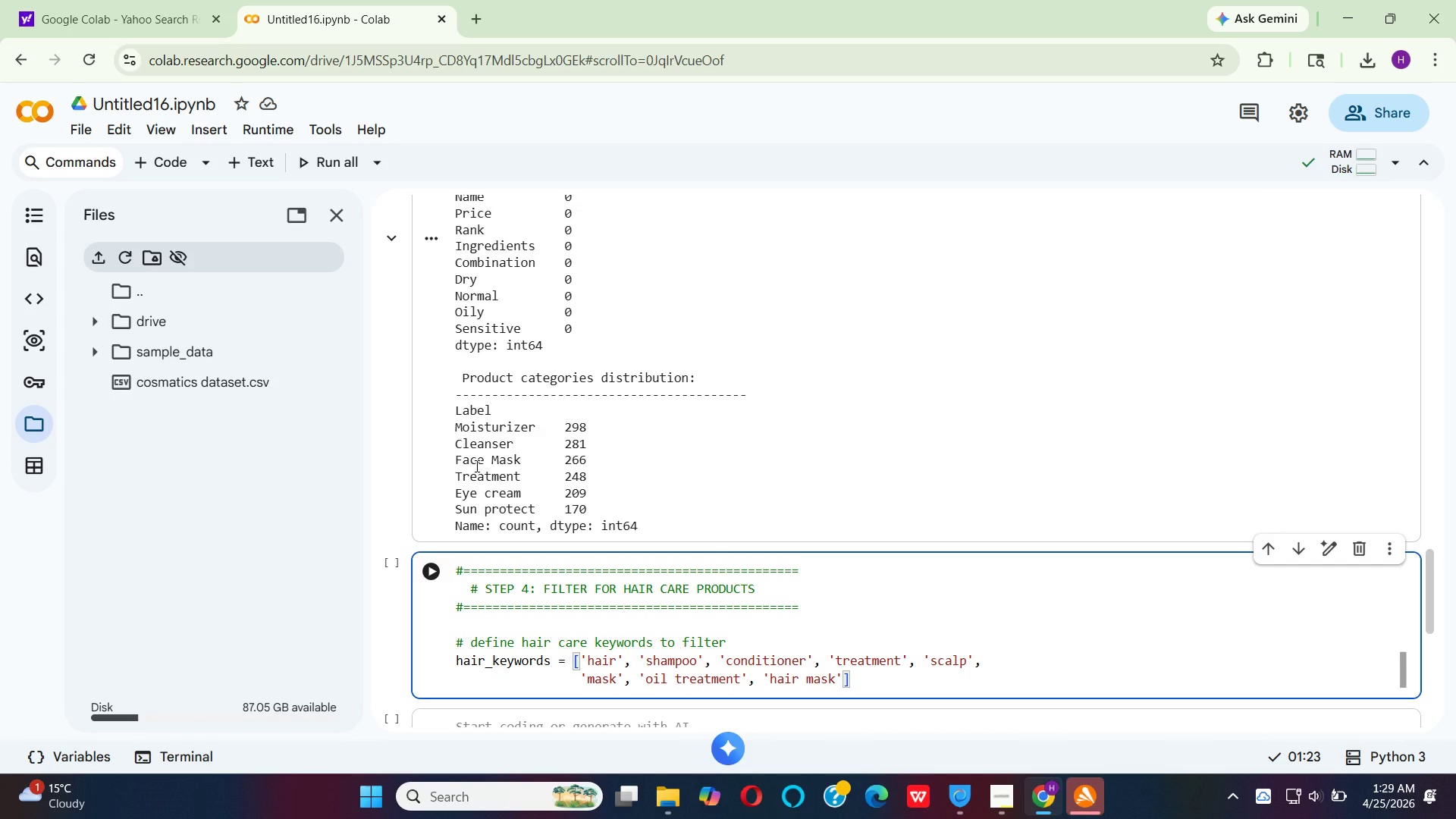 
key(Comma)
 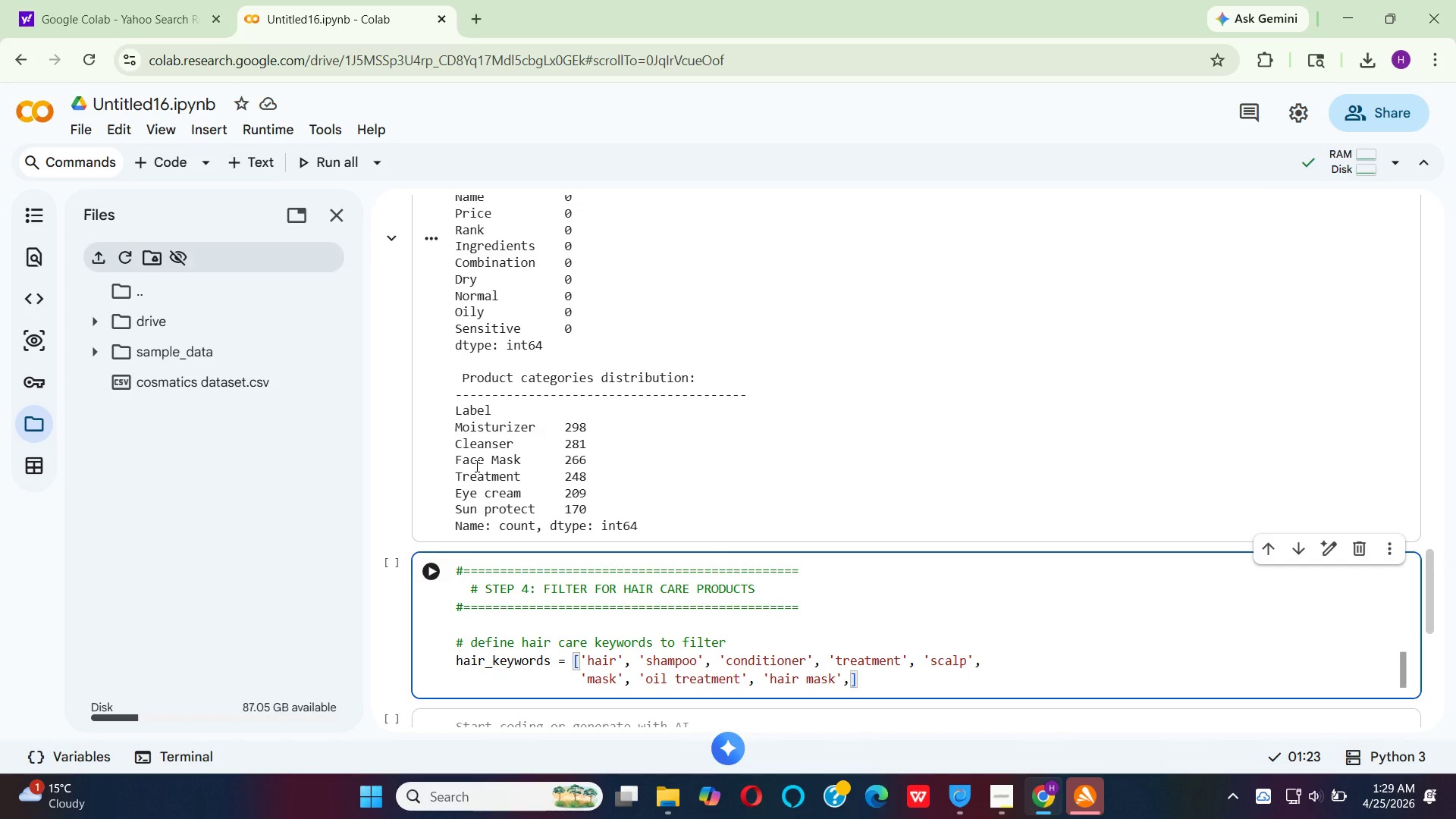 
type( 'hair oil)
 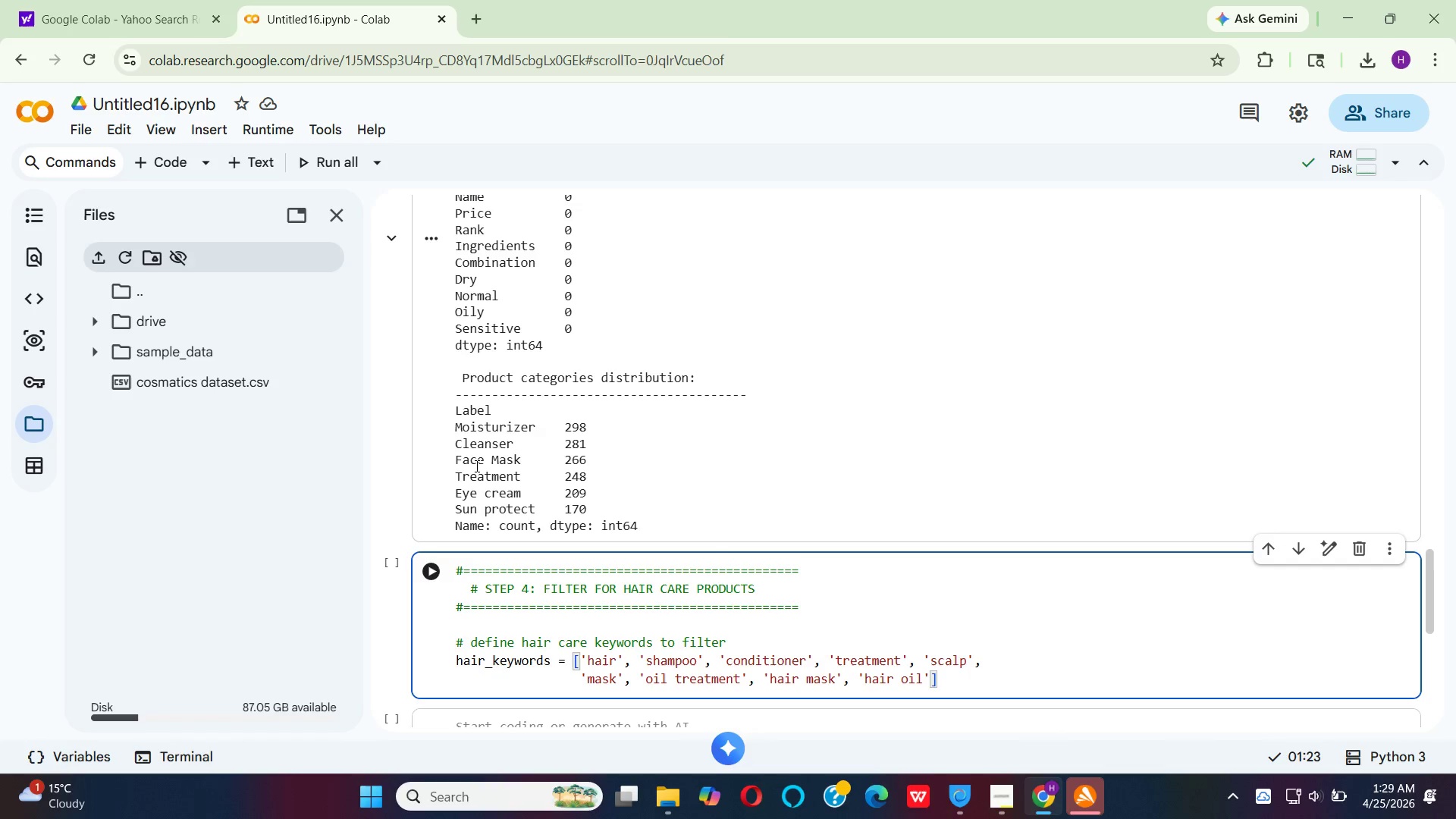 
key(ArrowRight)
 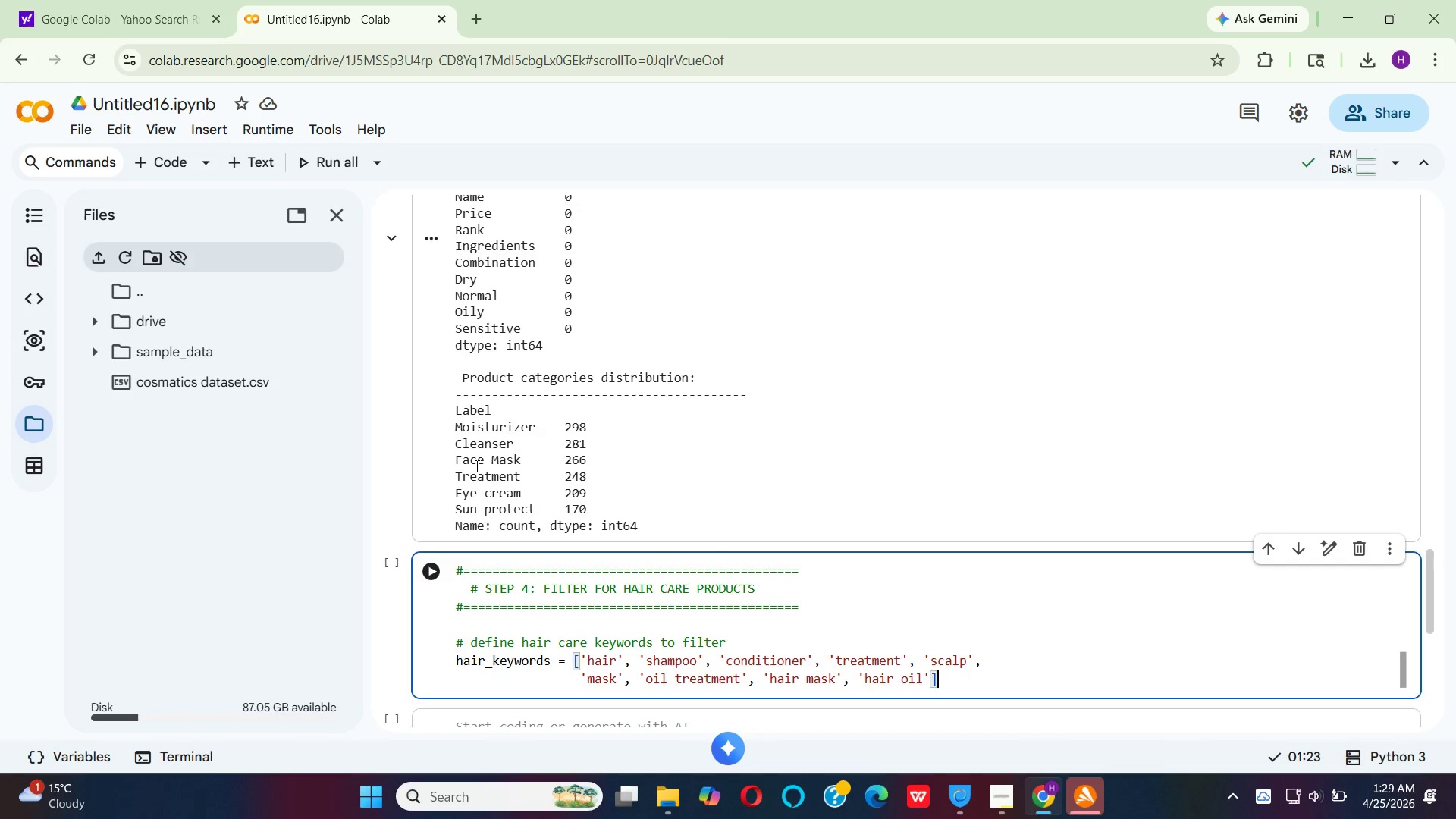 
key(ArrowRight)
 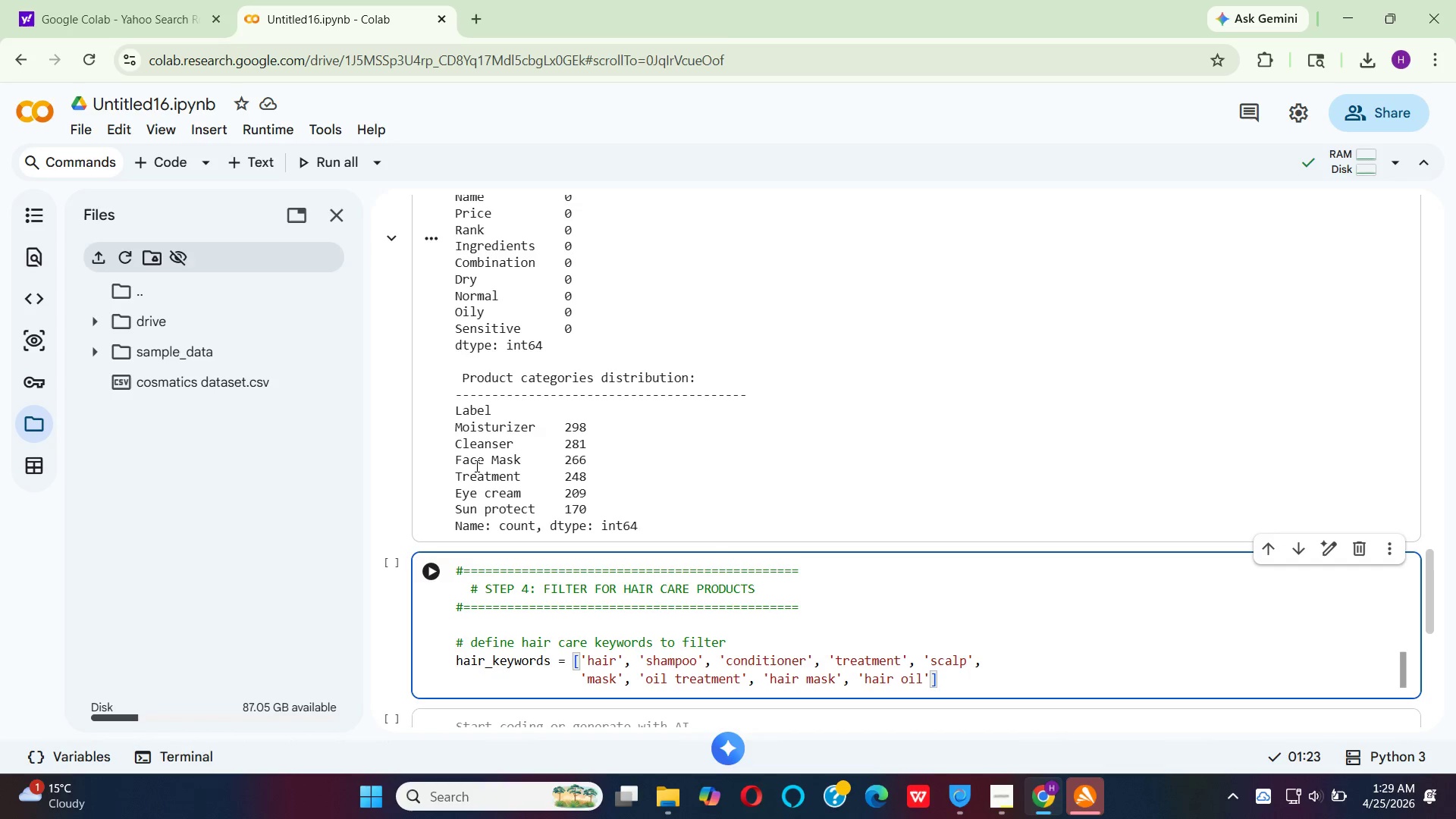 
key(Enter)
 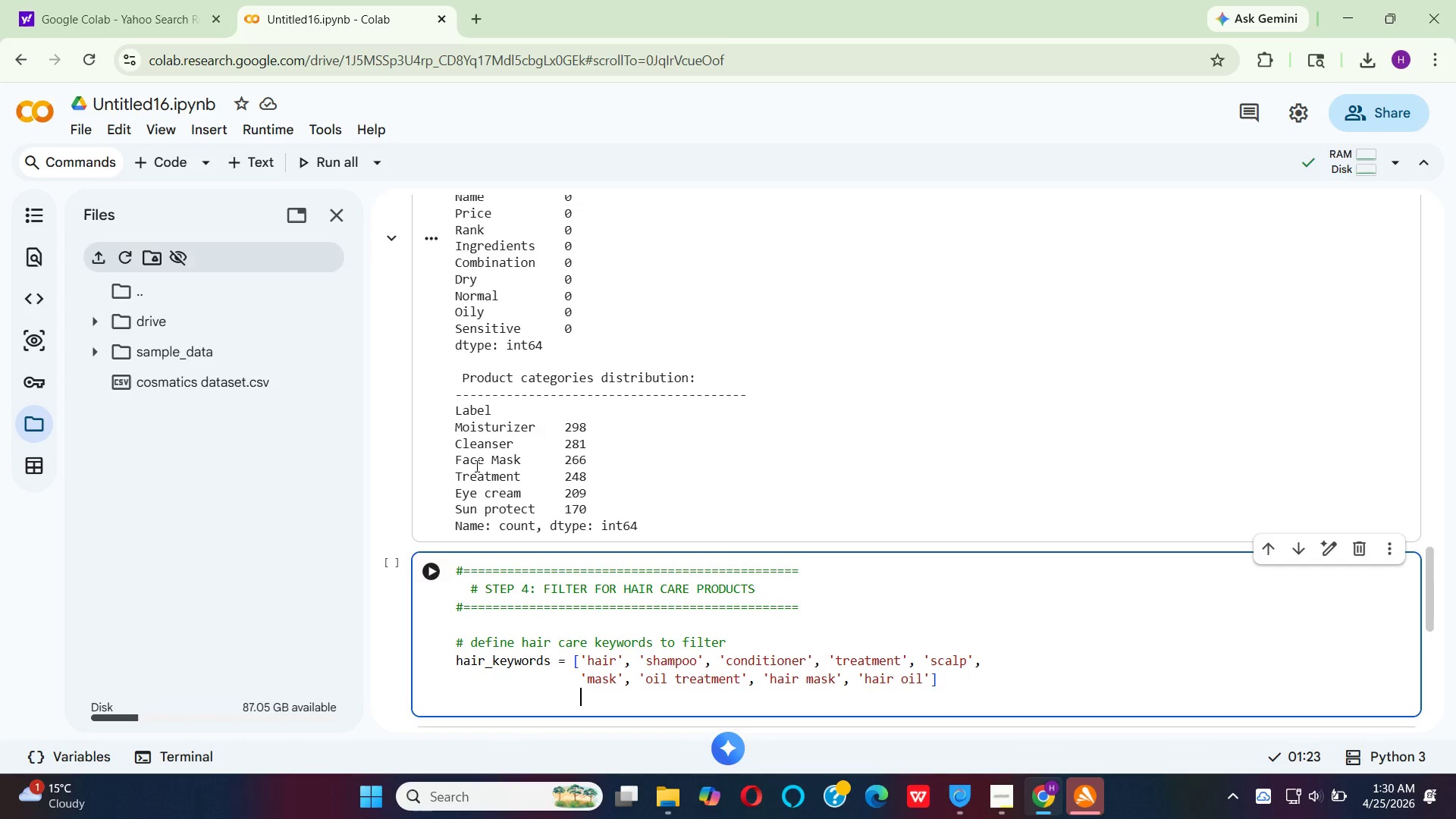 
key(Enter)
 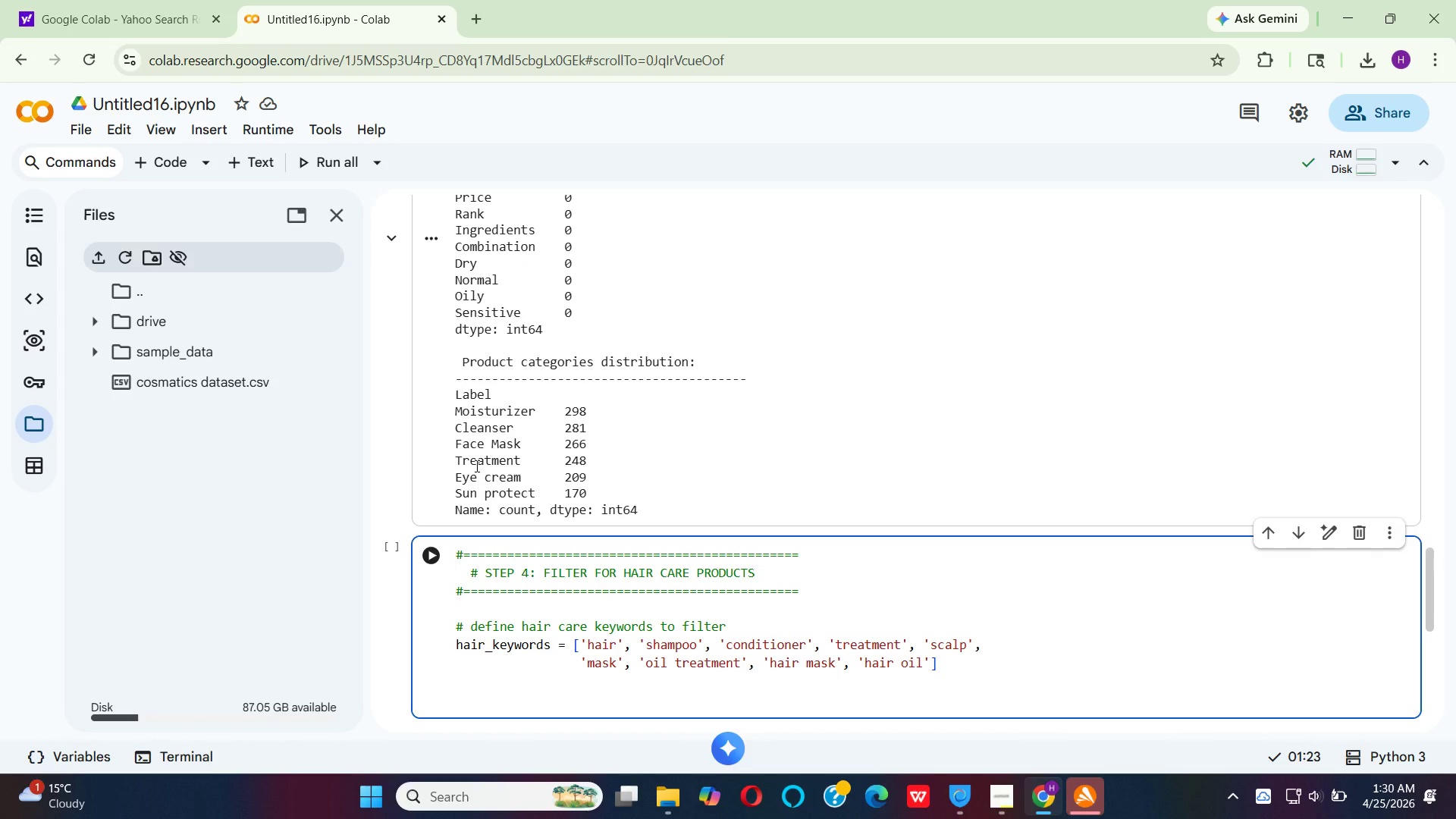 
hold_key(key=Backspace, duration=0.7)
 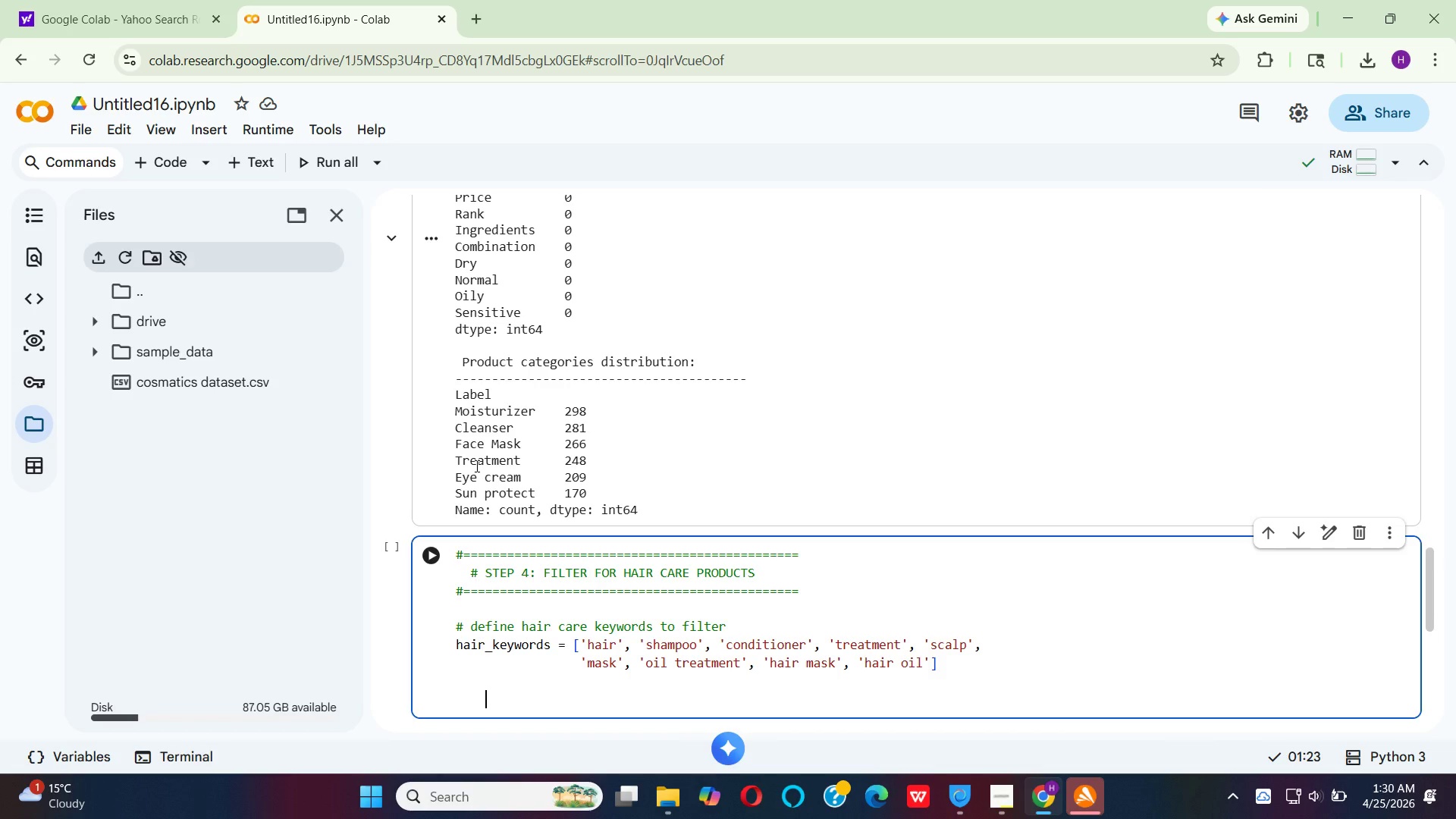 
key(Backspace)
 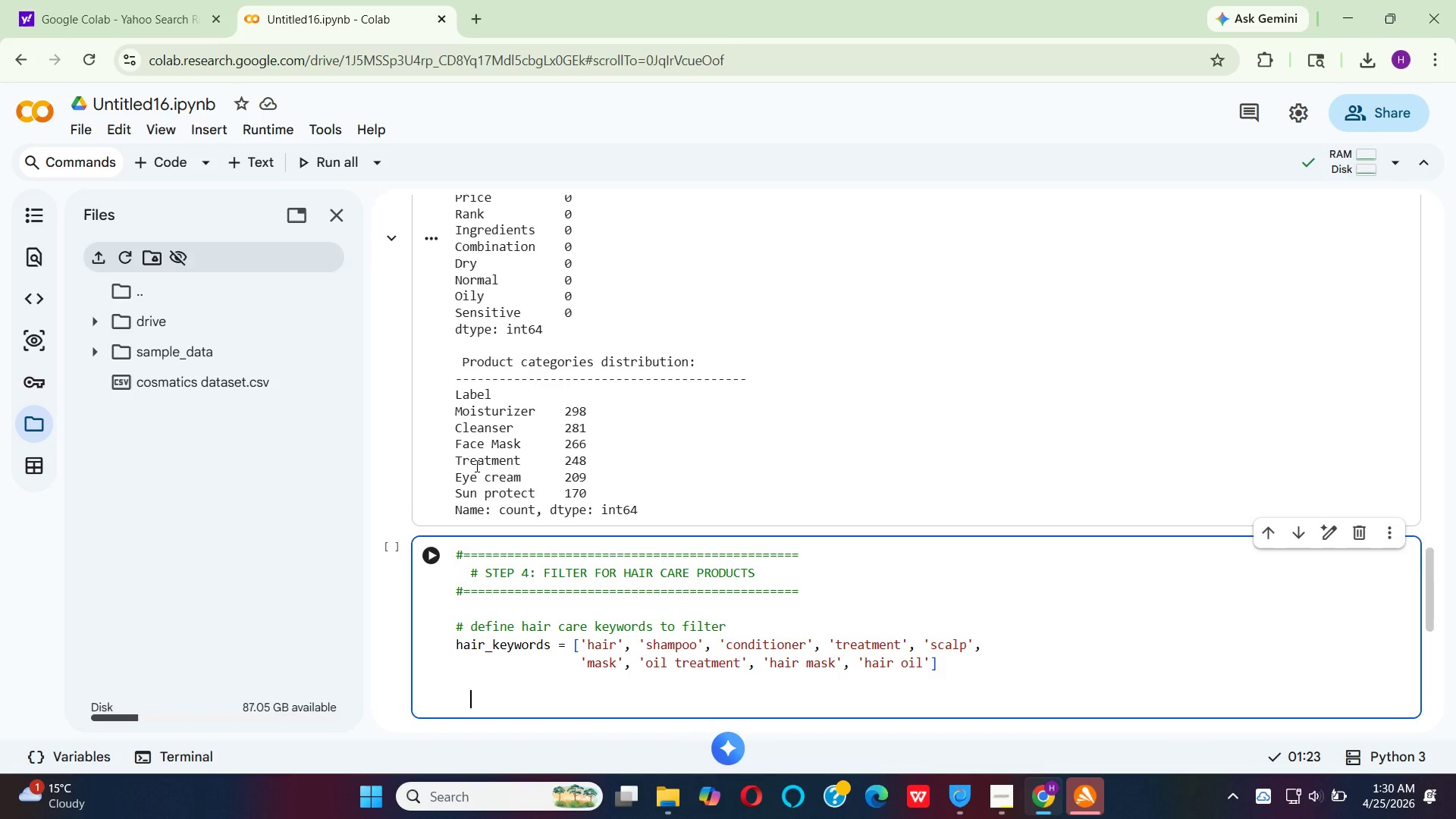 
key(Backspace)
 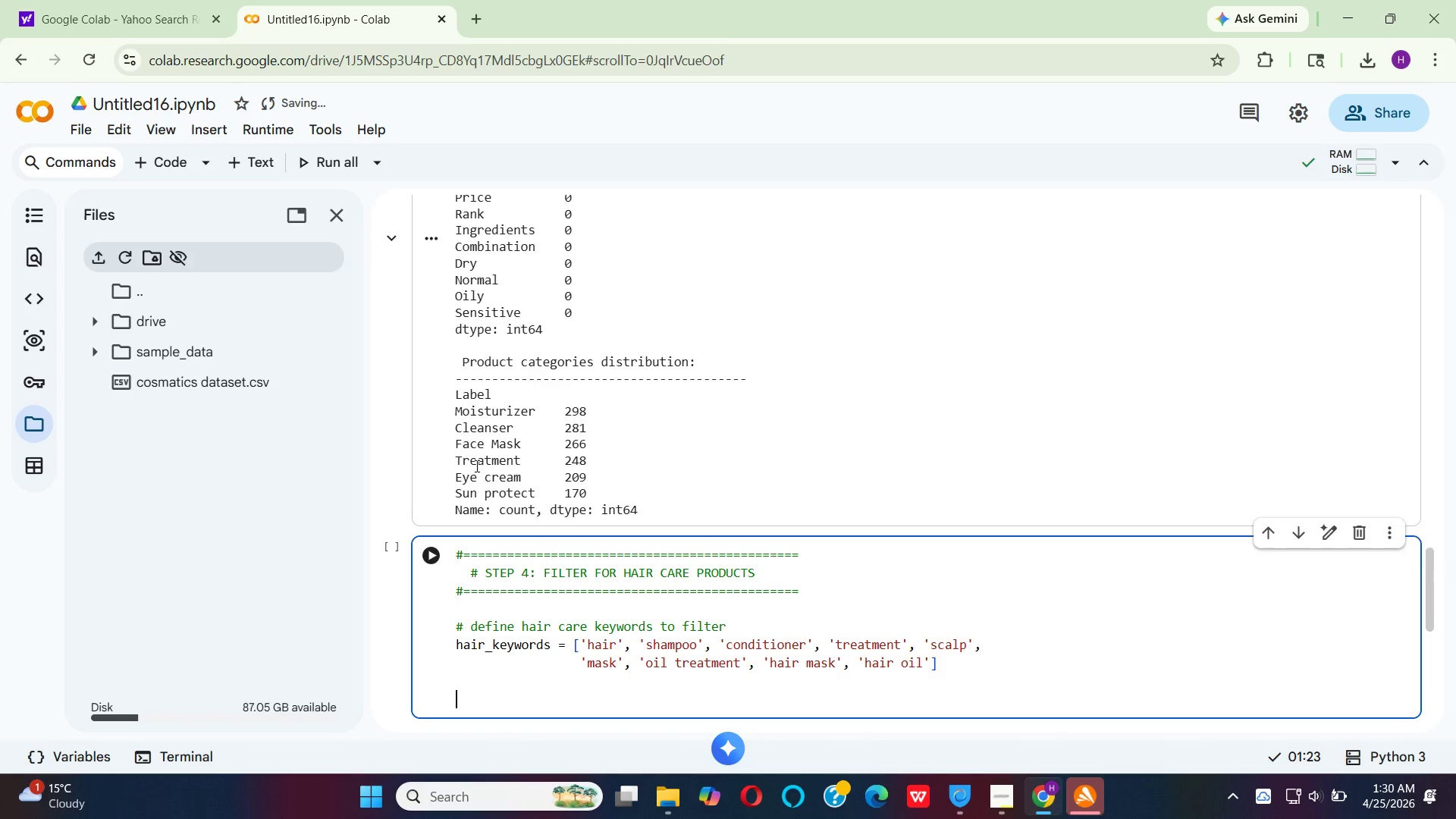 
key(Control+3)
 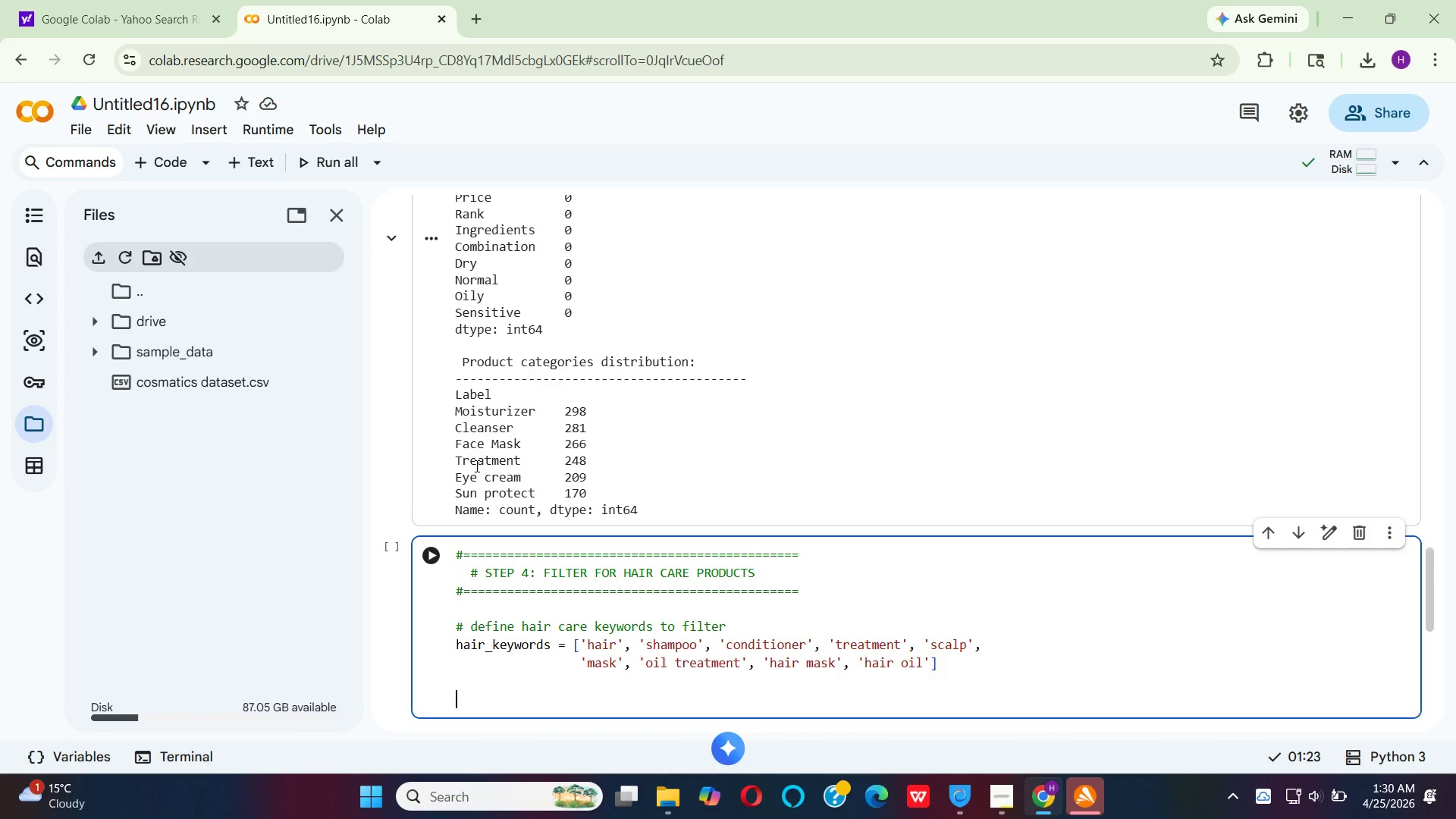 
key(Backspace)
type(# create afil)
 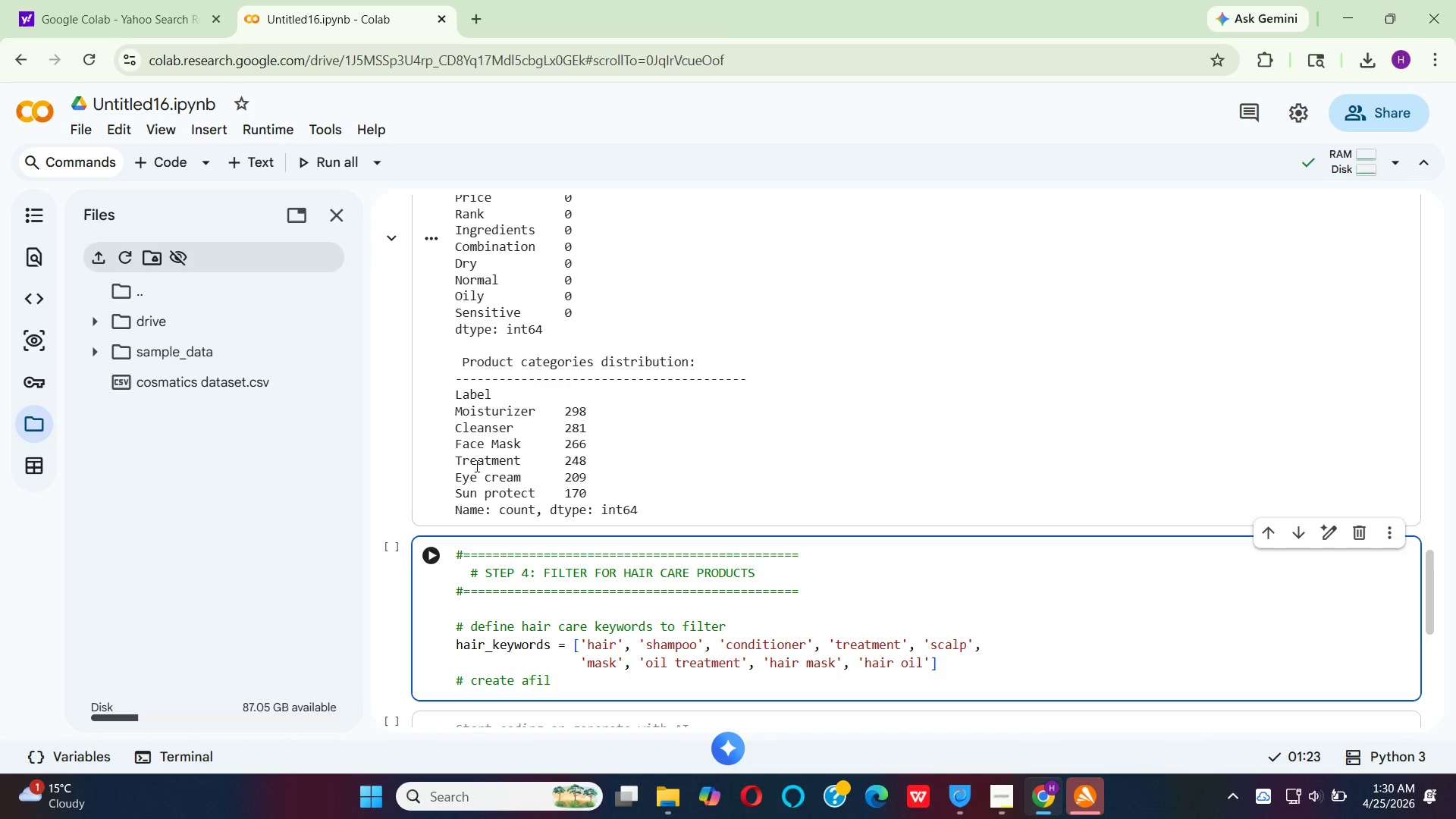 
type(ter based on label )
 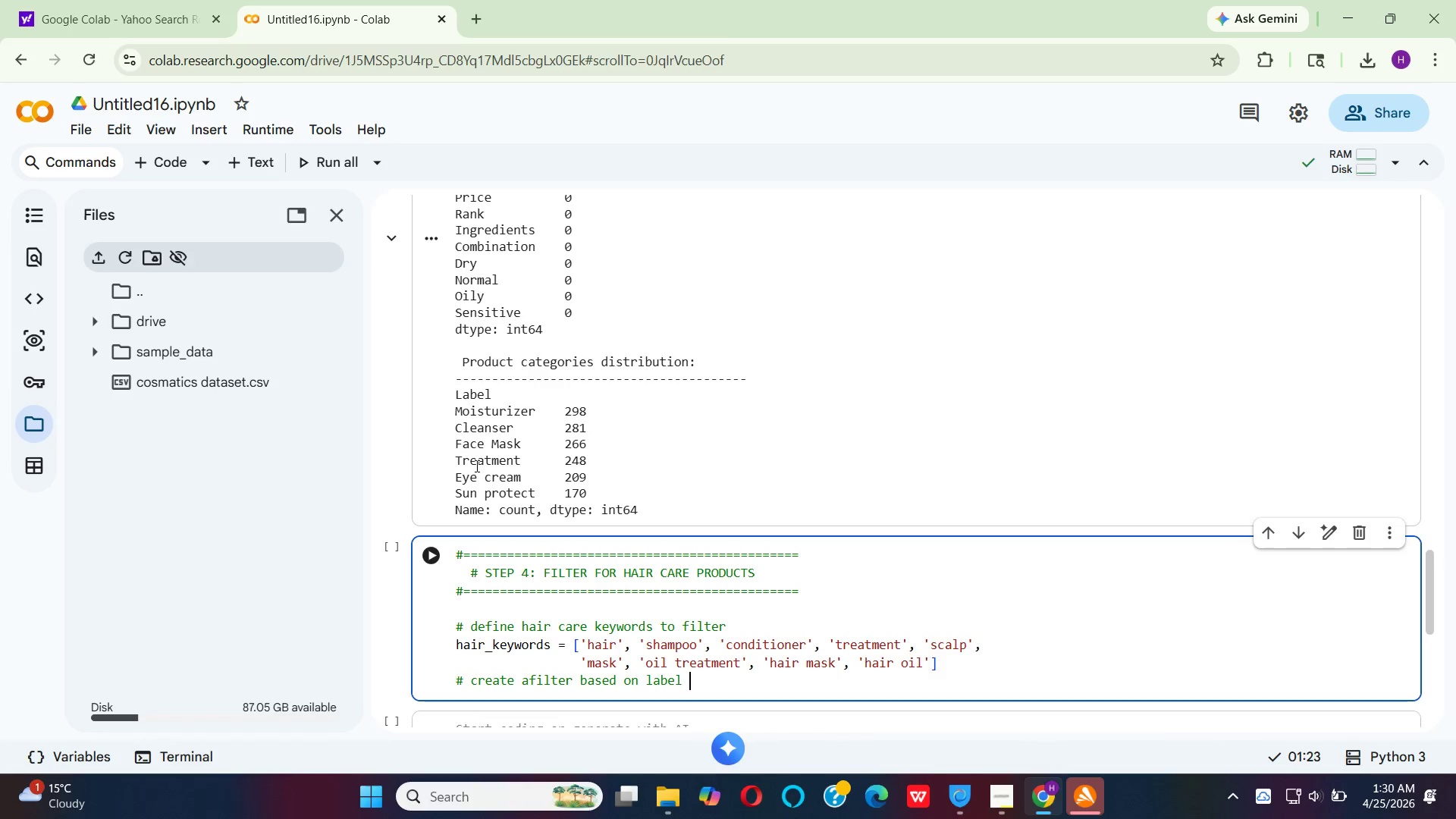 
wait(5.17)
 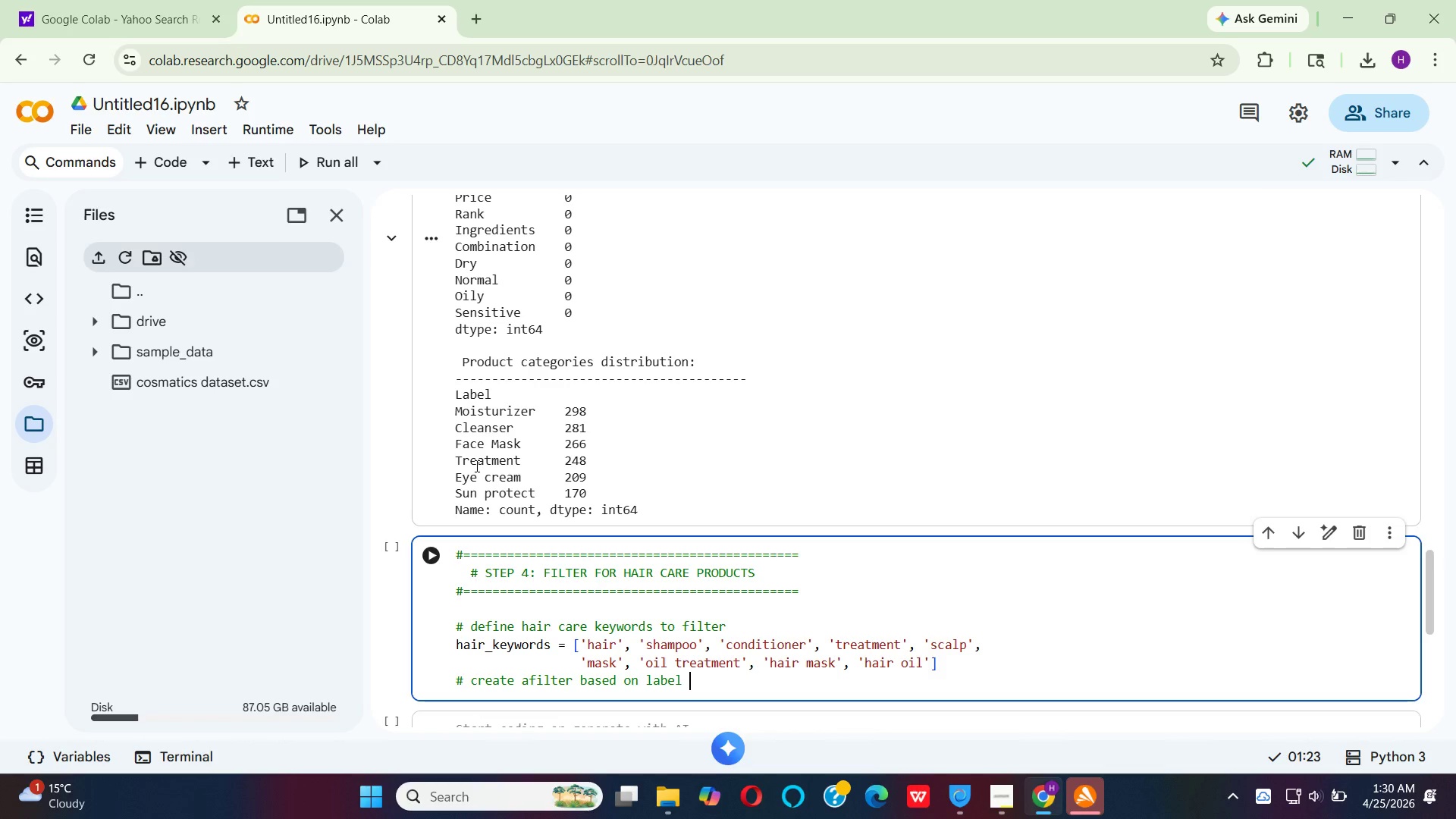 
type( and brnd )
 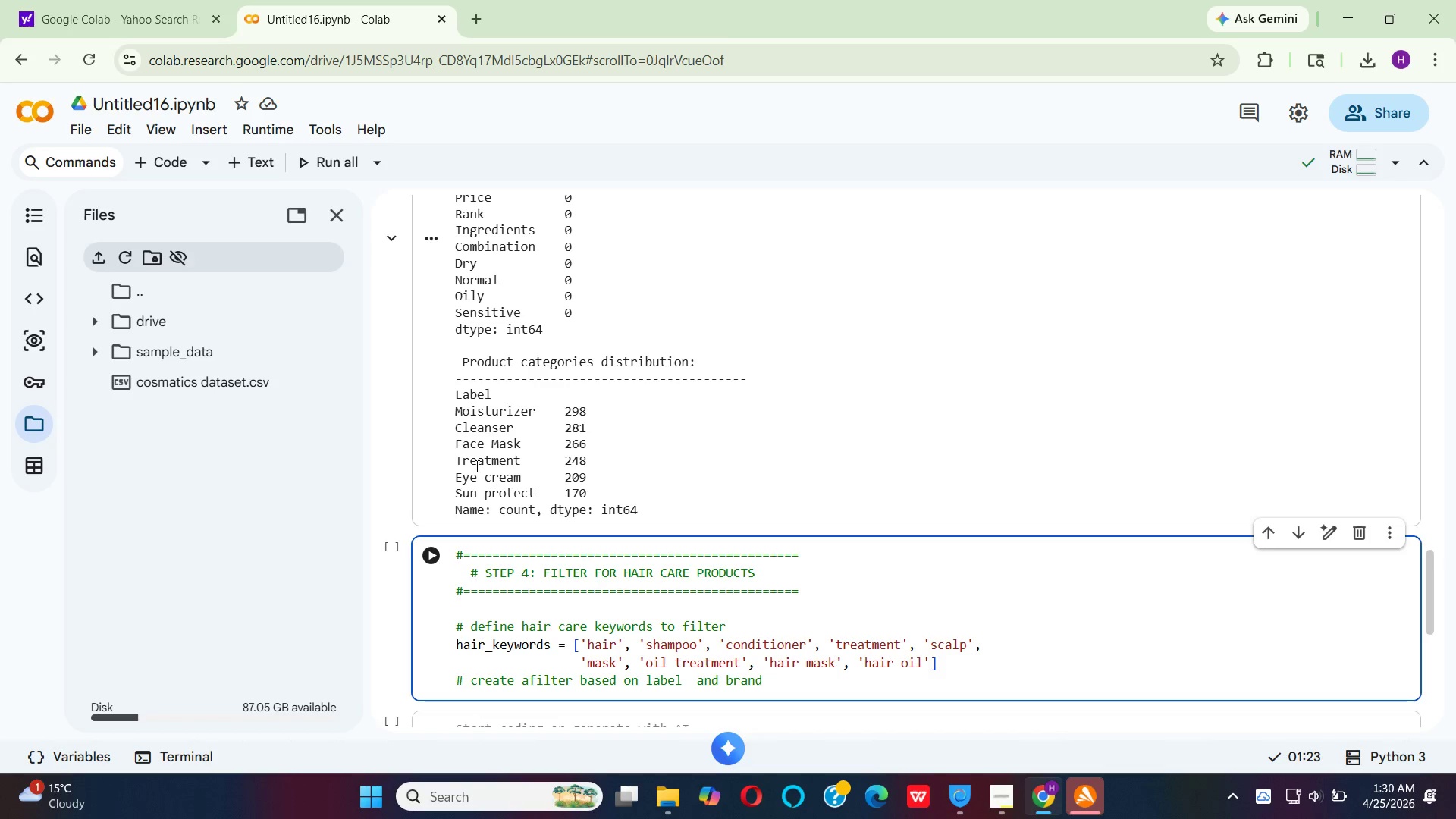 
wait(5.05)
 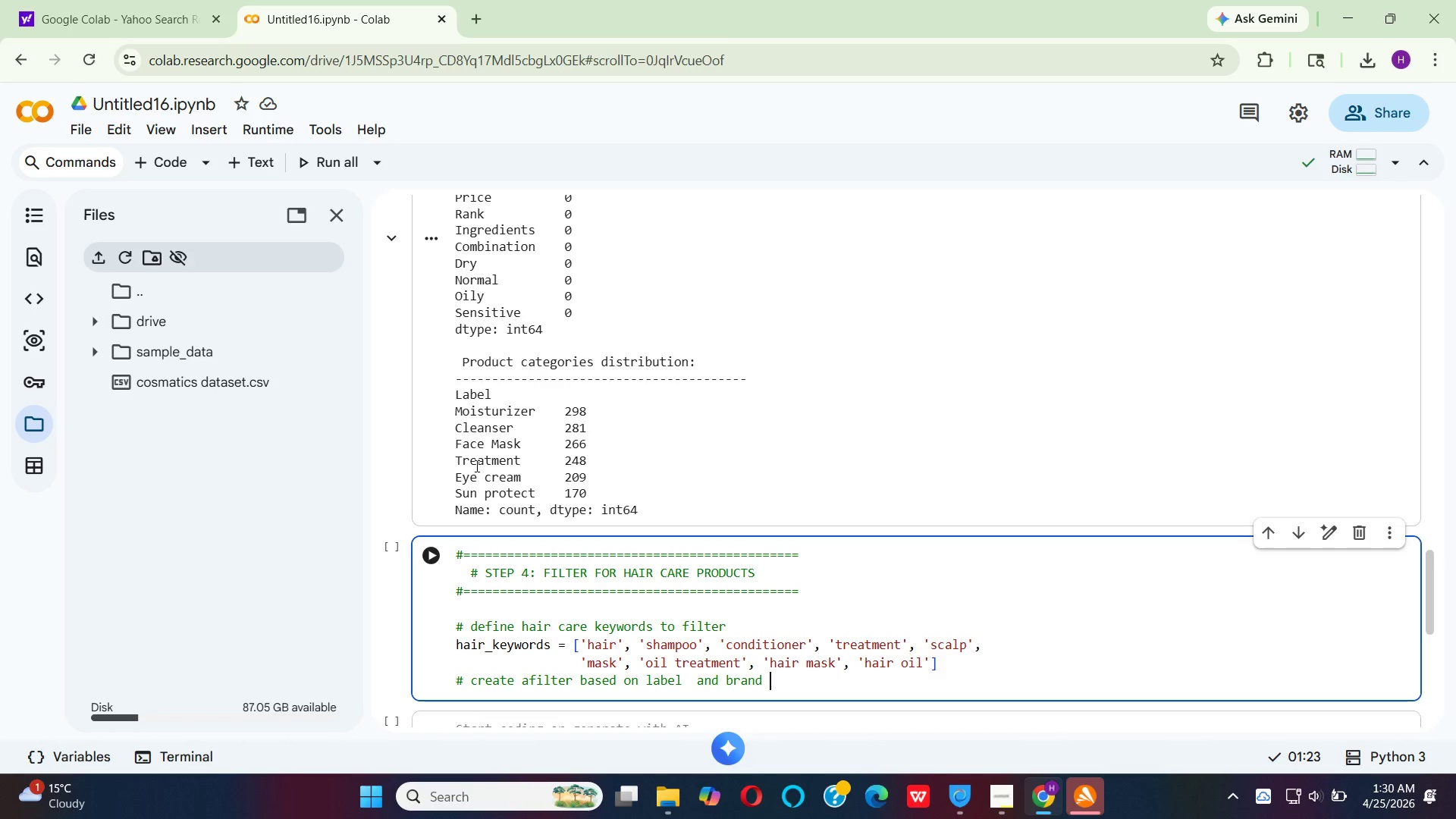 
type((sme brands are hair foc)
 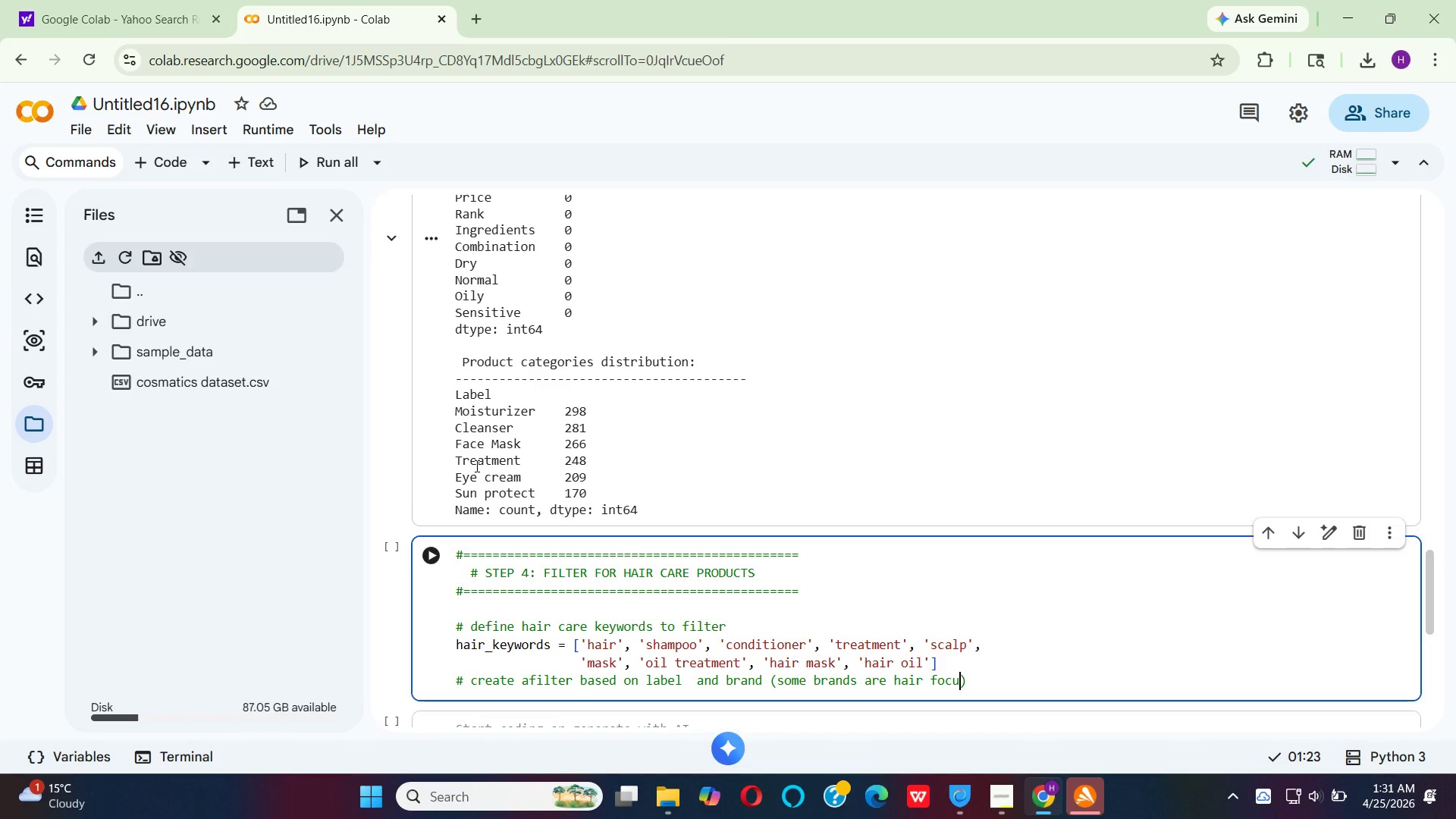 
hold_key(key=U, duration=0.31)
 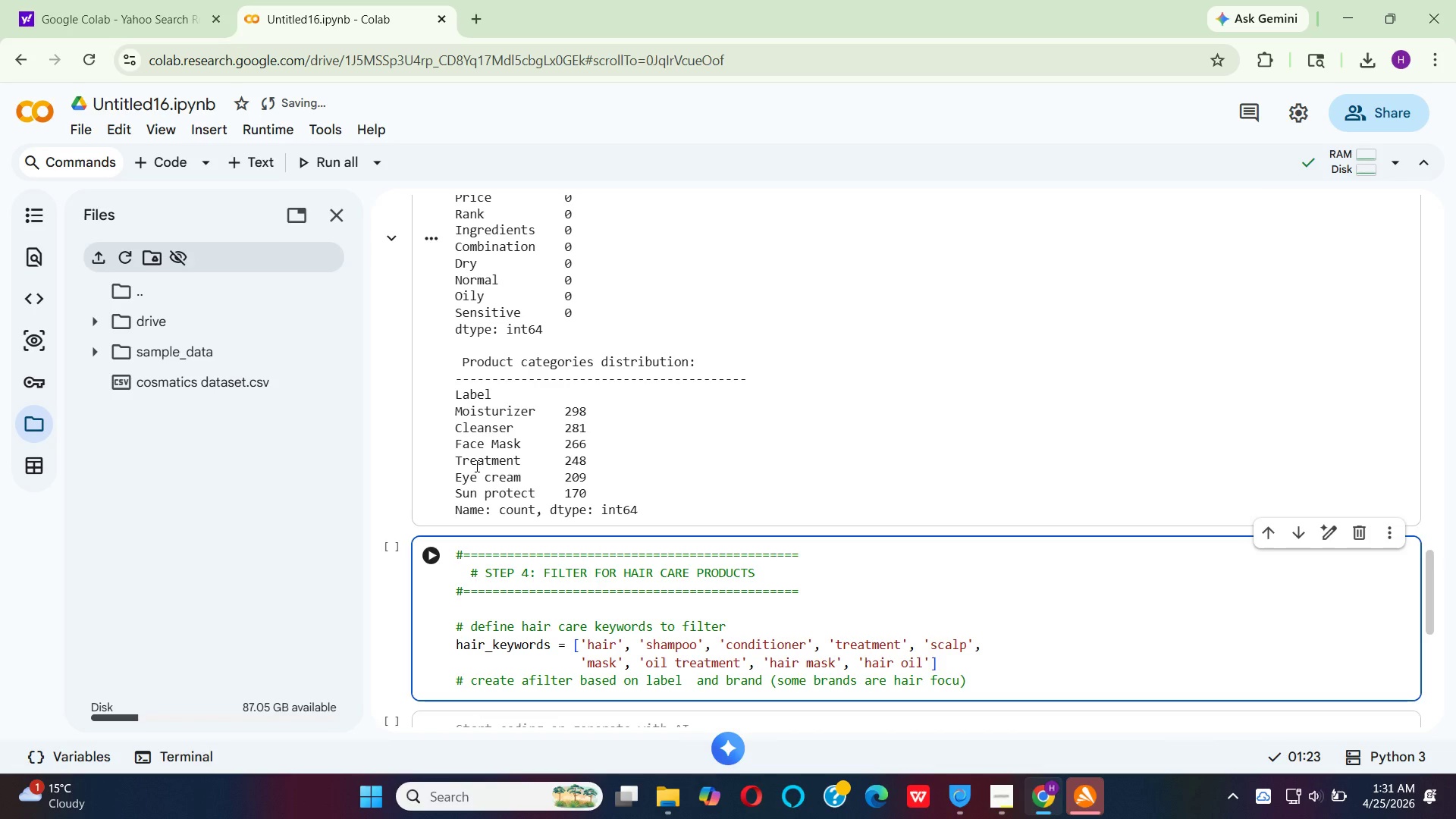 
type(sed)
 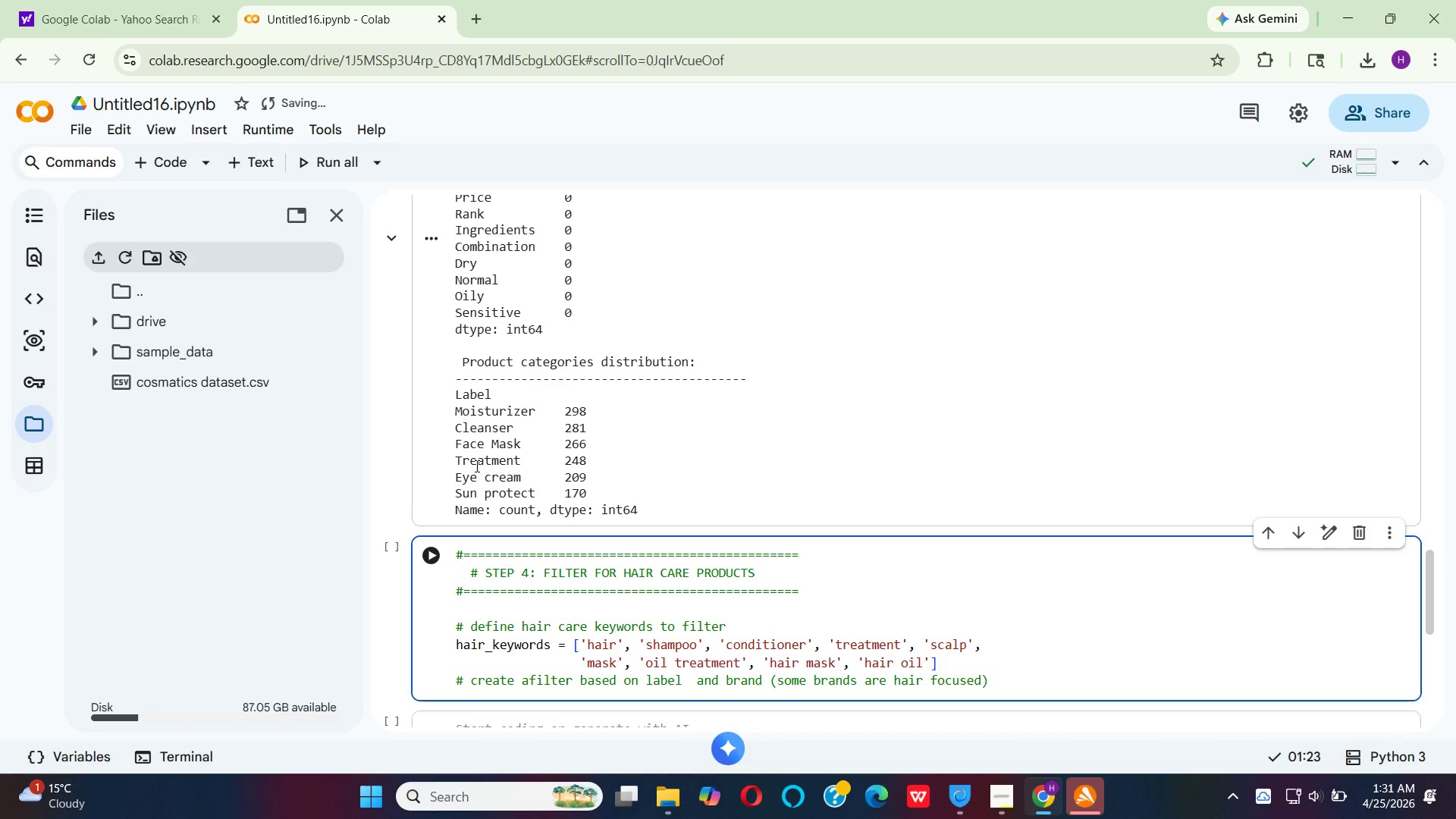 
key(ArrowRight)
 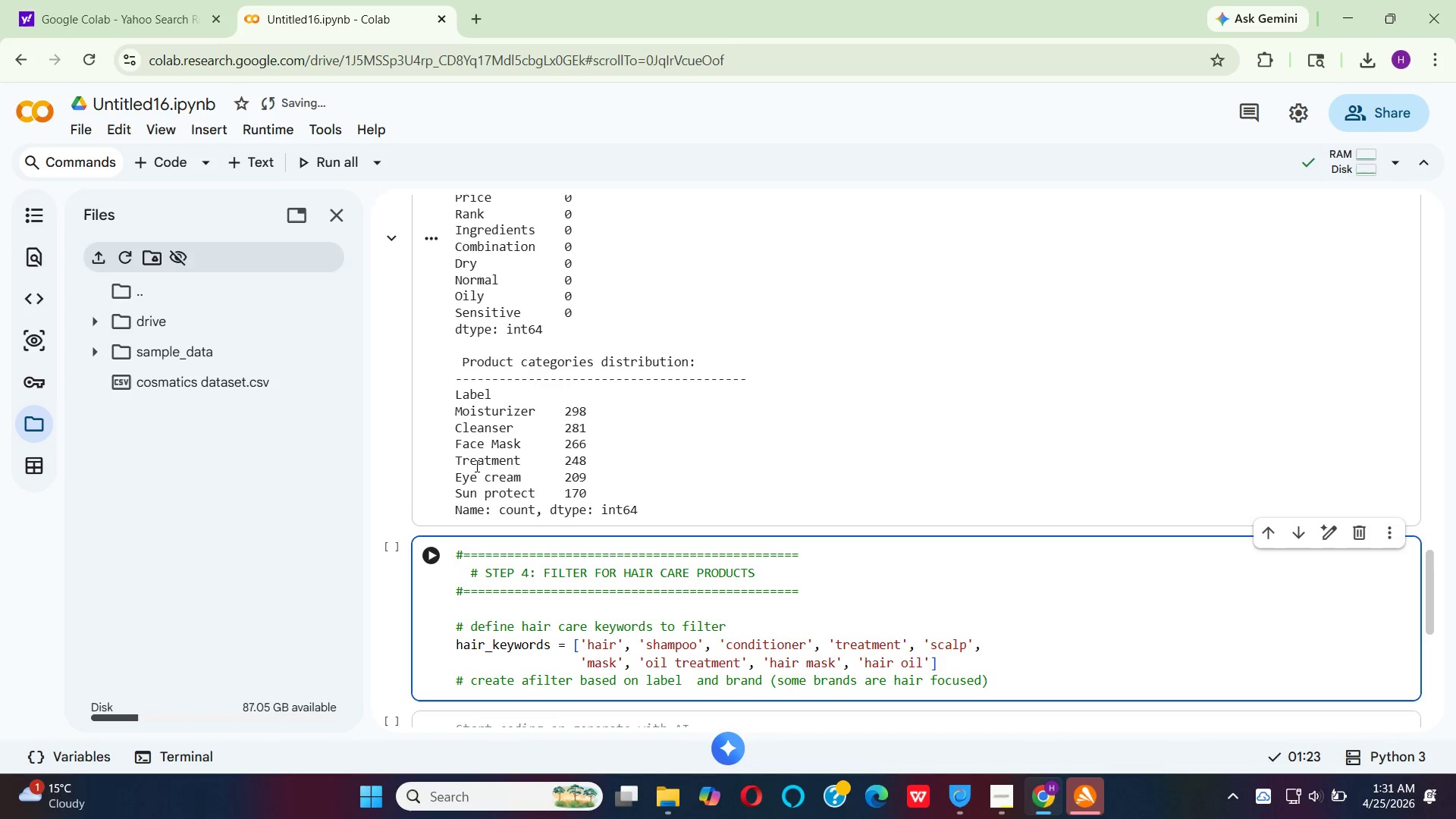 
key(Enter)
 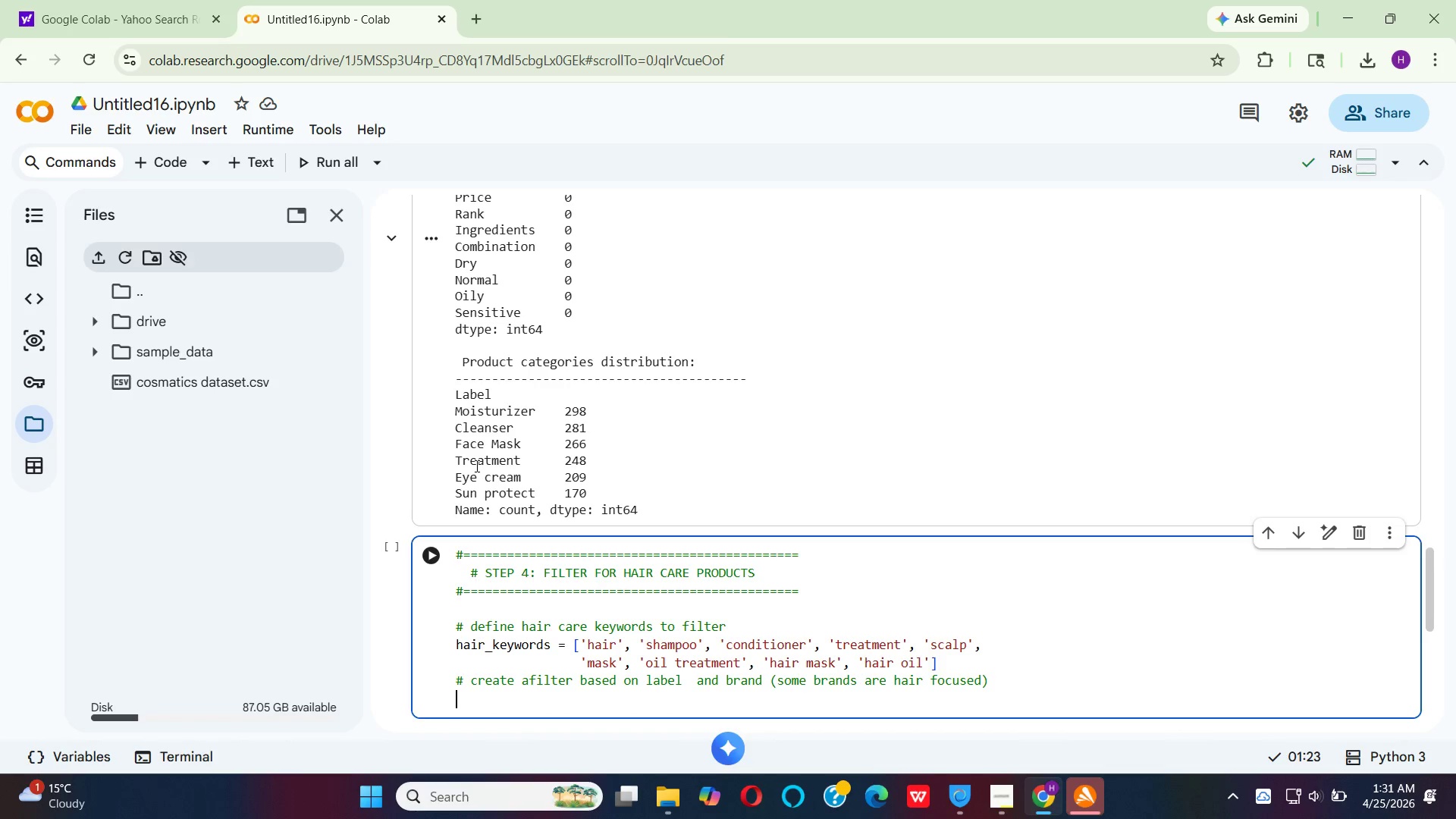 
wait(6.7)
 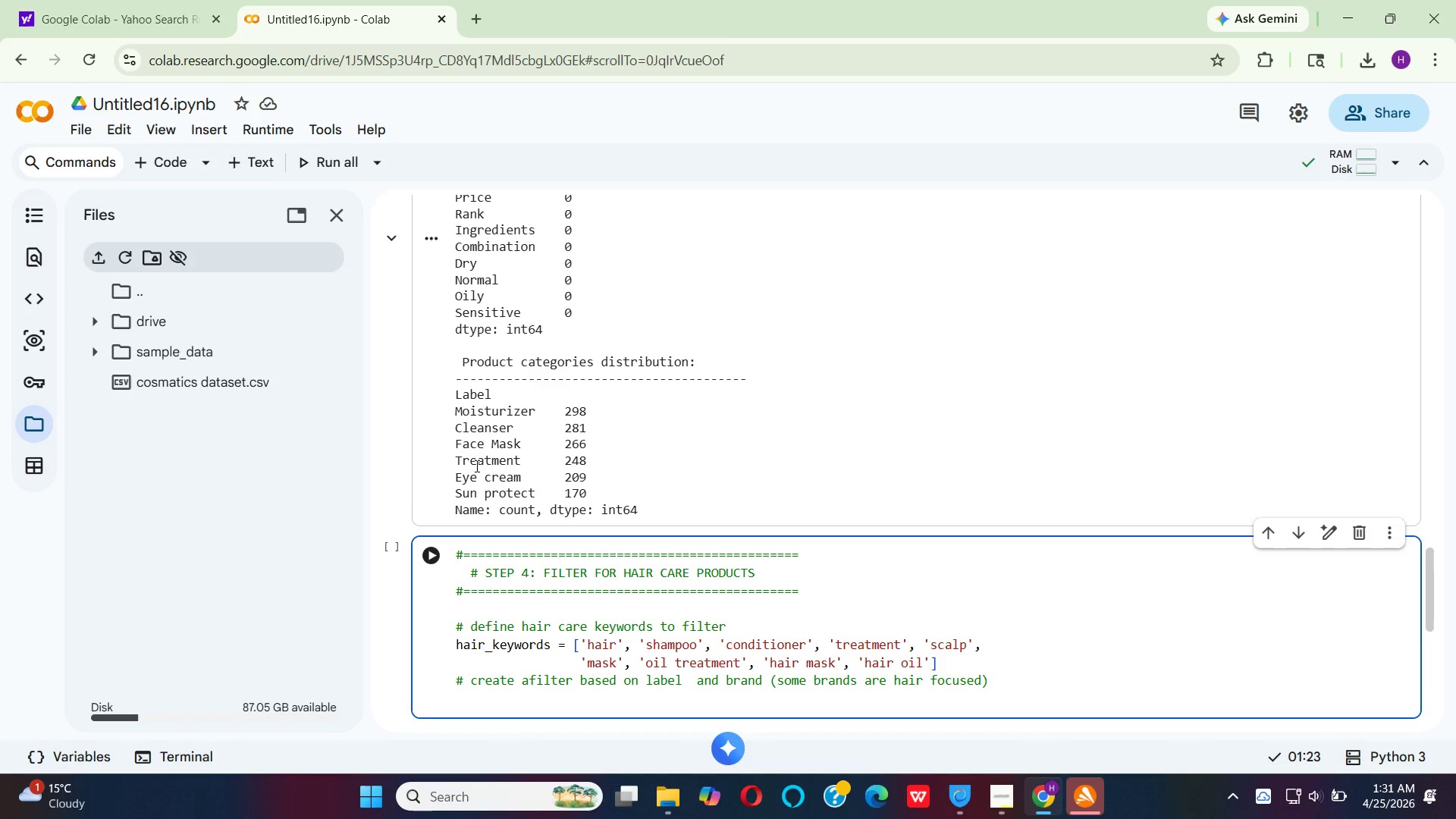 
type(hai)
 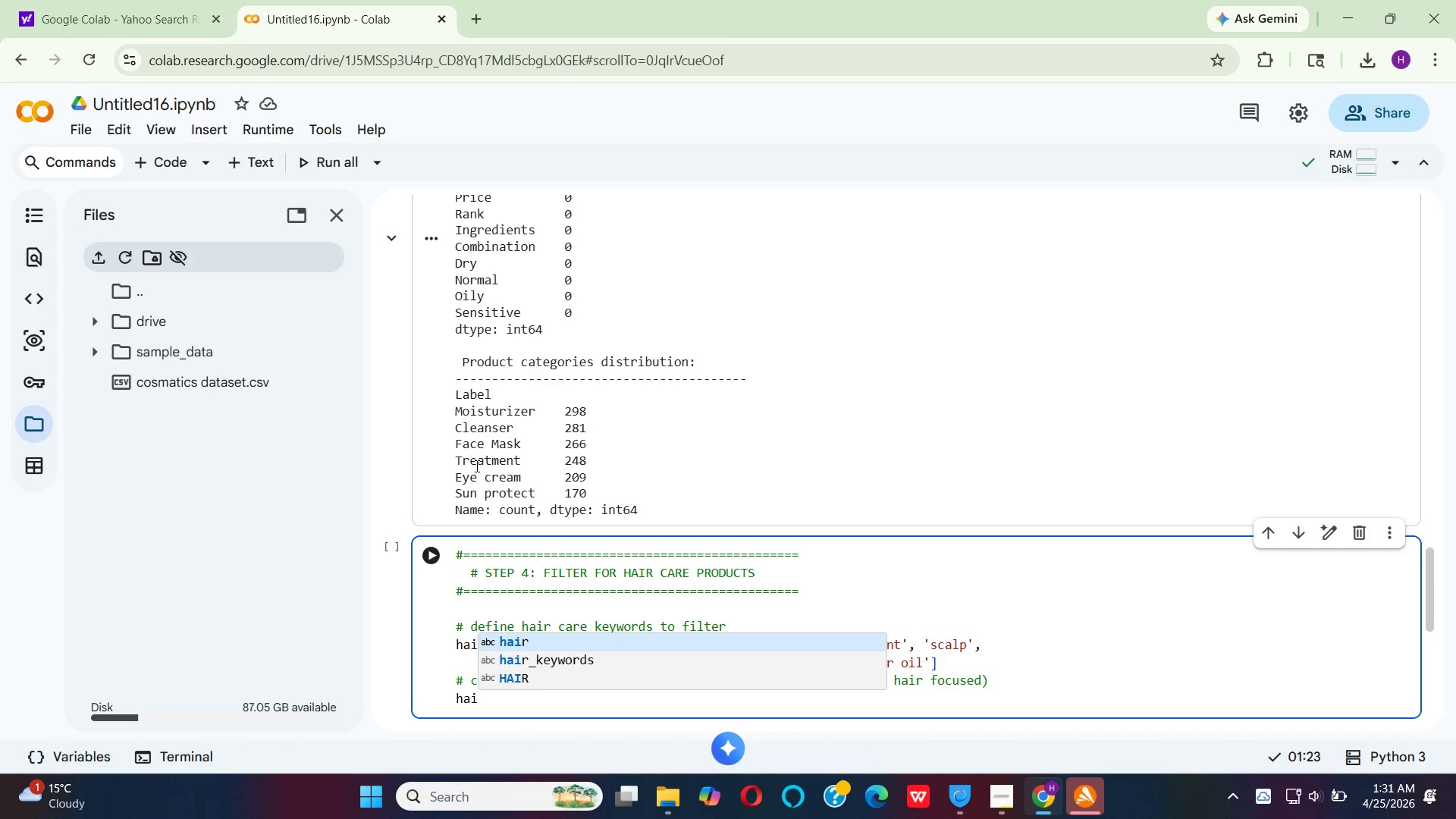 
key(Enter)
 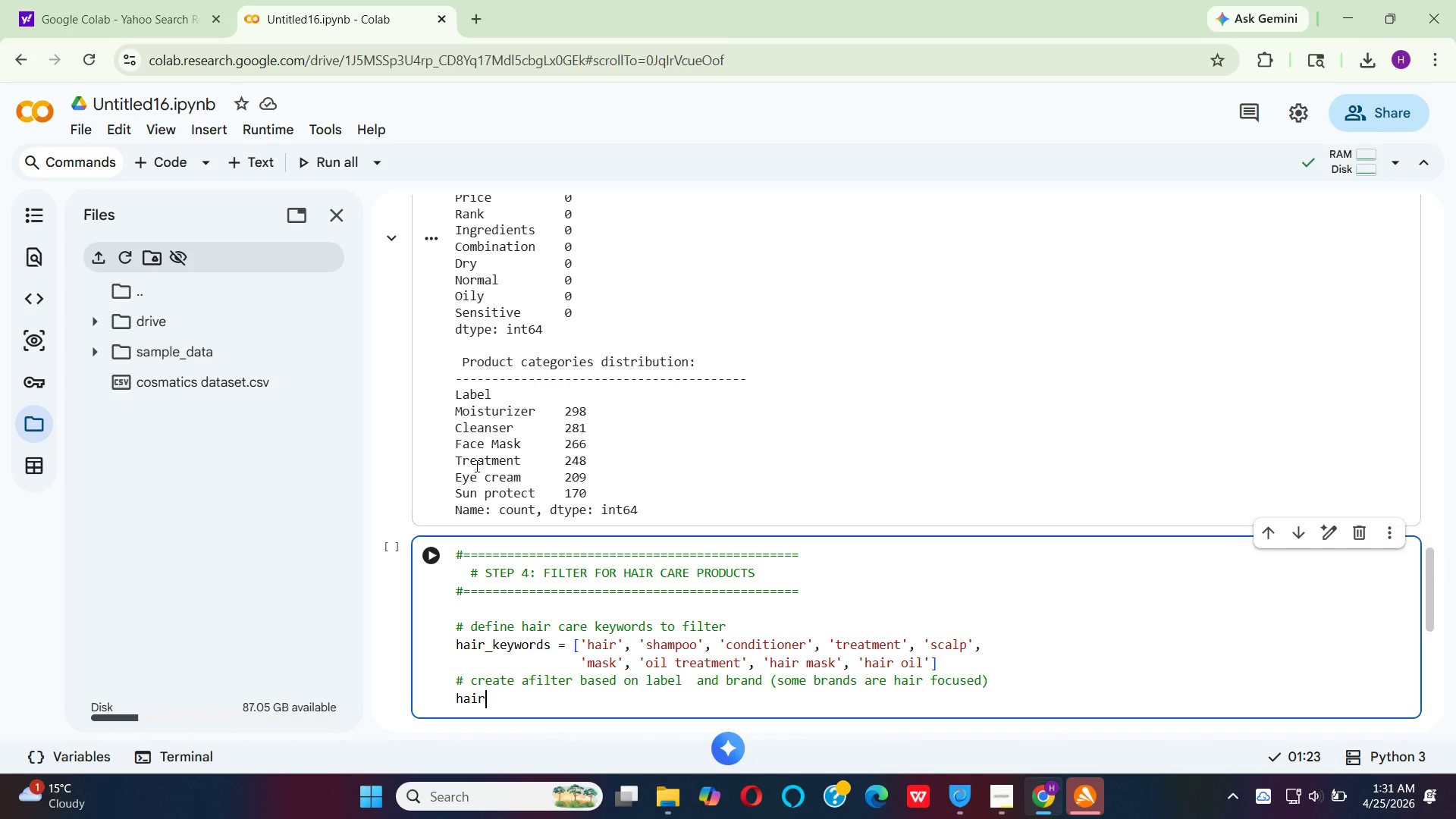 
type(_brands = ['Briogeo)
 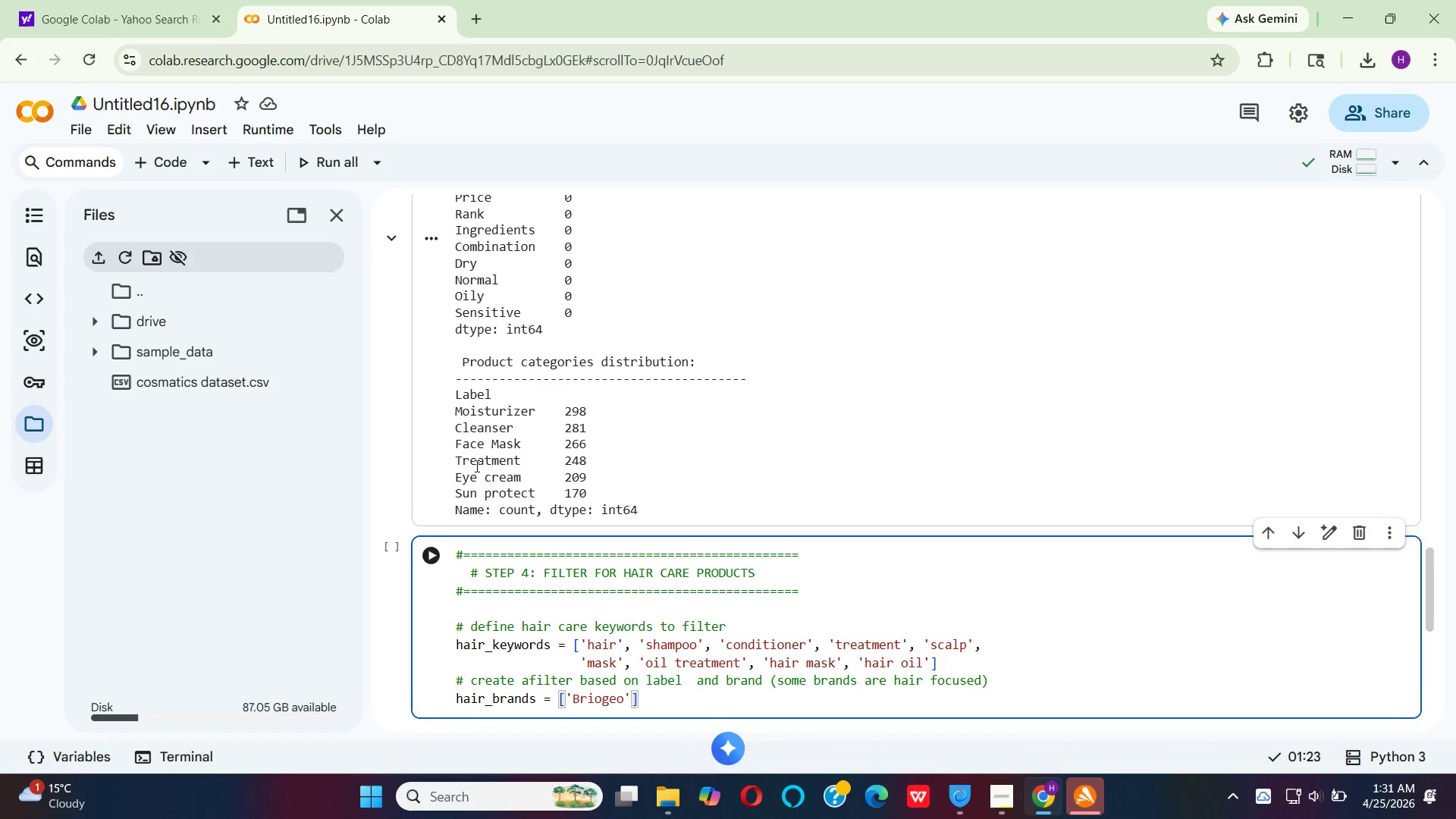 
key(ArrowRight)
 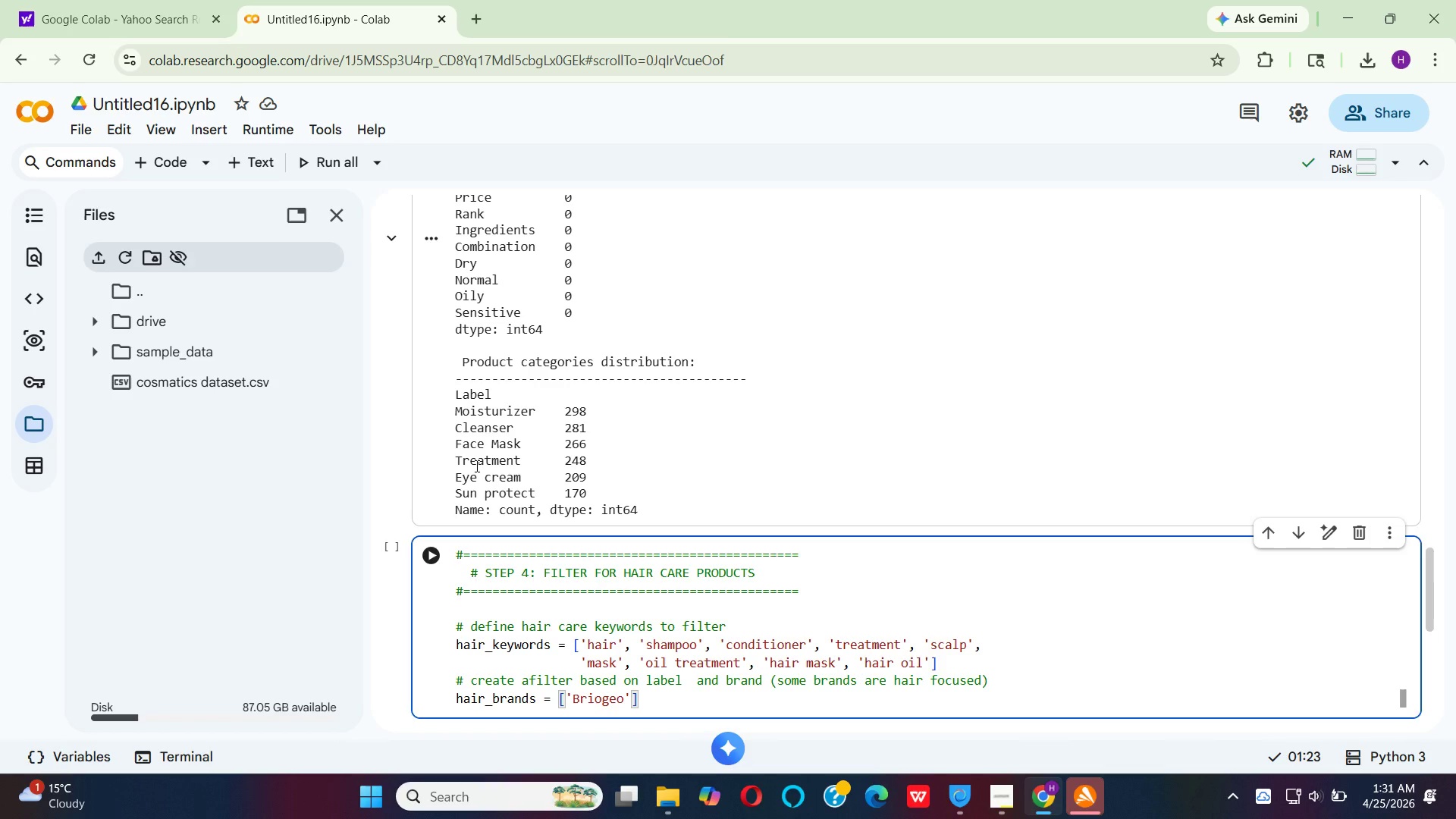 
key(Comma)
 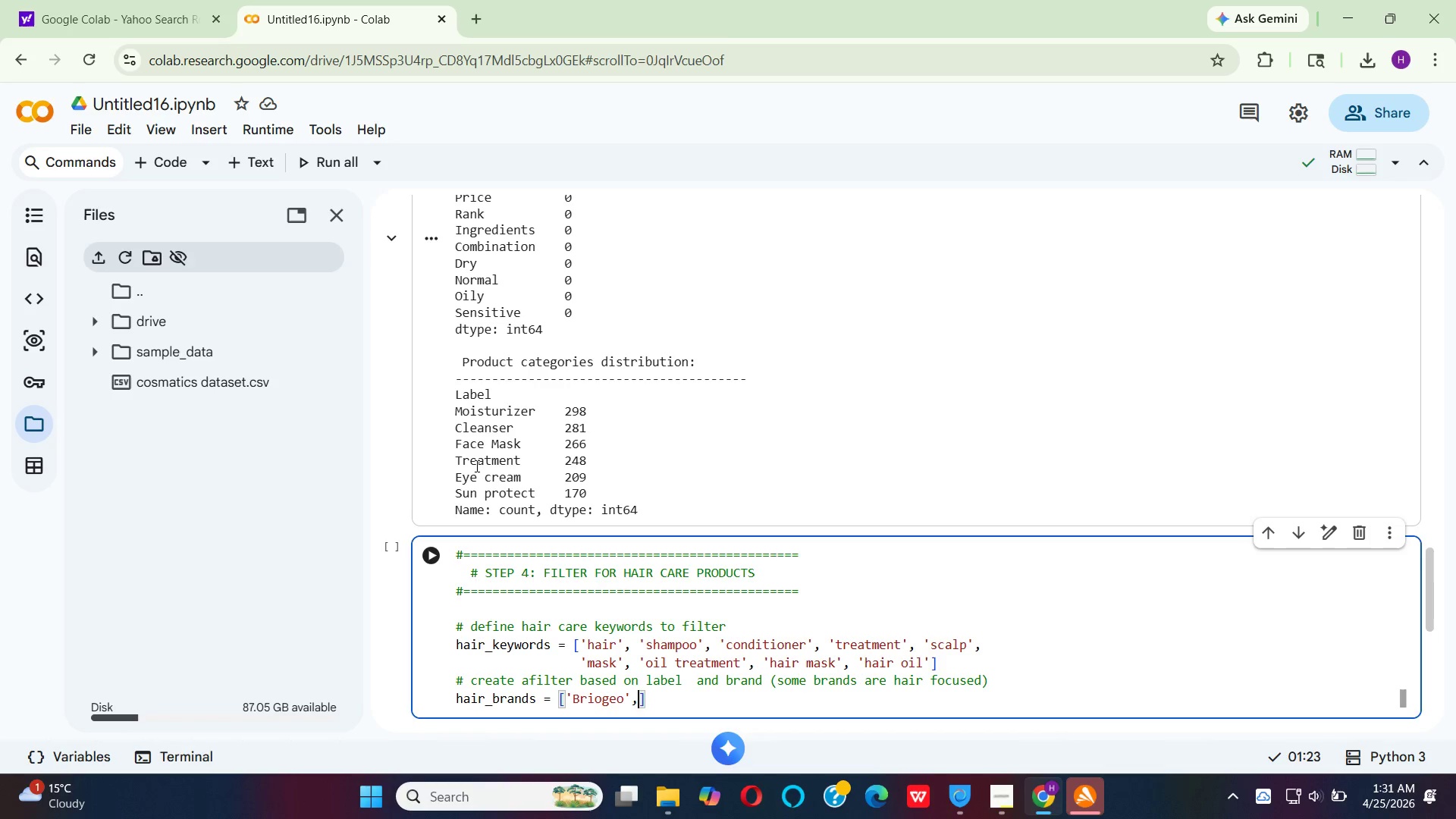 
key(Space)
 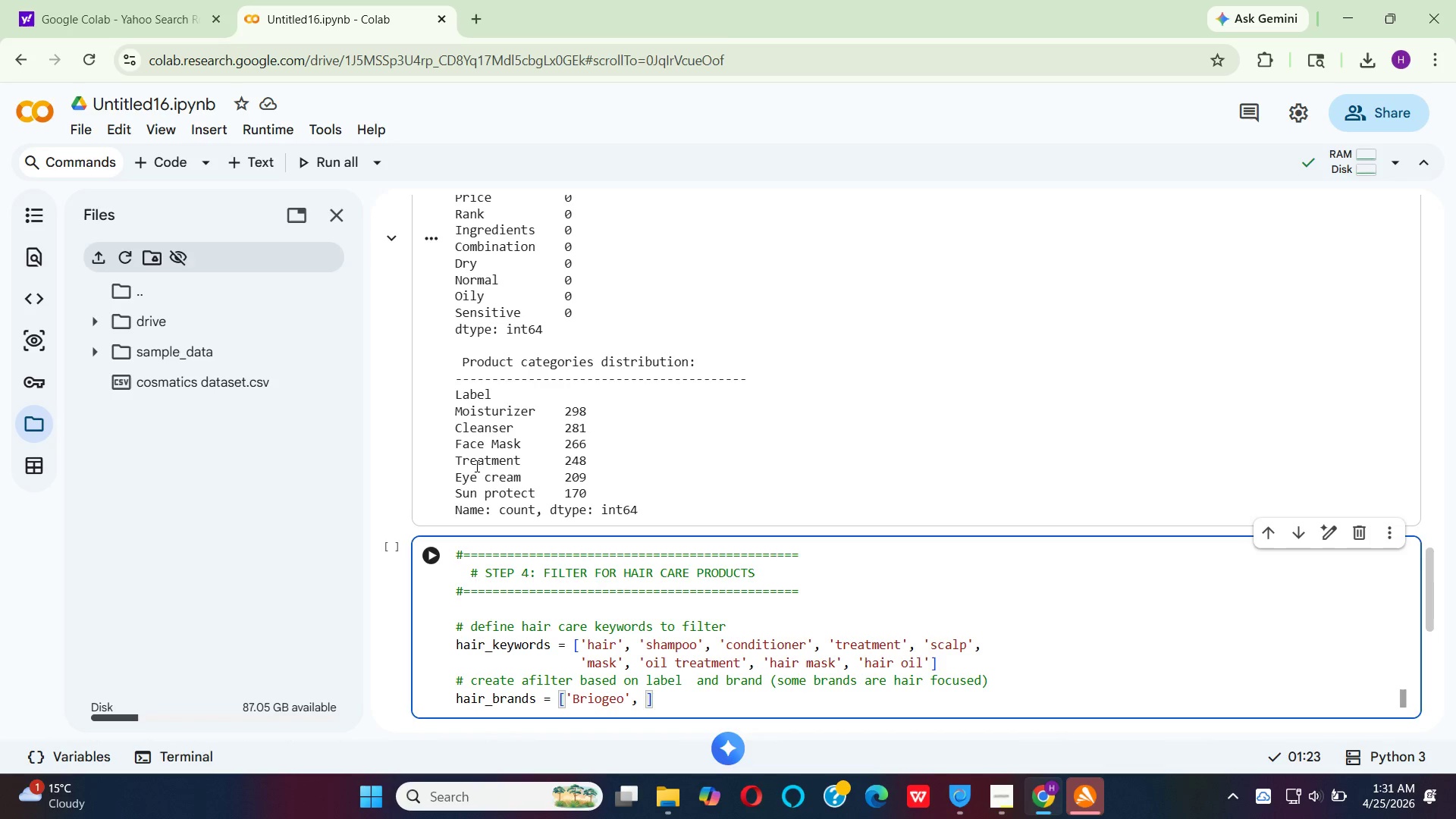 
key(Quote)
 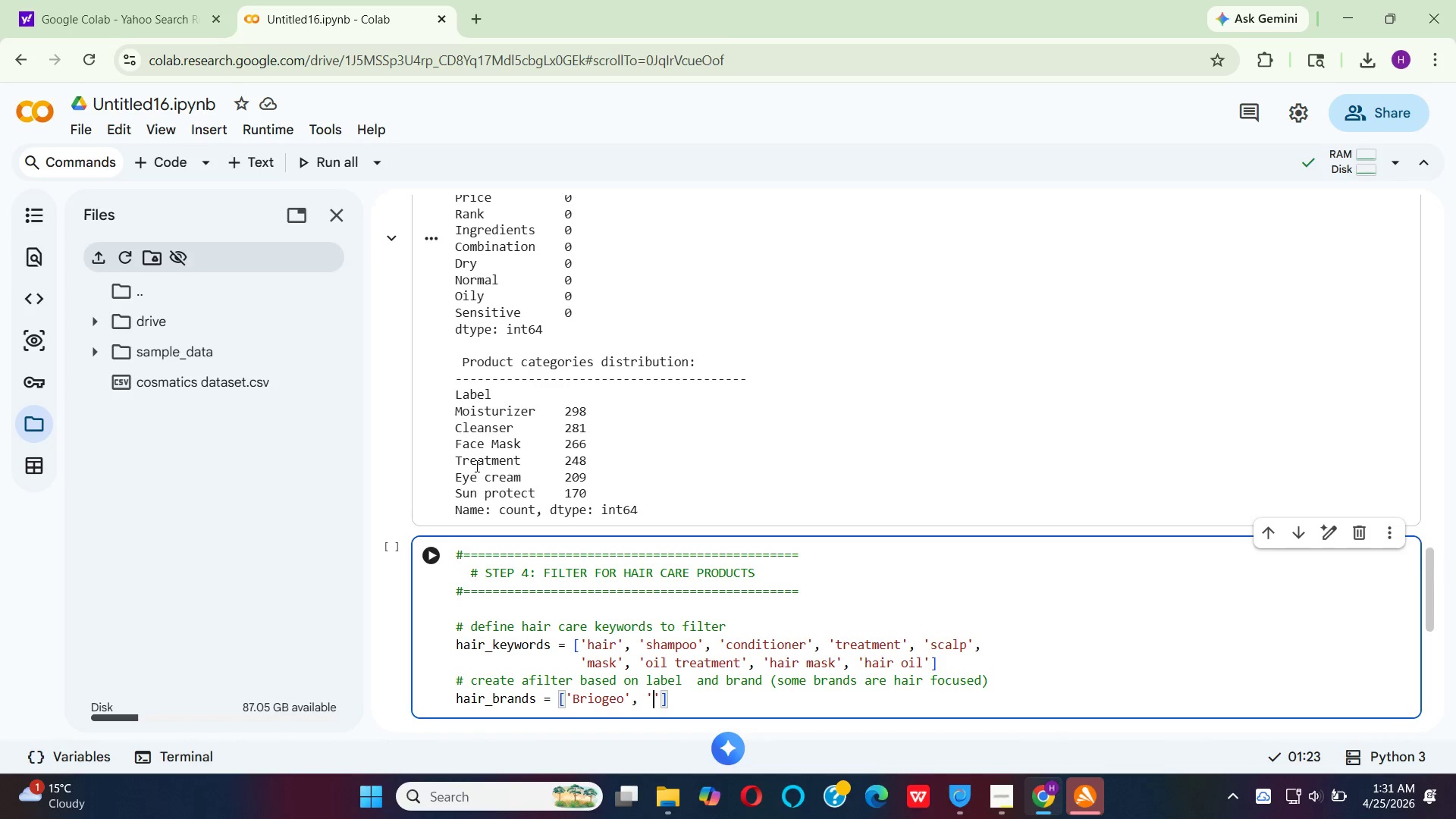 
type(li)
key(Backspace)
key(Backspace)
type(Livng Proof)
 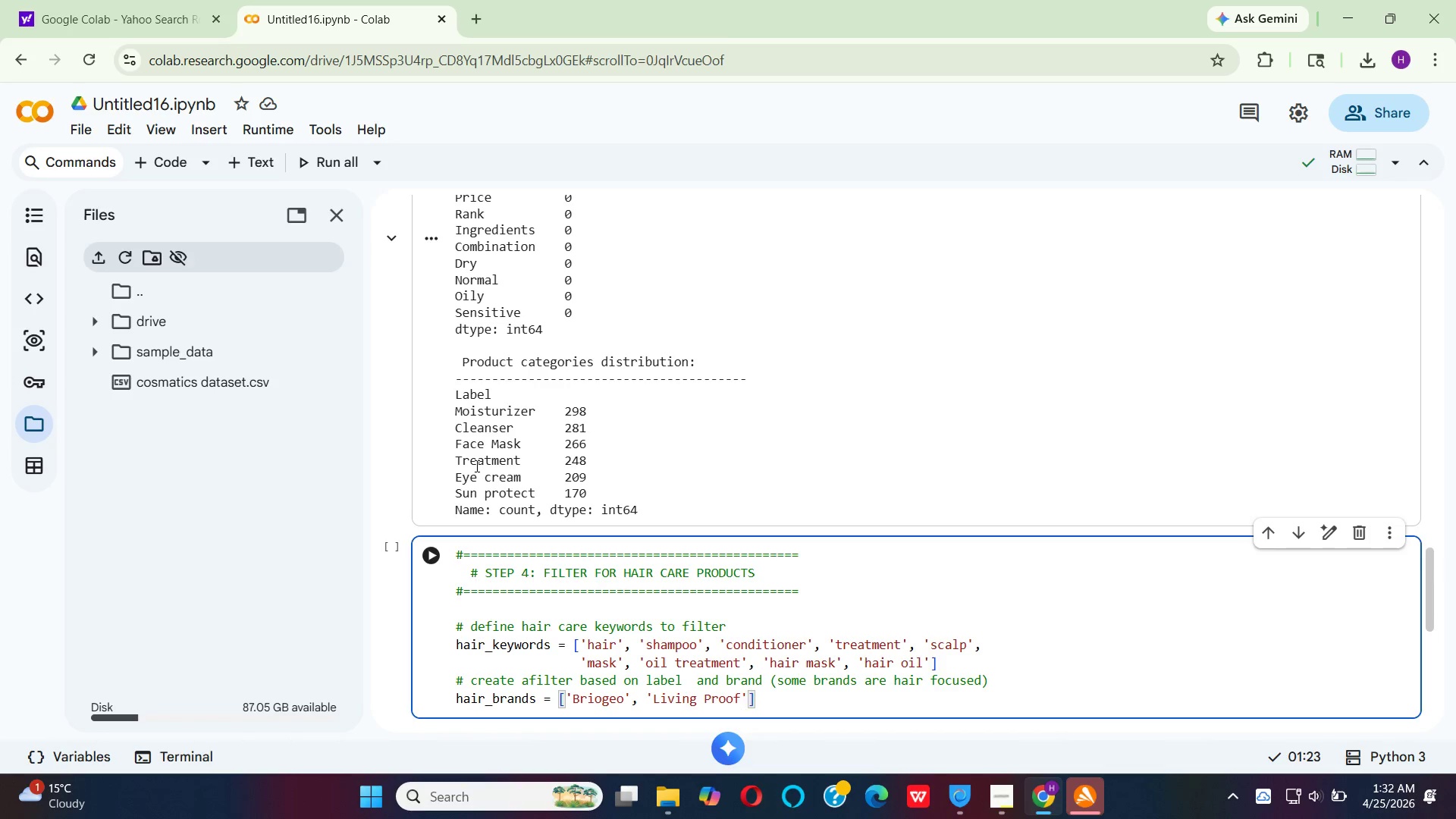 
key(ArrowRight)
 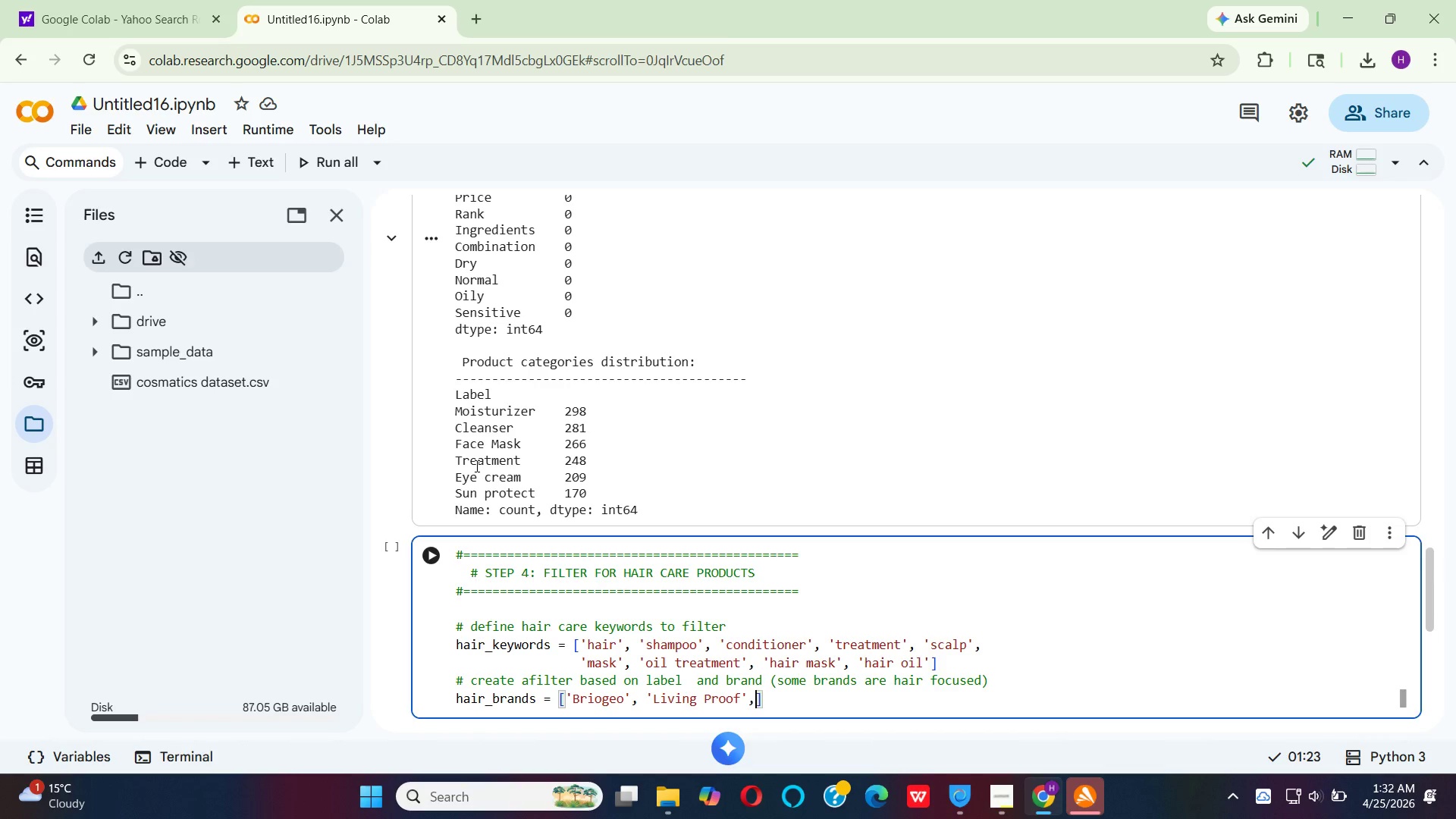 
type(, 'Moroccanil)
 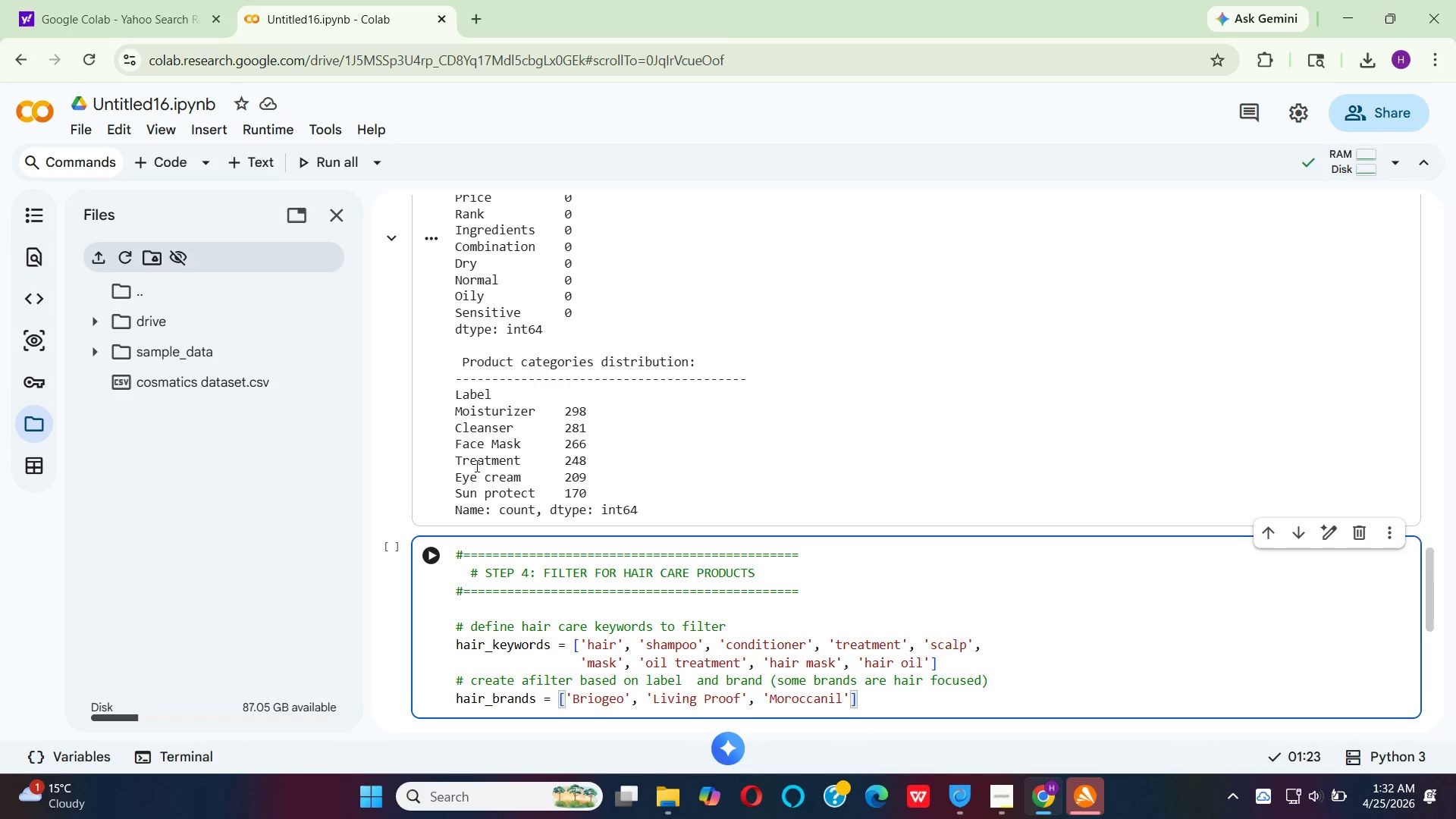 
key(ArrowRight)
 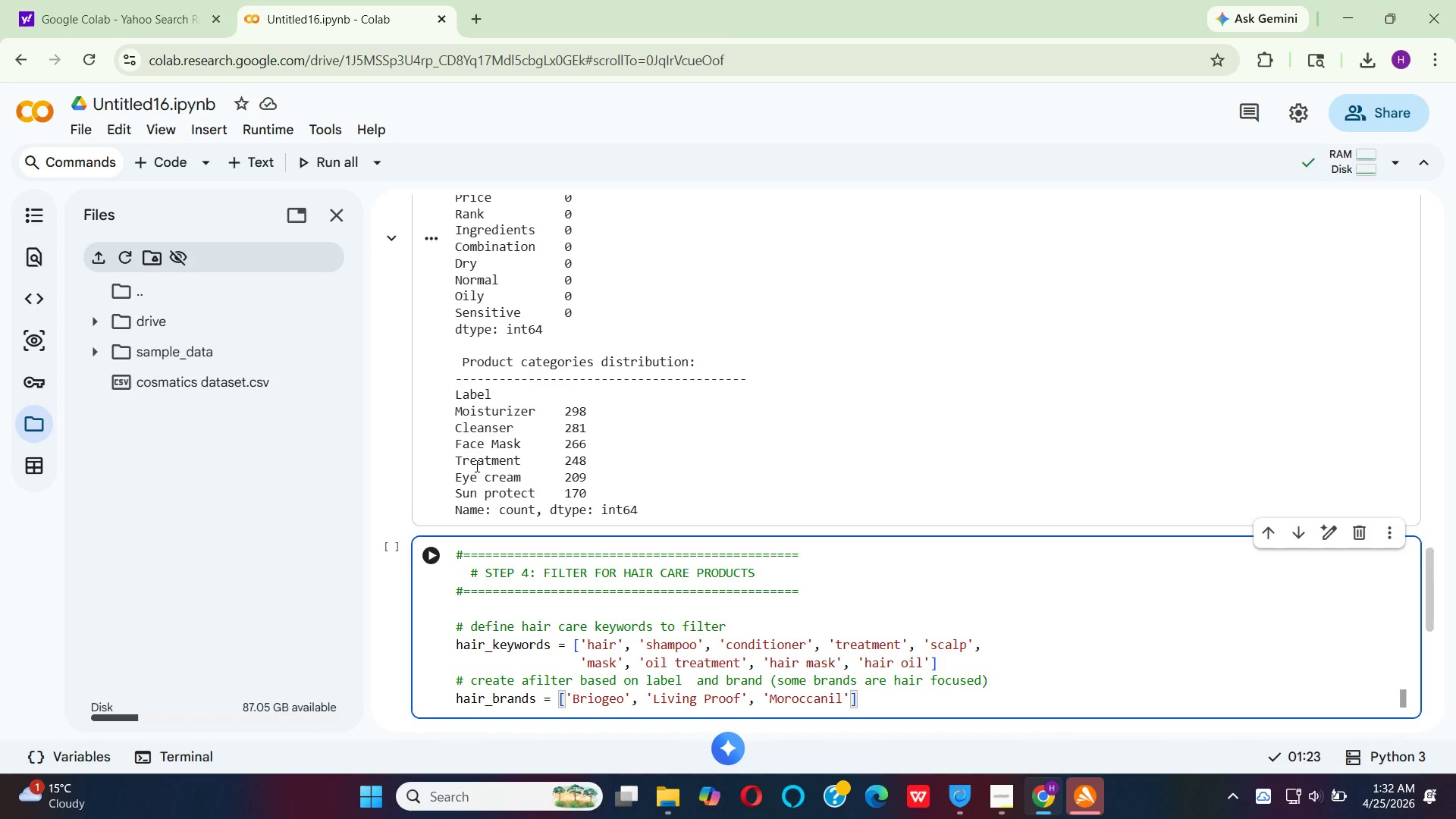 
type(, 'OU)
key(Backspace)
type(UAI)
 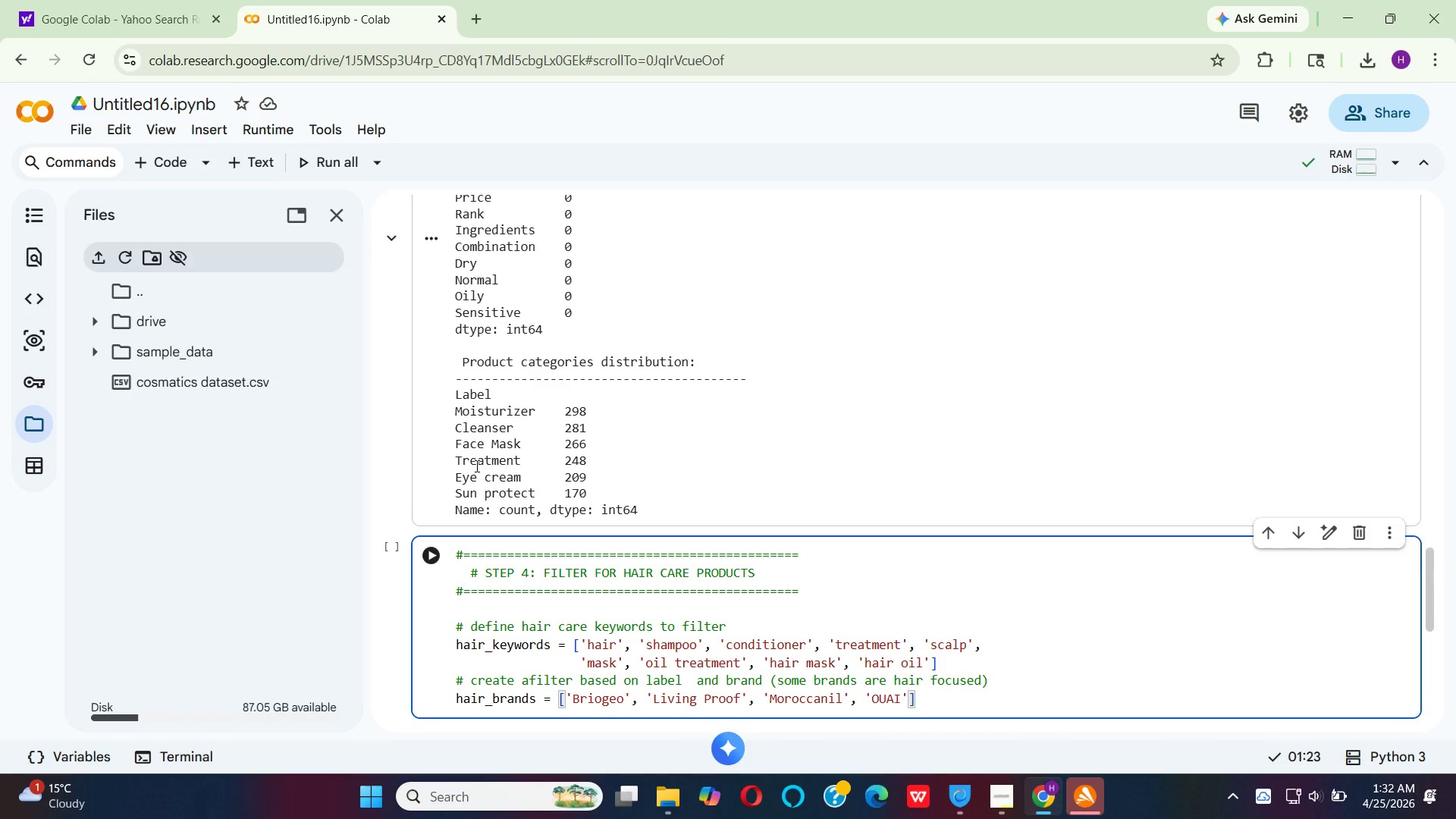 
key(ArrowRight)
 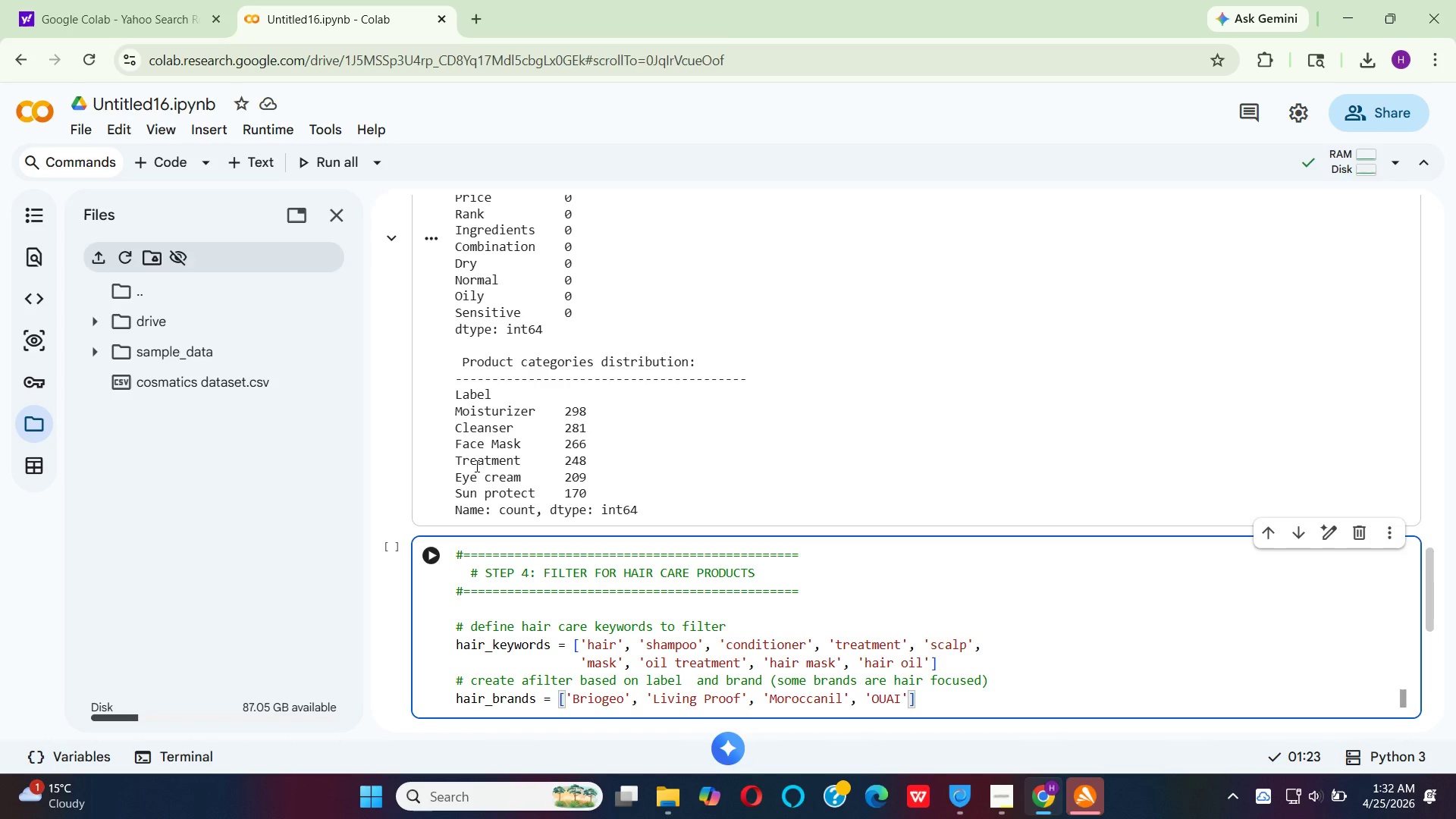 
key(Comma)
 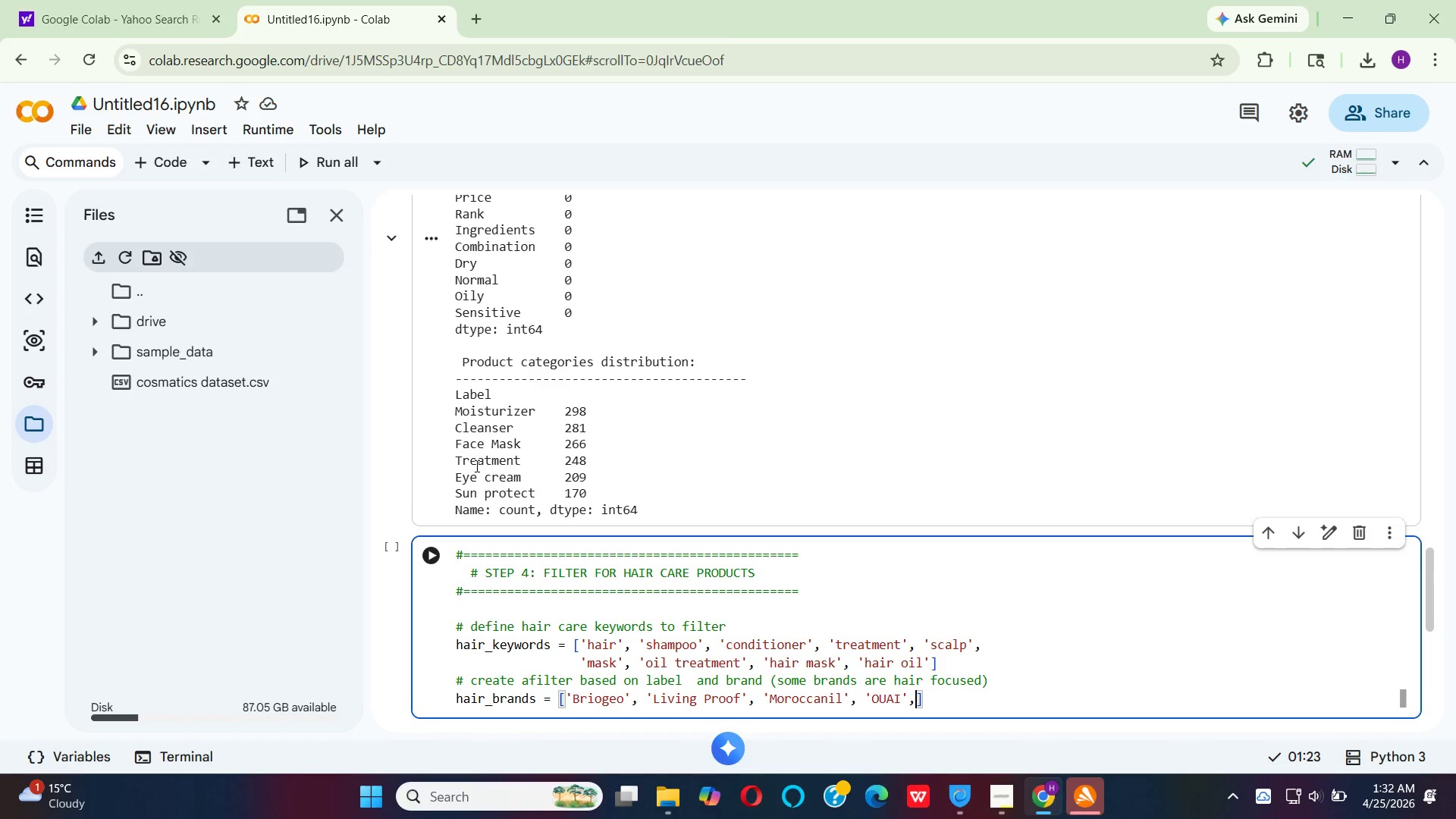 
key(Space)
 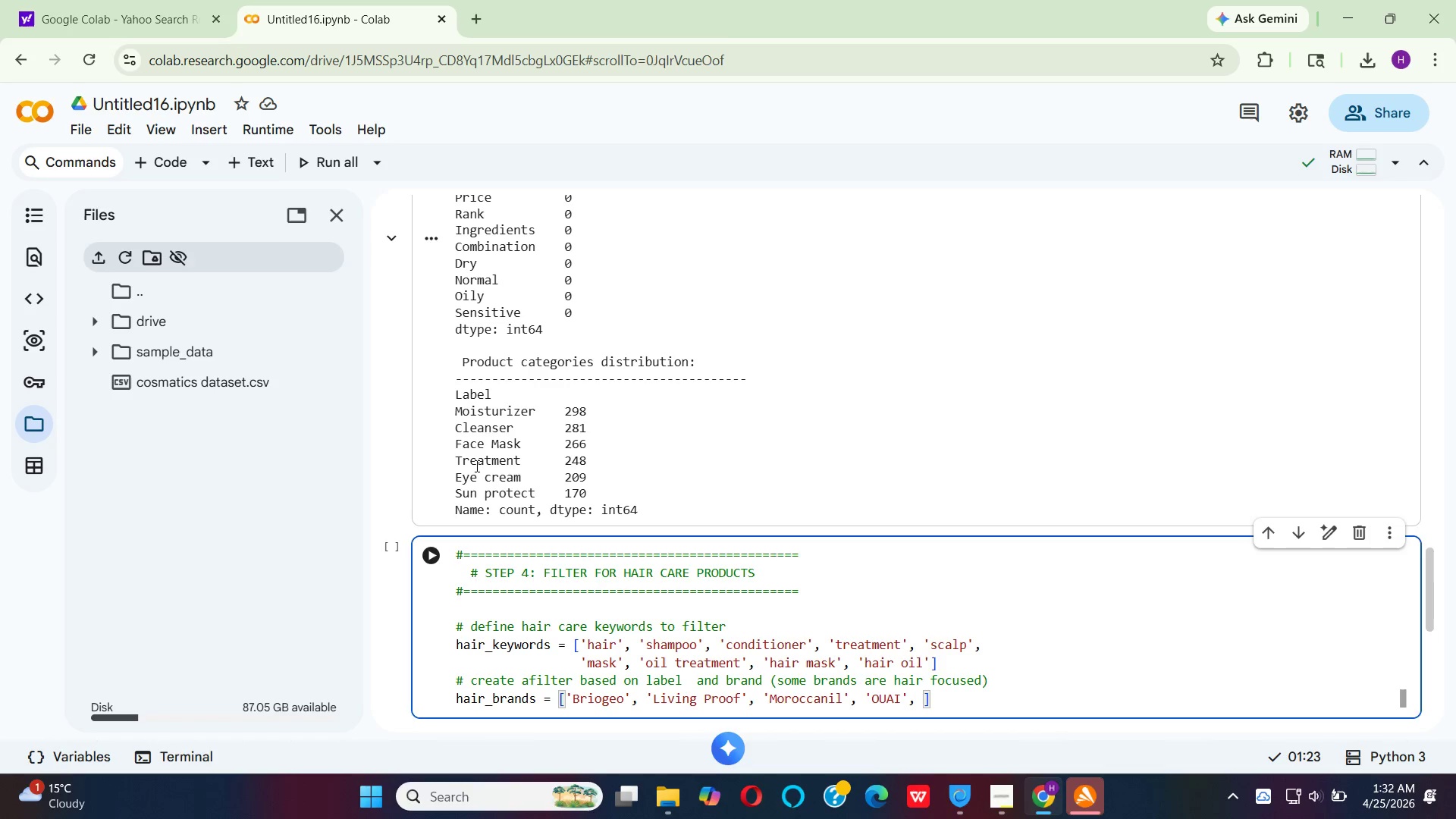 
key(Quote)
 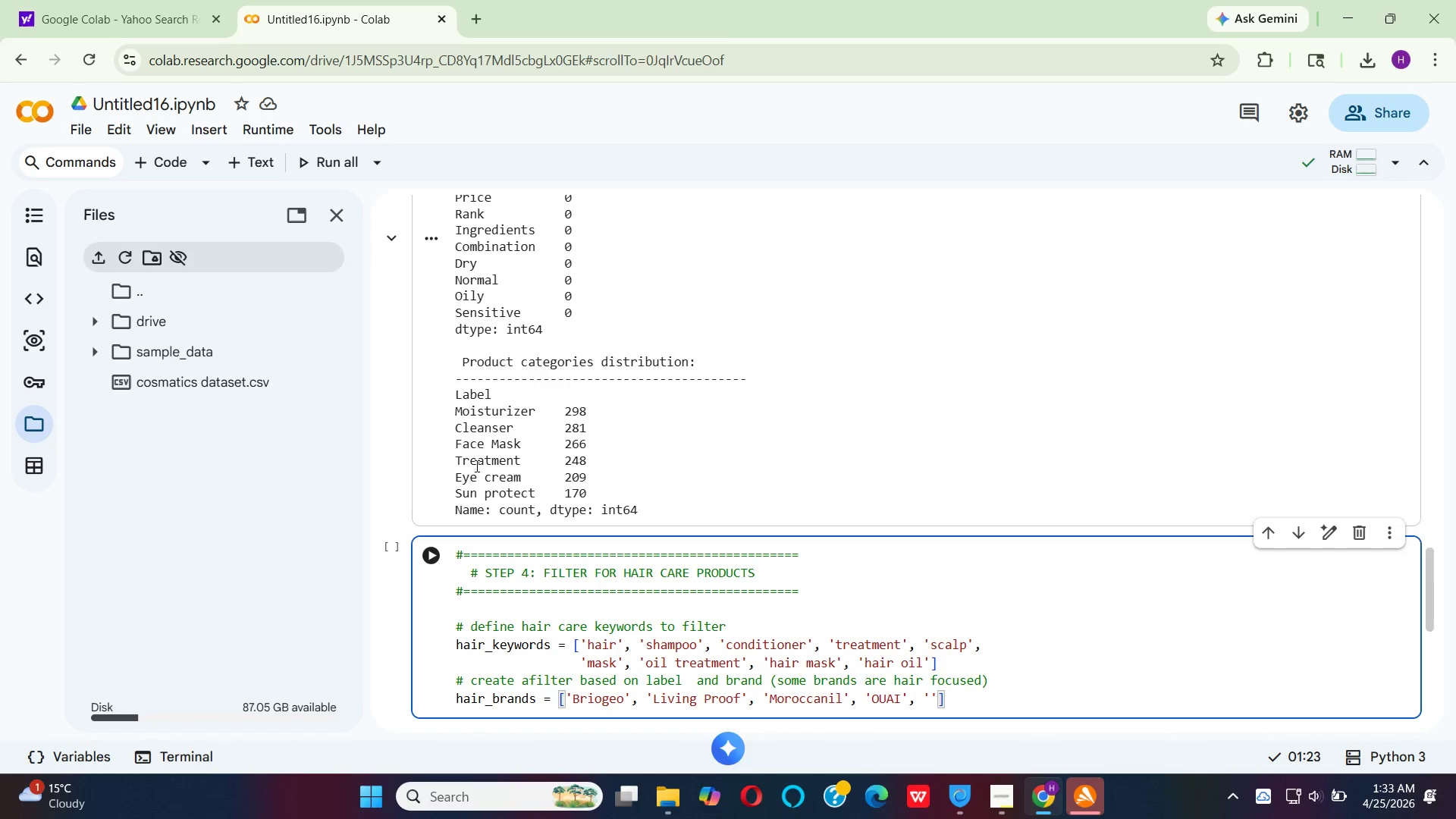 
type(Verb)
 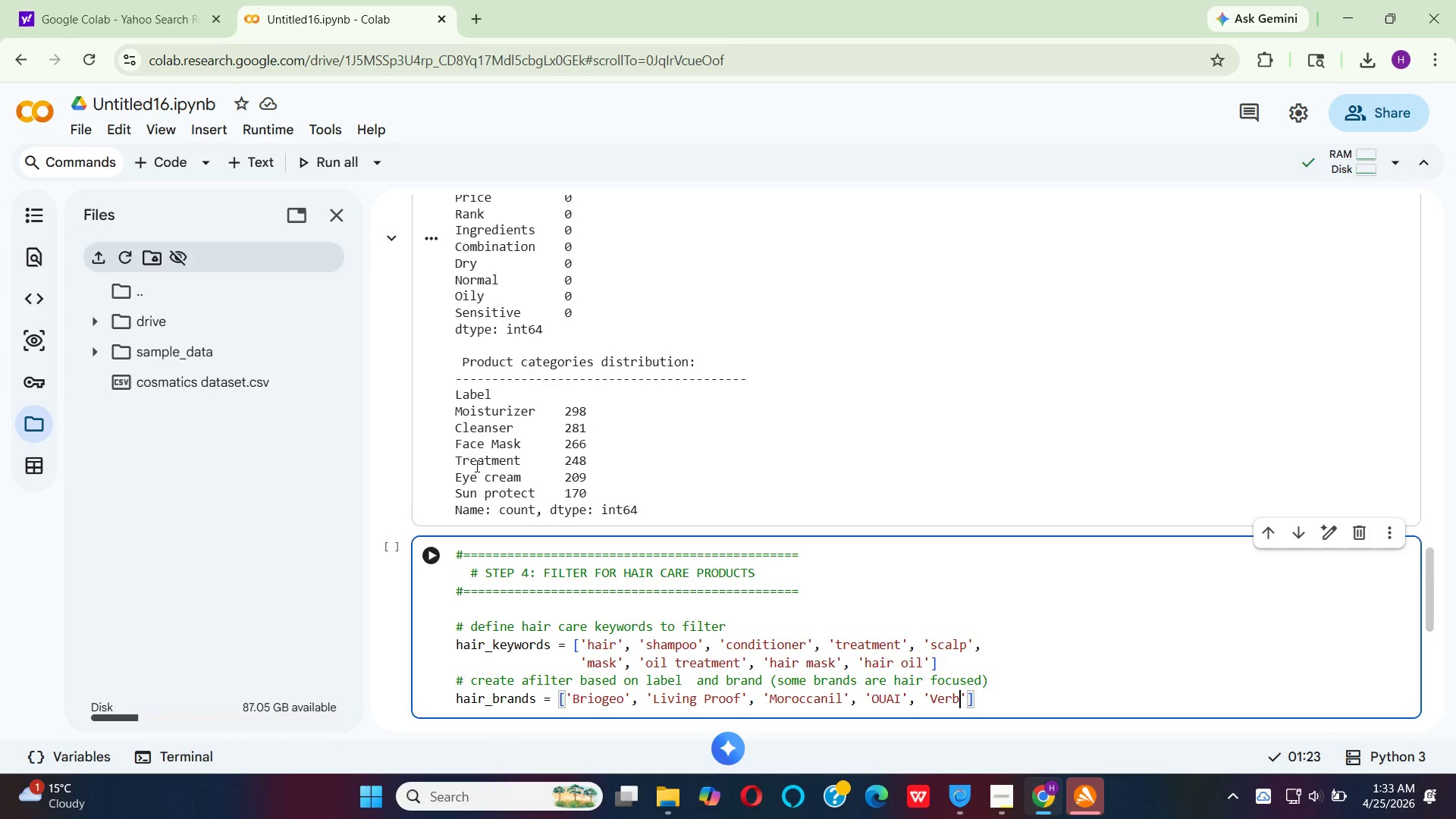 
key(ArrowRight)
 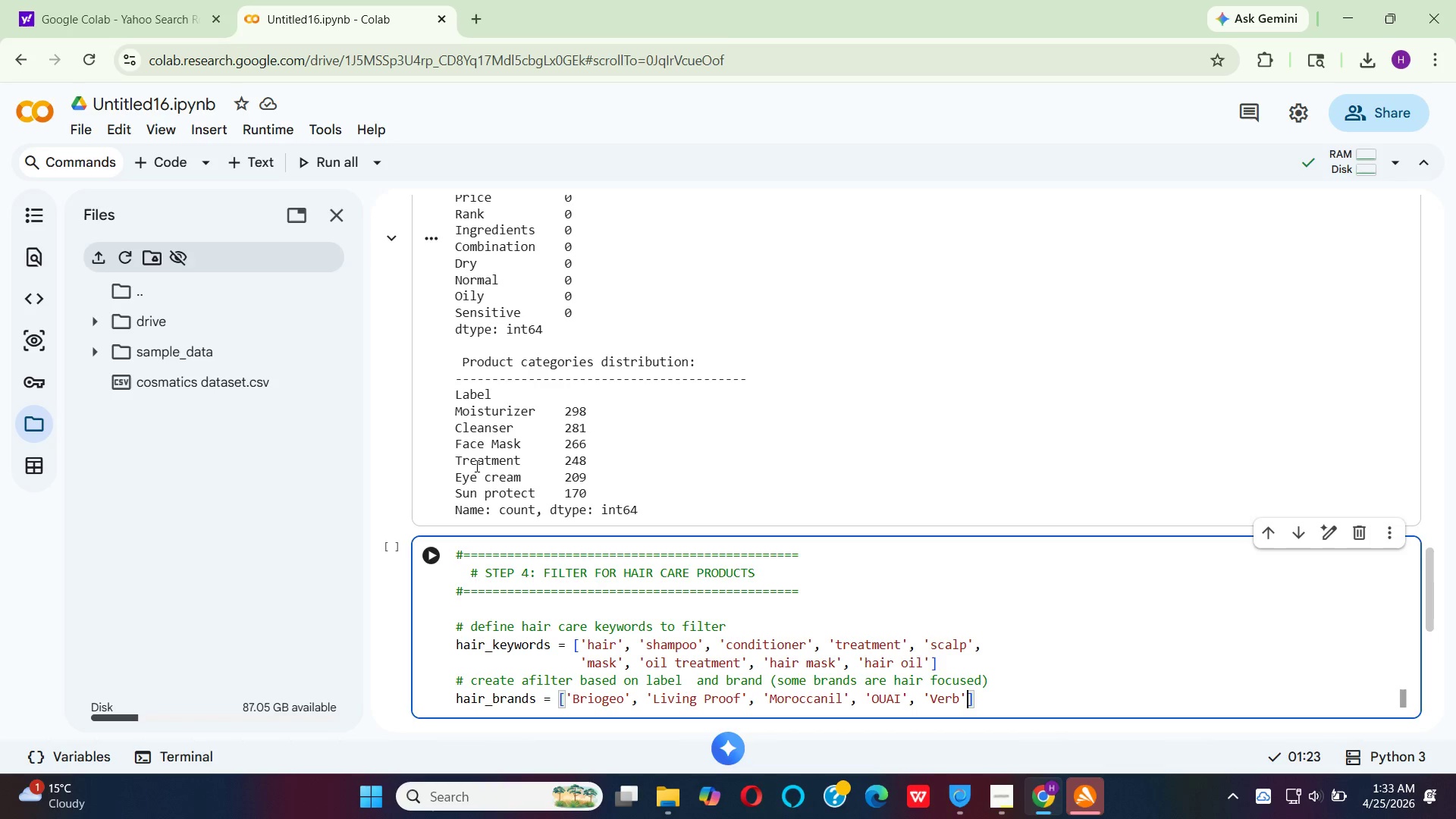 
key(Comma)
 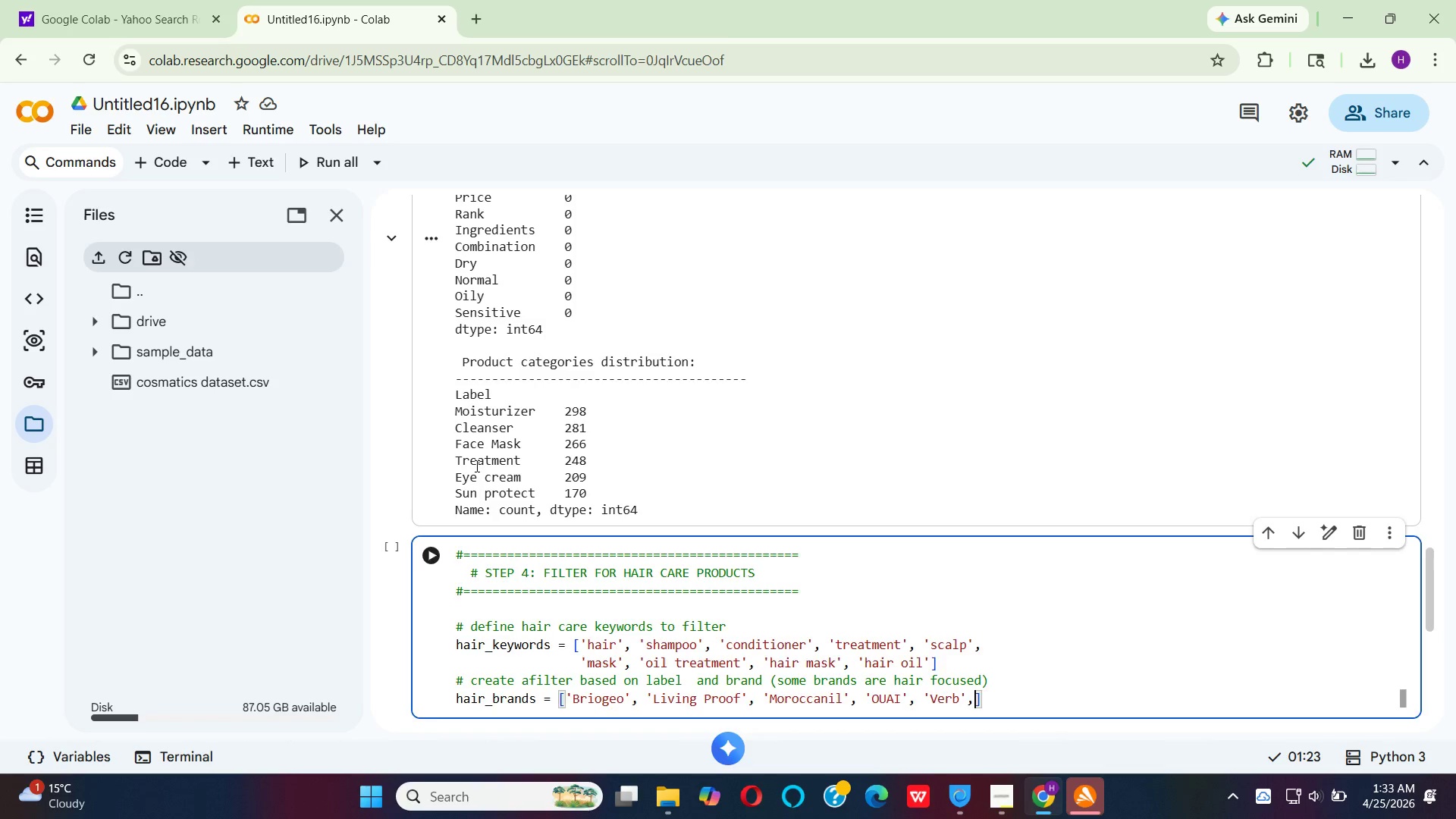 
key(Enter)
 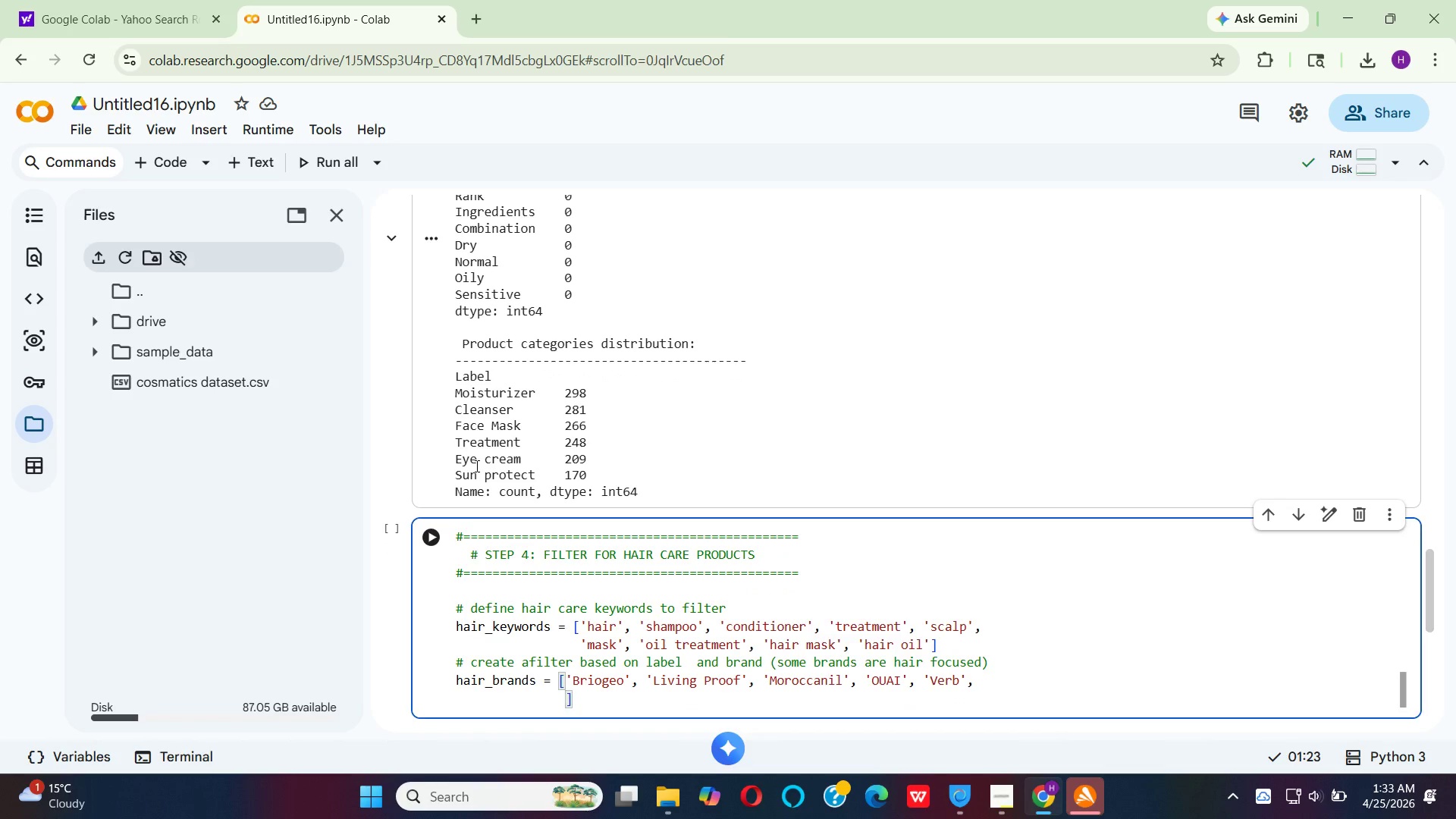 
hold_key(key=CapsLock, duration=0.33)
 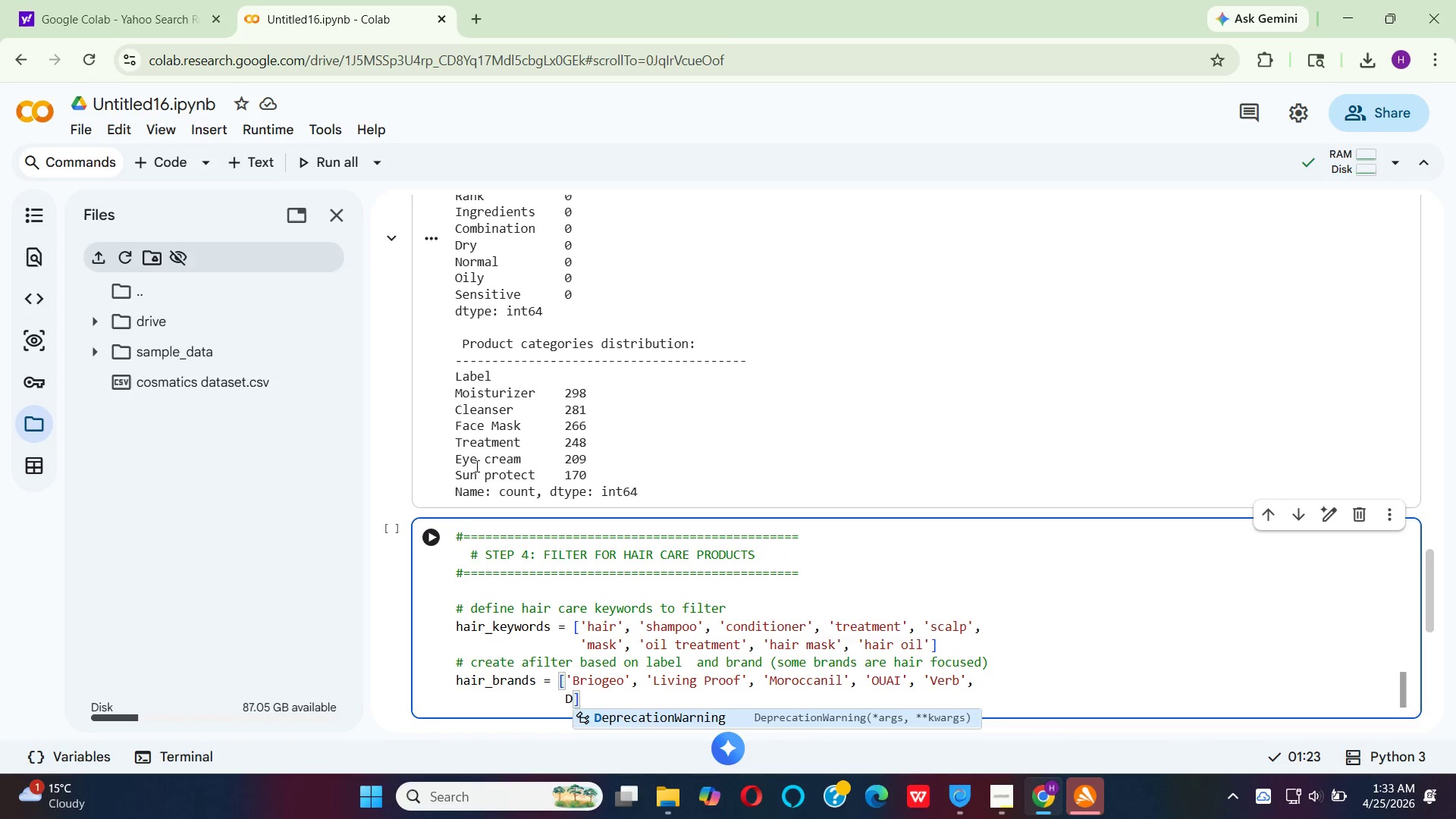 
key(D)
 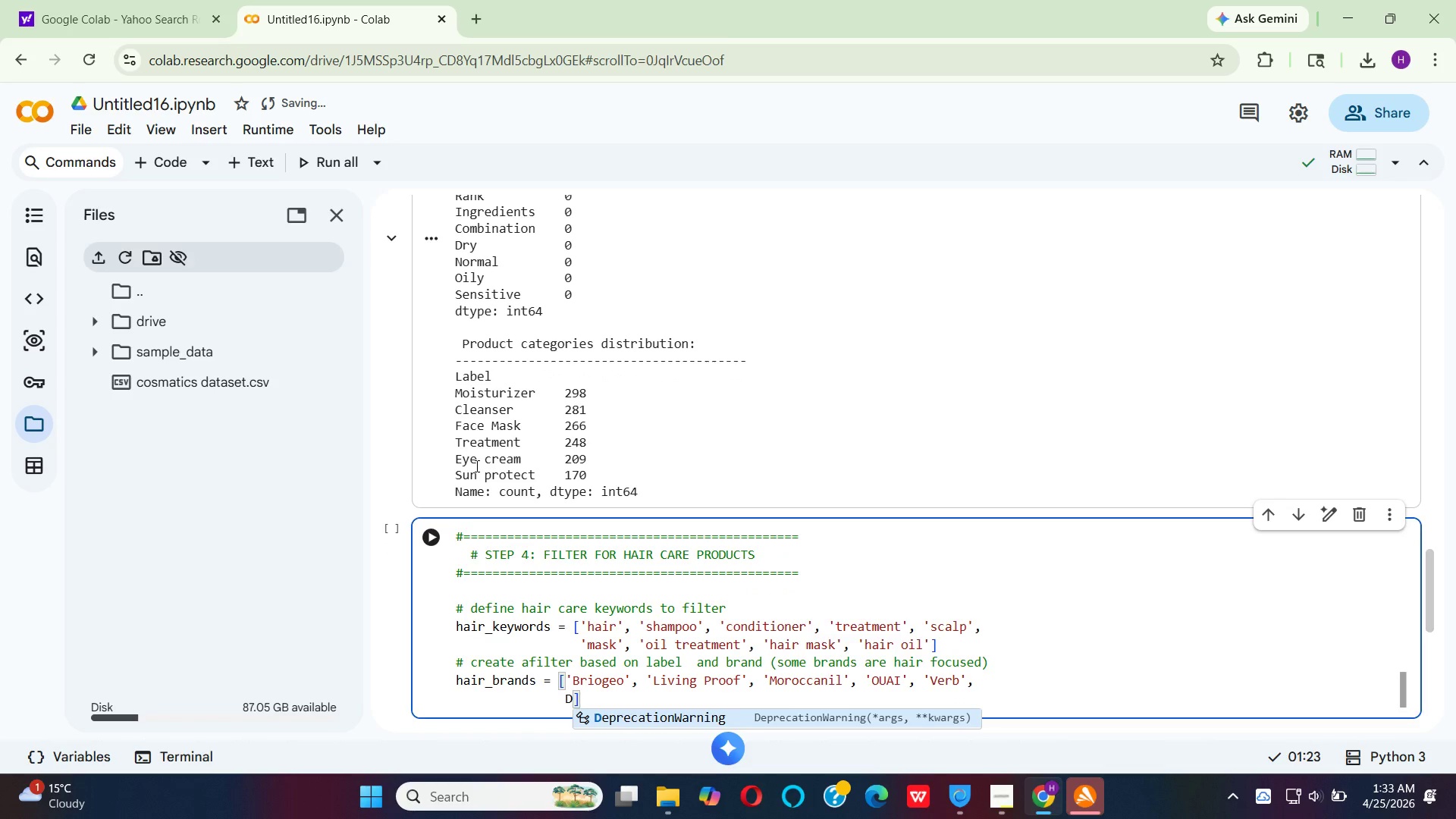 
key(ArrowLeft)
 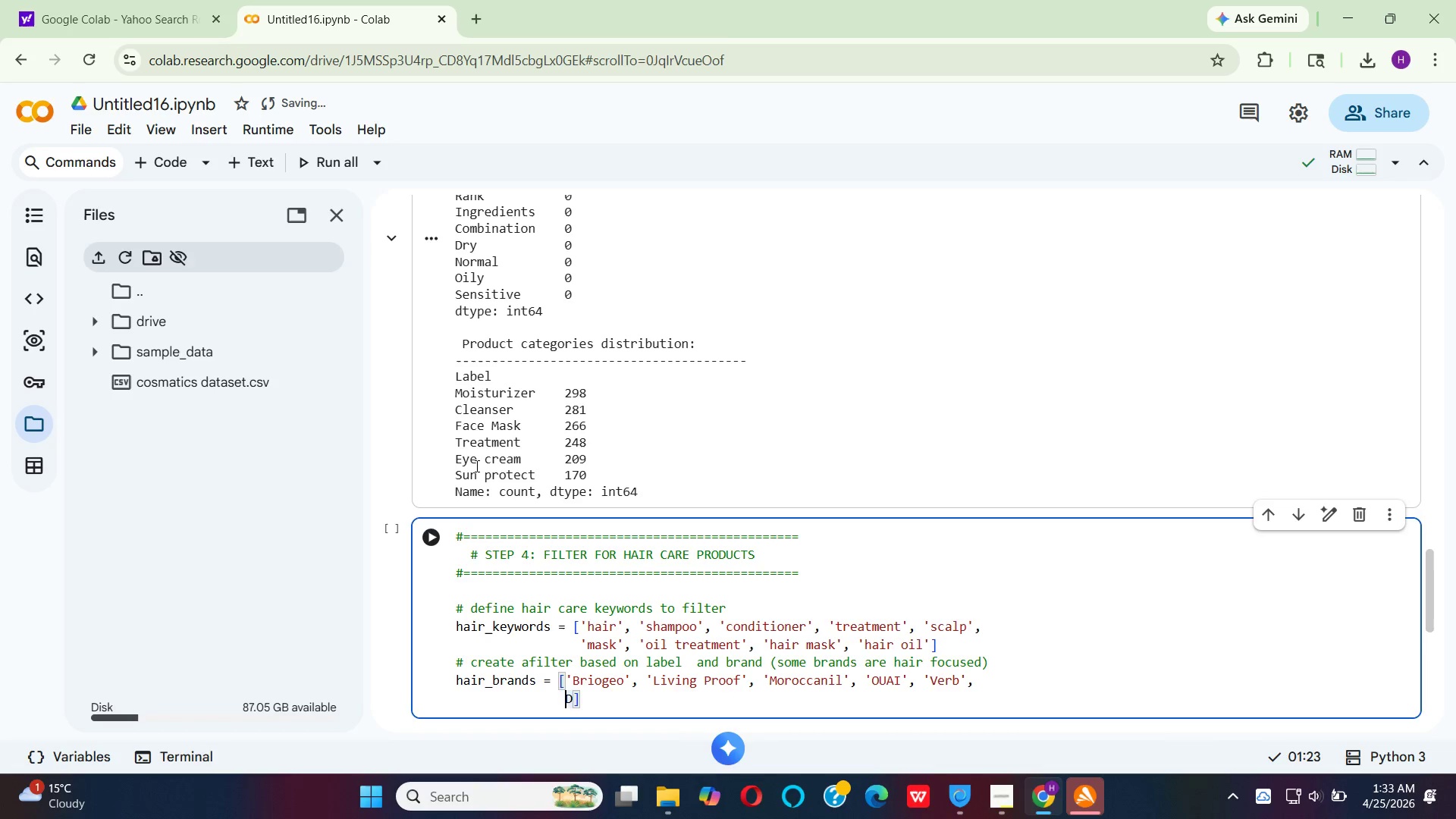 
key(Quote)
 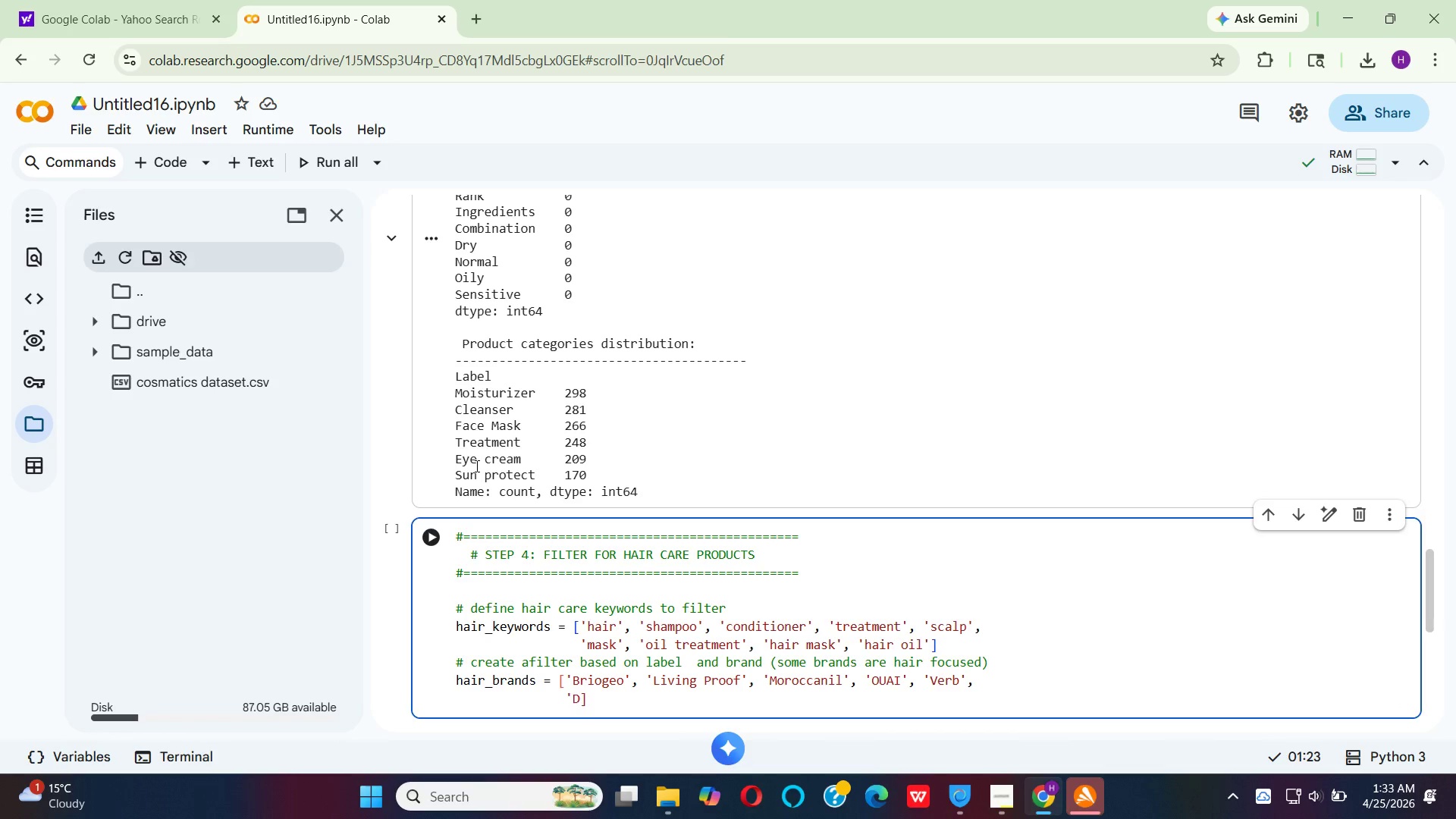 
key(ArrowRight)
 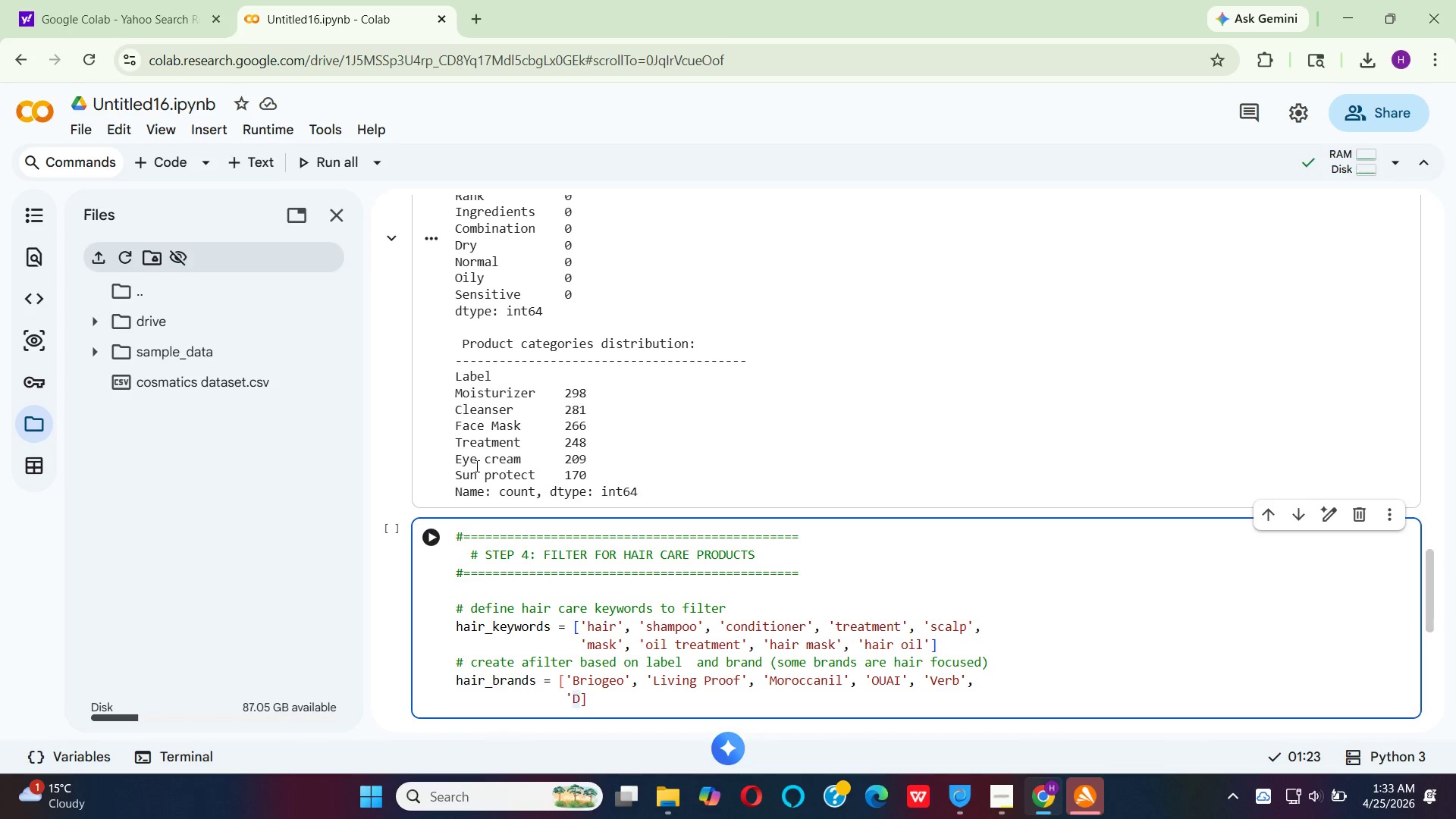 
key(Quote)
 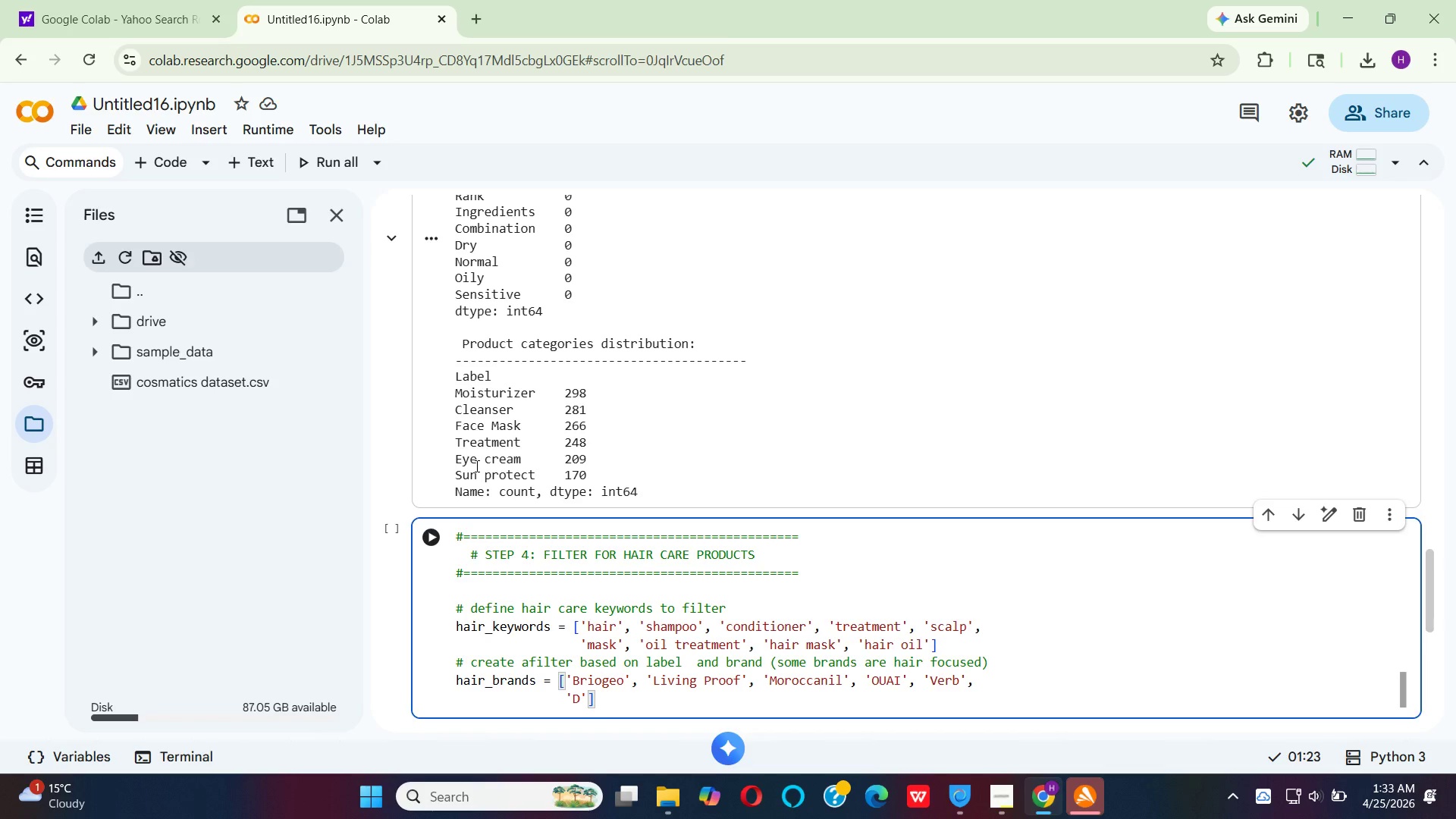 
key(ArrowLeft)
 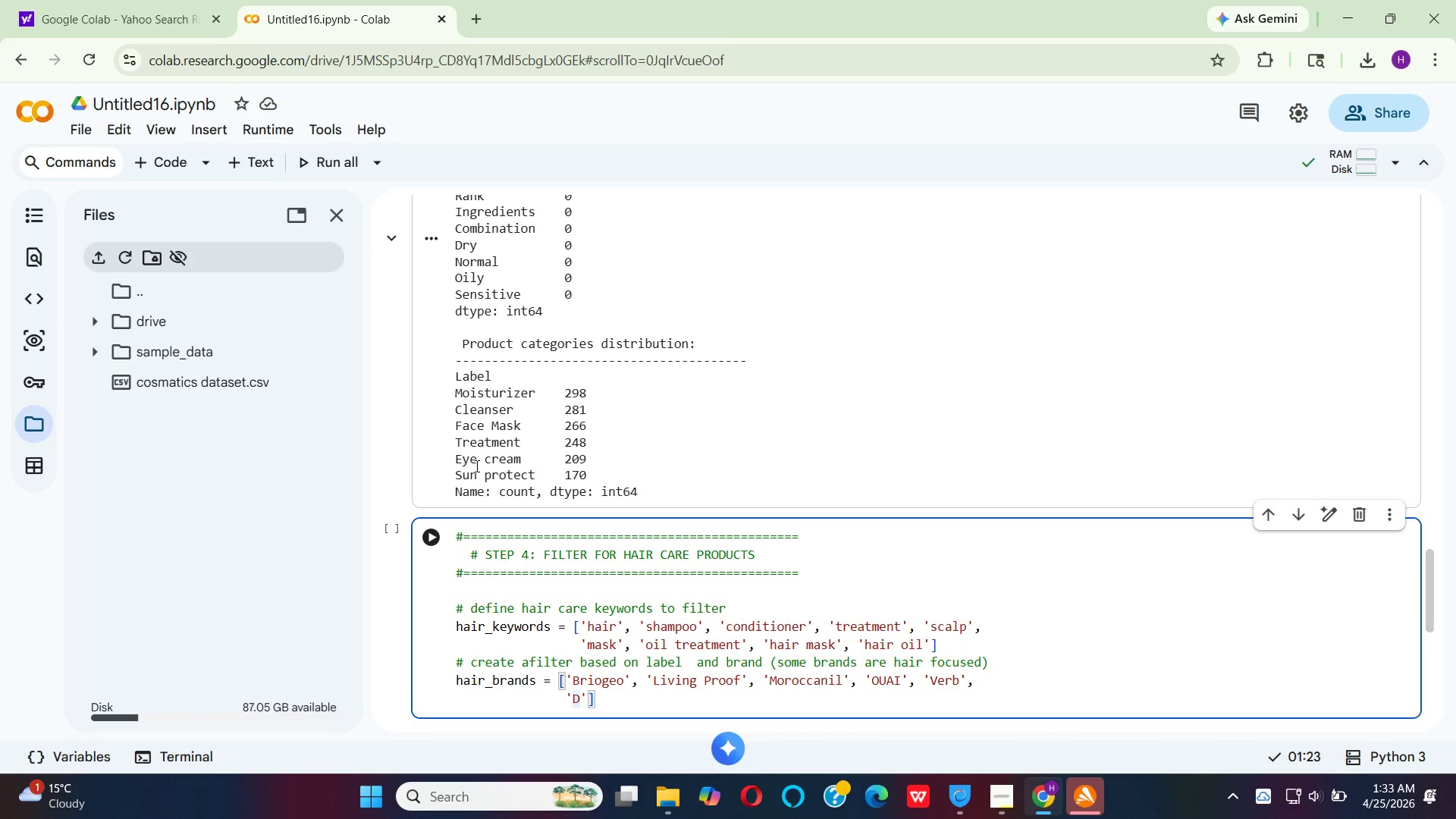 
type(rybar)
 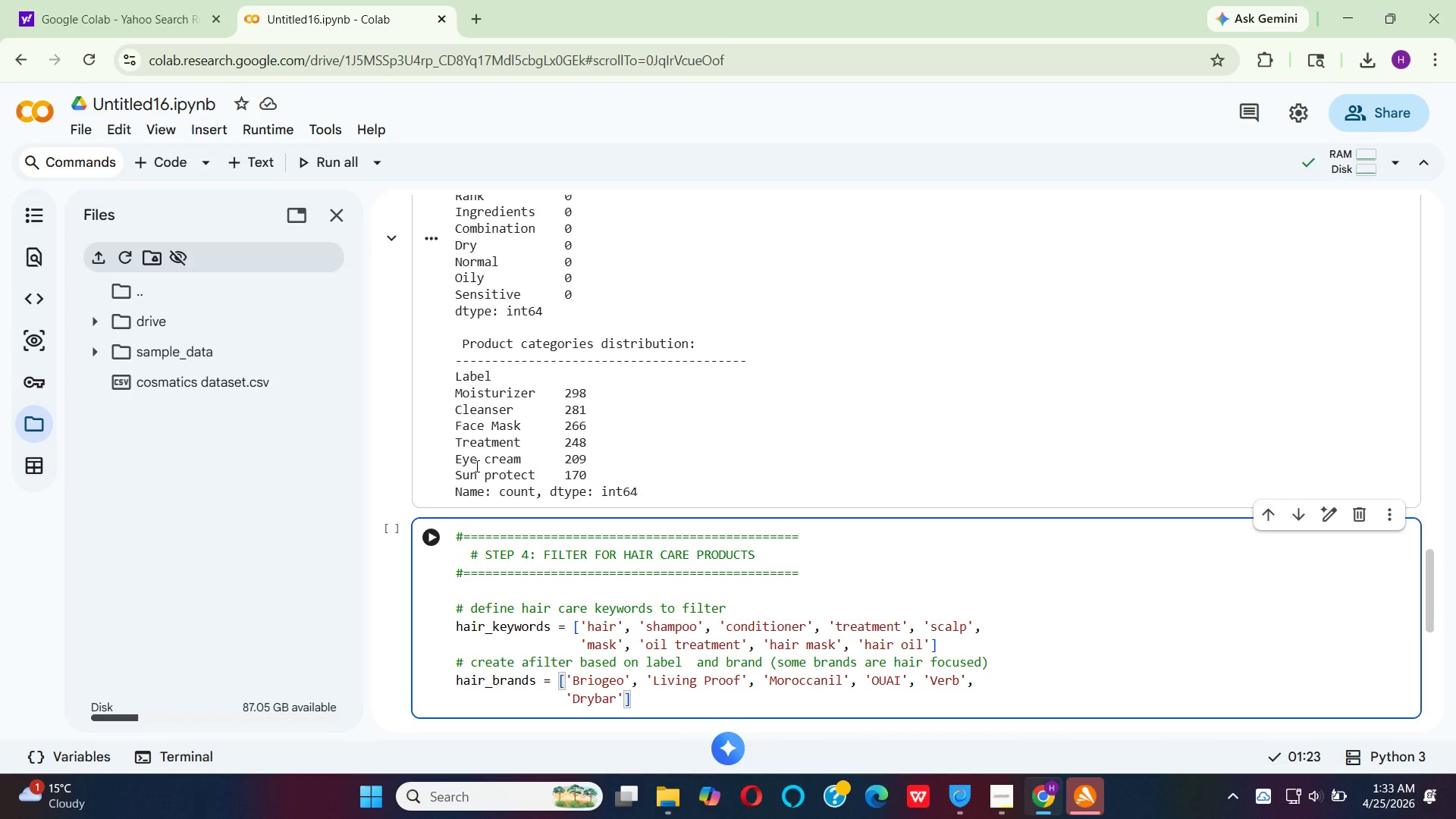 
key(ArrowRight)
 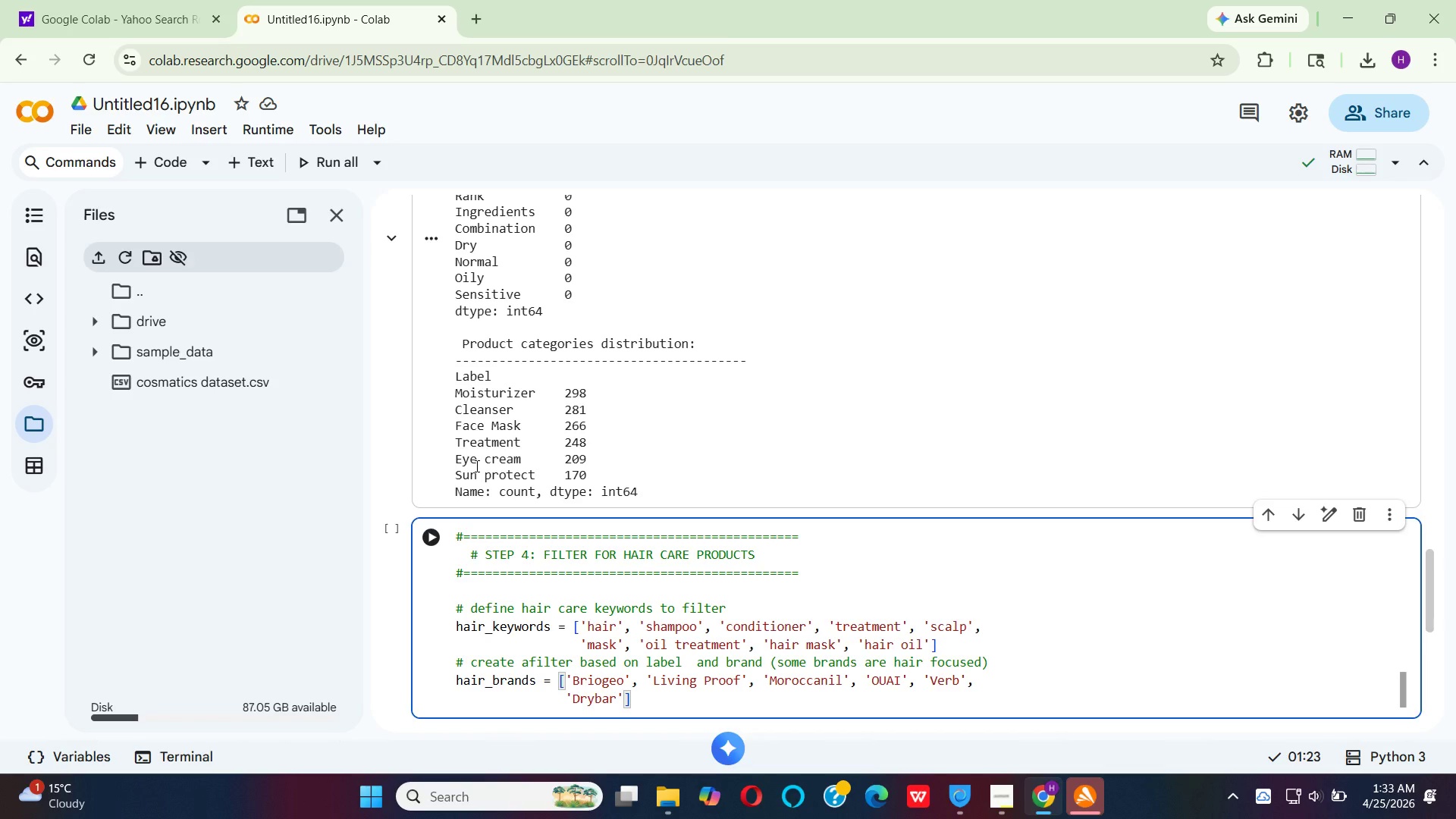 
key(Comma)
 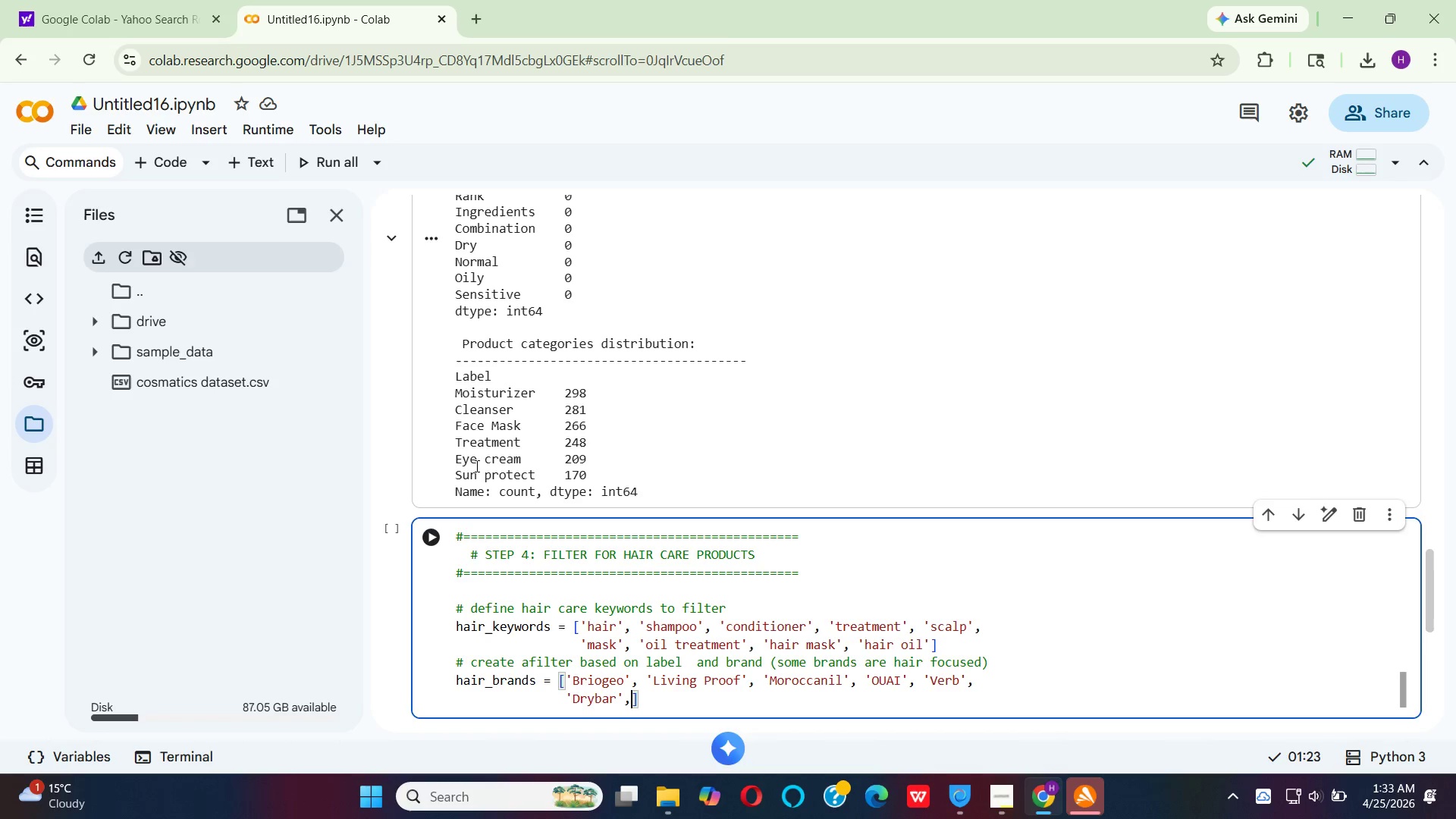 
key(Space)
 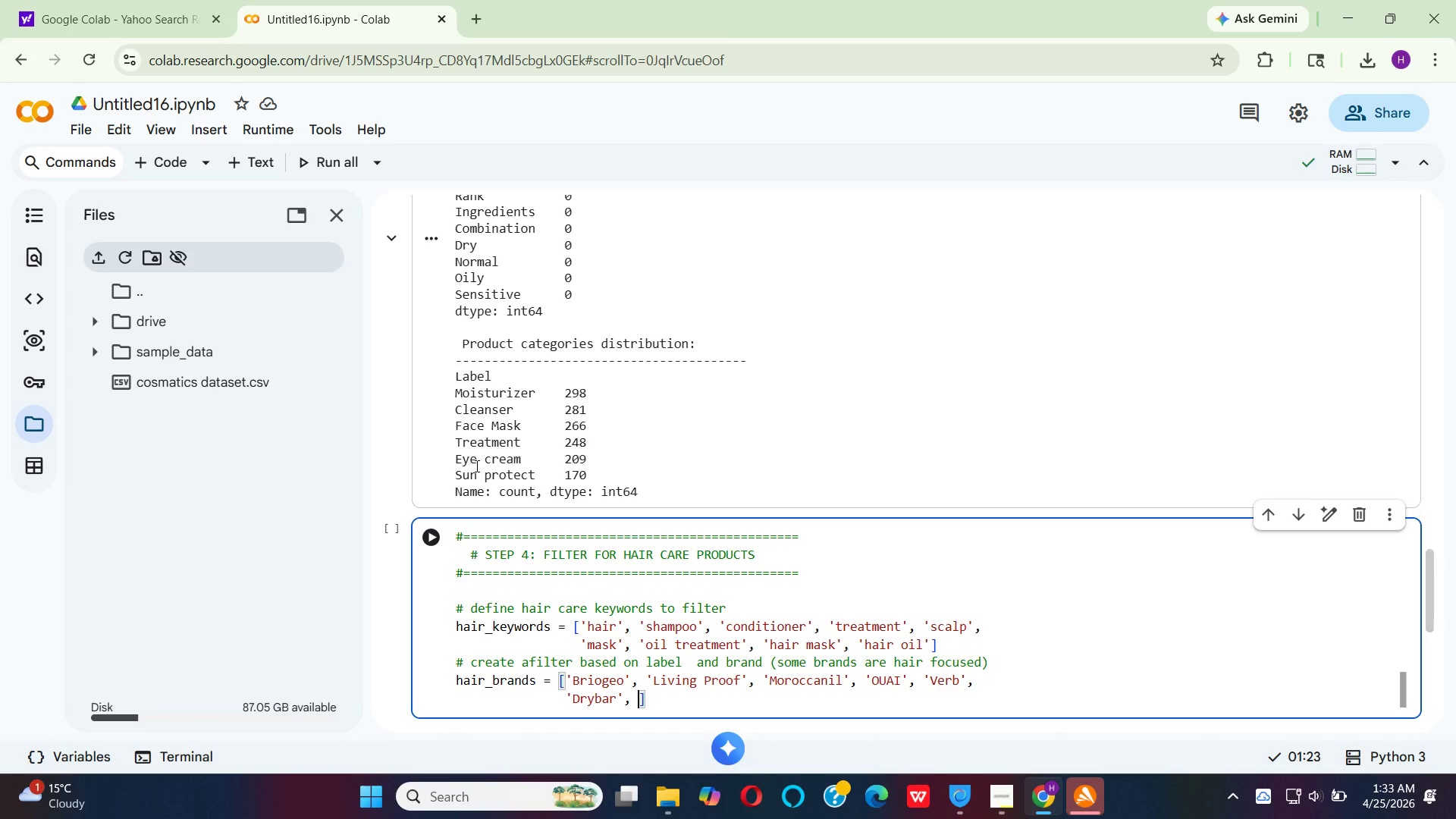 
key(Quote)
 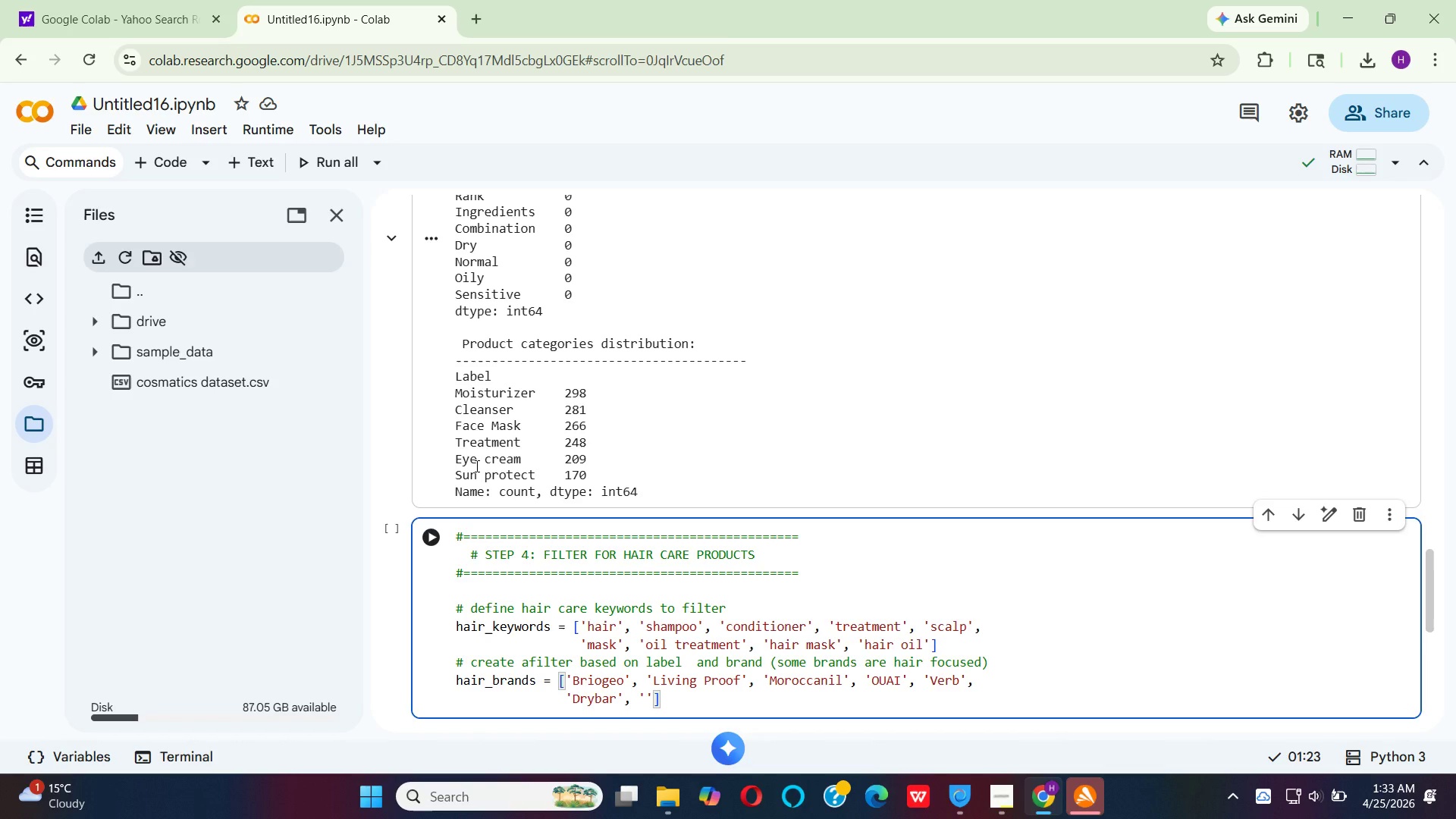 
hold_key(key=CapsLock, duration=0.33)
 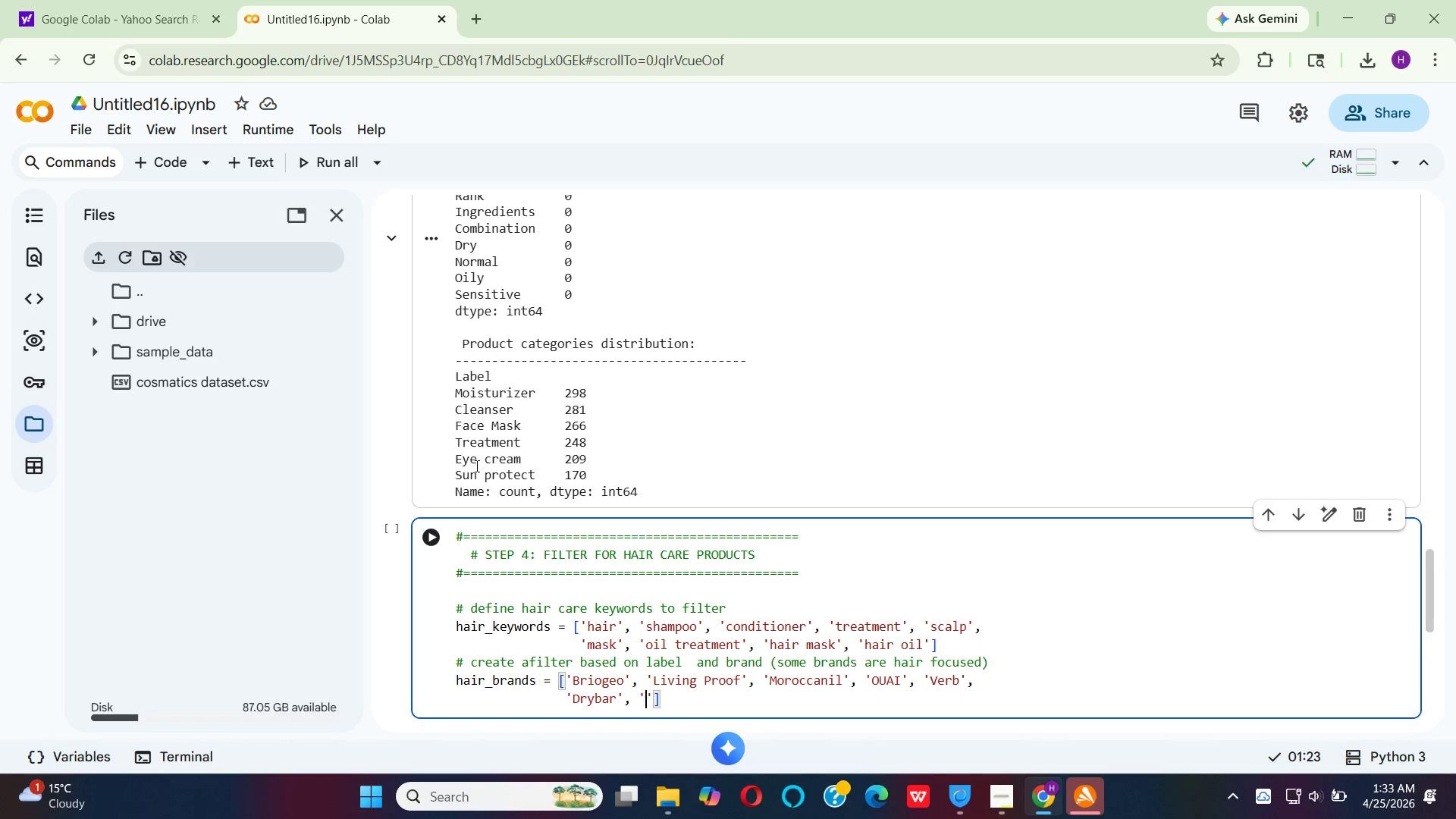 
key(R)
 